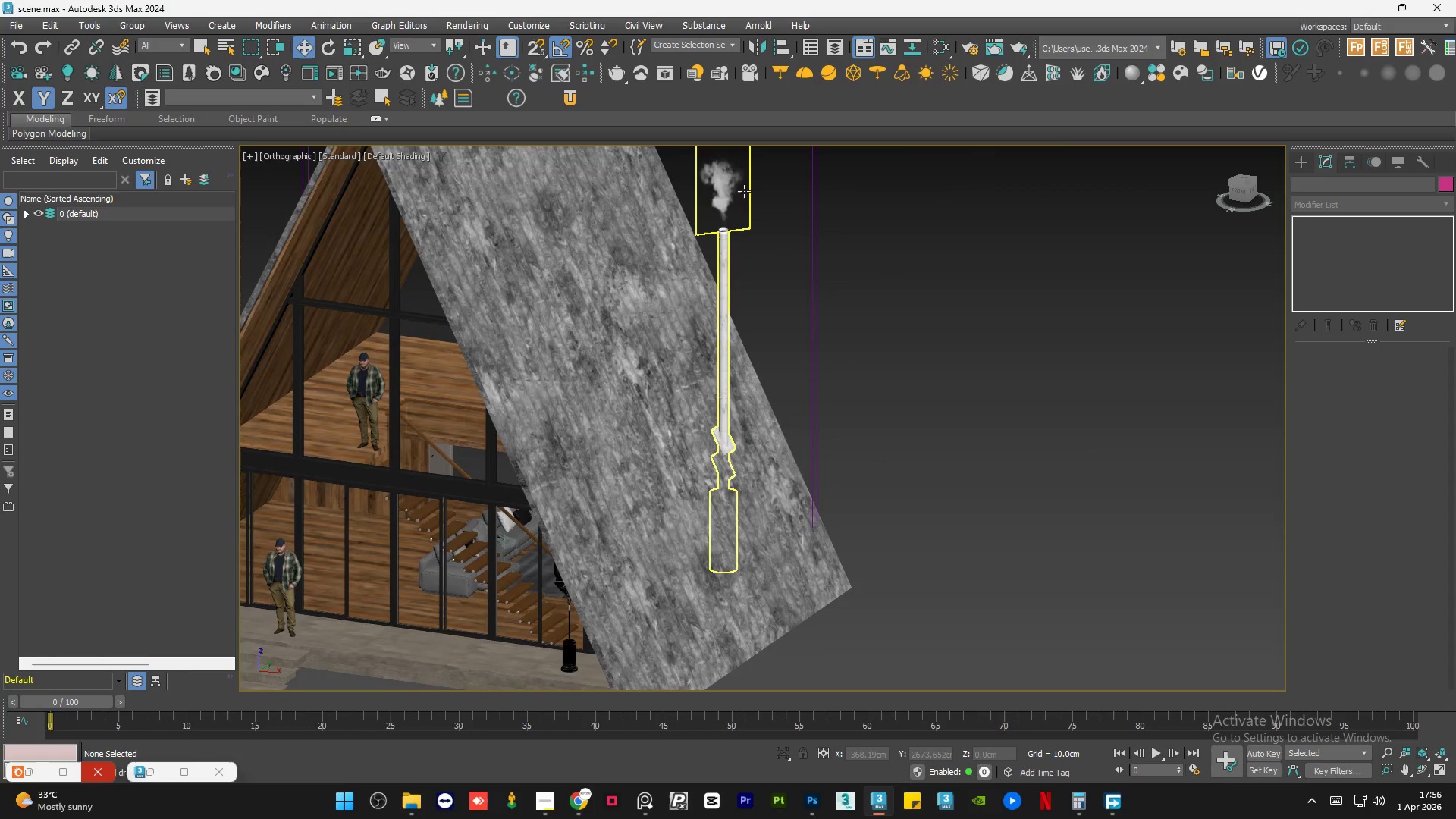 
hold_key(key=AltLeft, duration=0.92)
 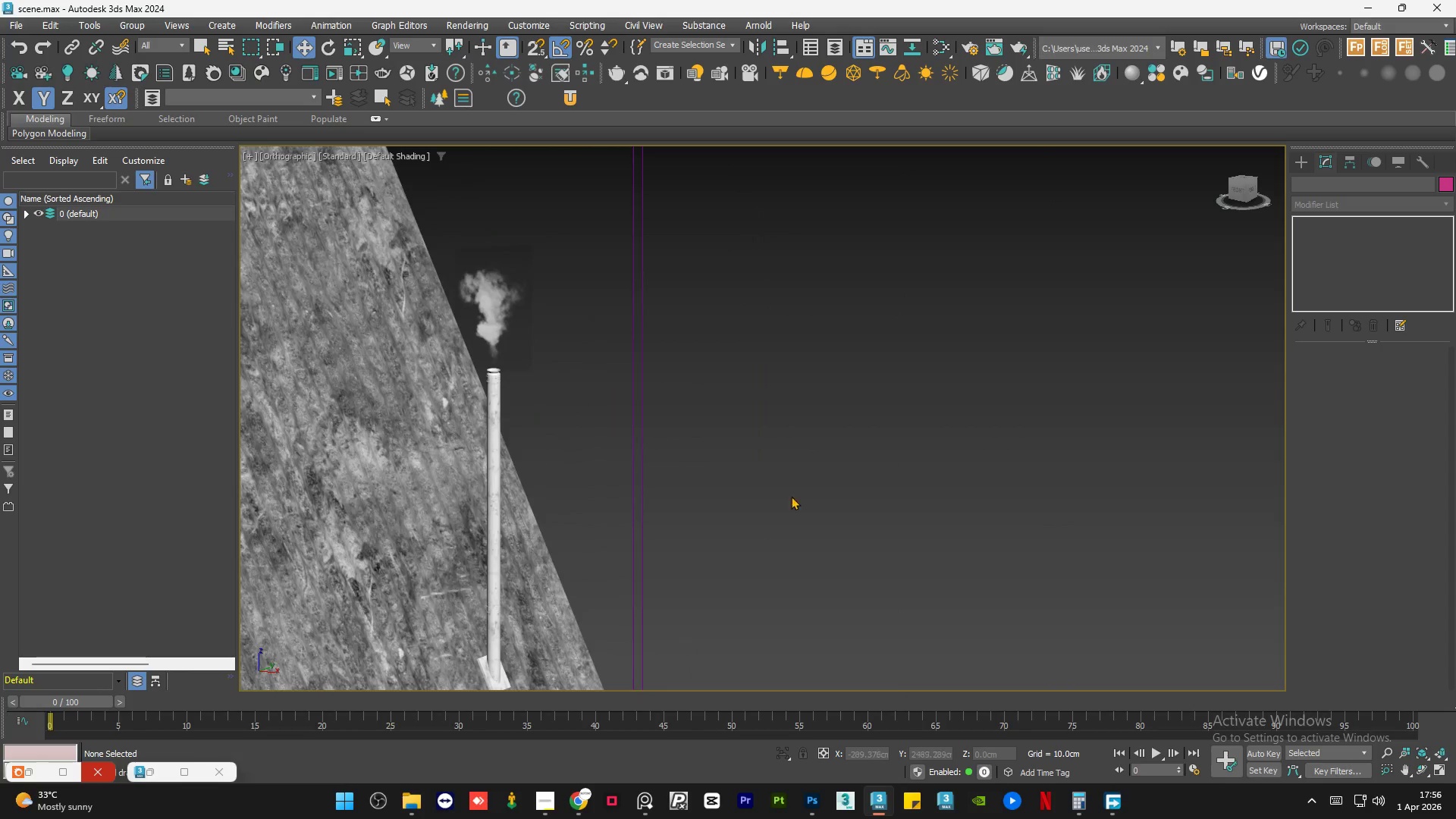 
scroll: coordinate [755, 522], scroll_direction: up, amount: 1.0
 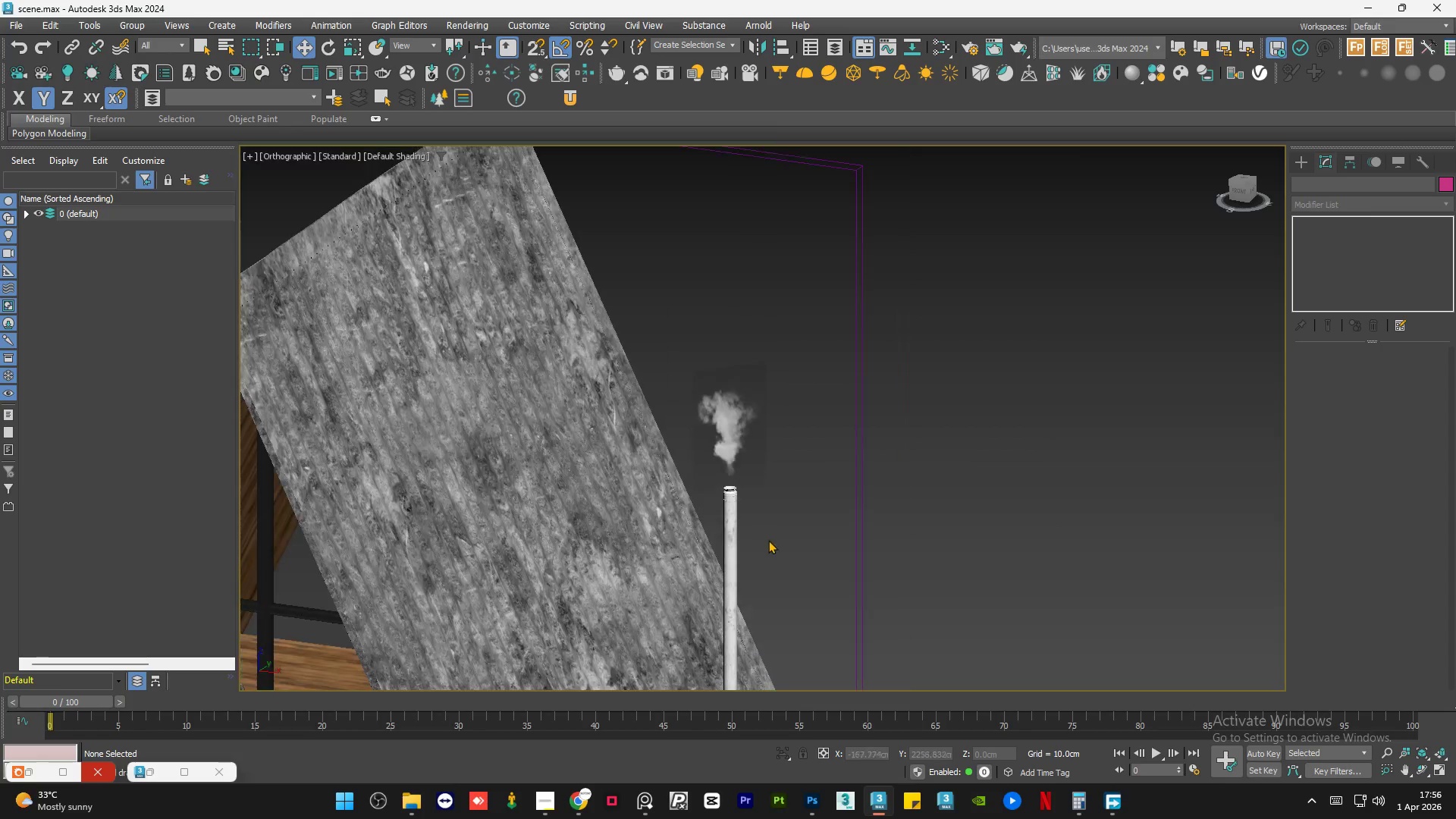 
hold_key(key=AltLeft, duration=0.42)
 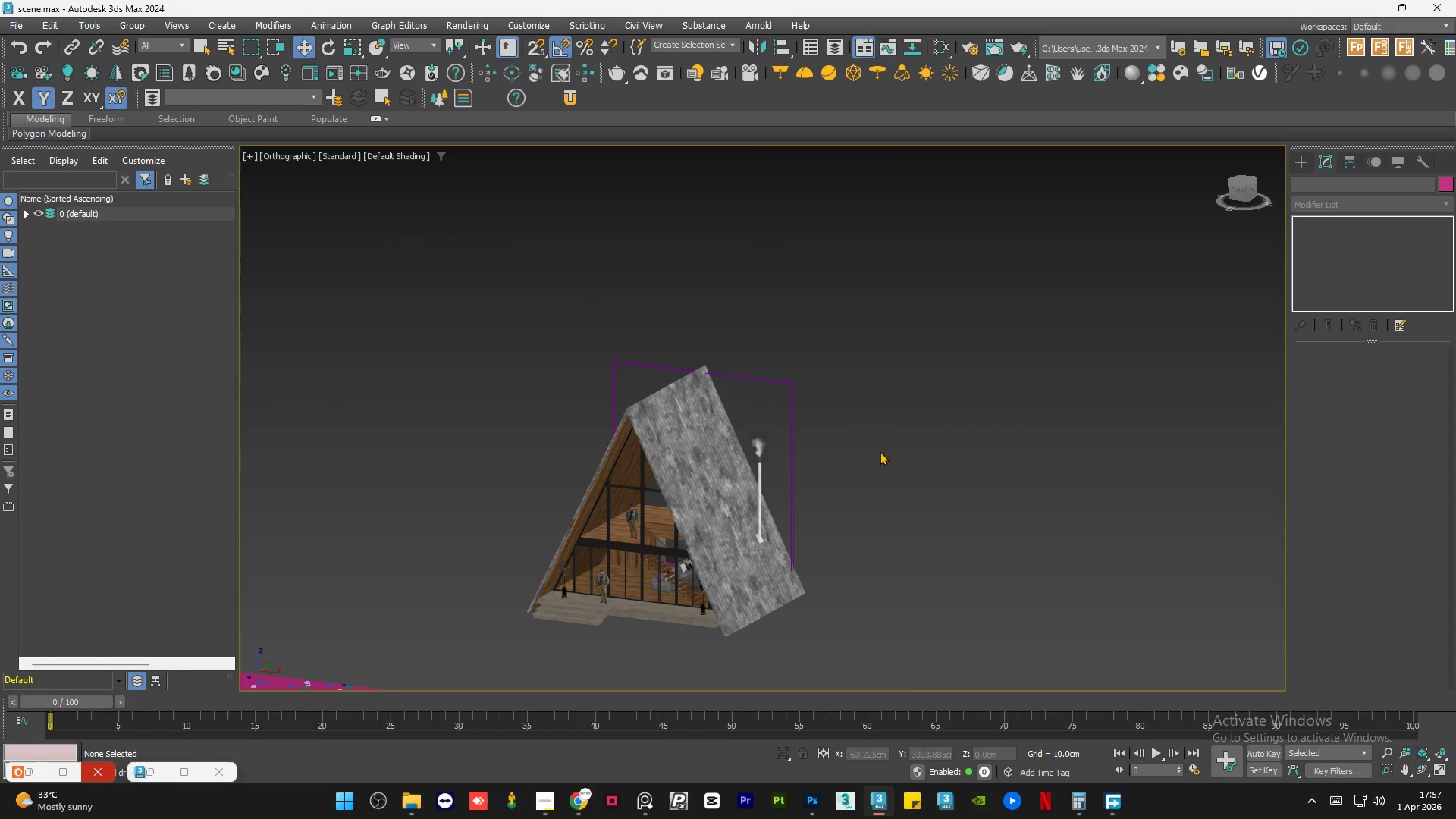 
scroll: coordinate [806, 488], scroll_direction: down, amount: 4.0
 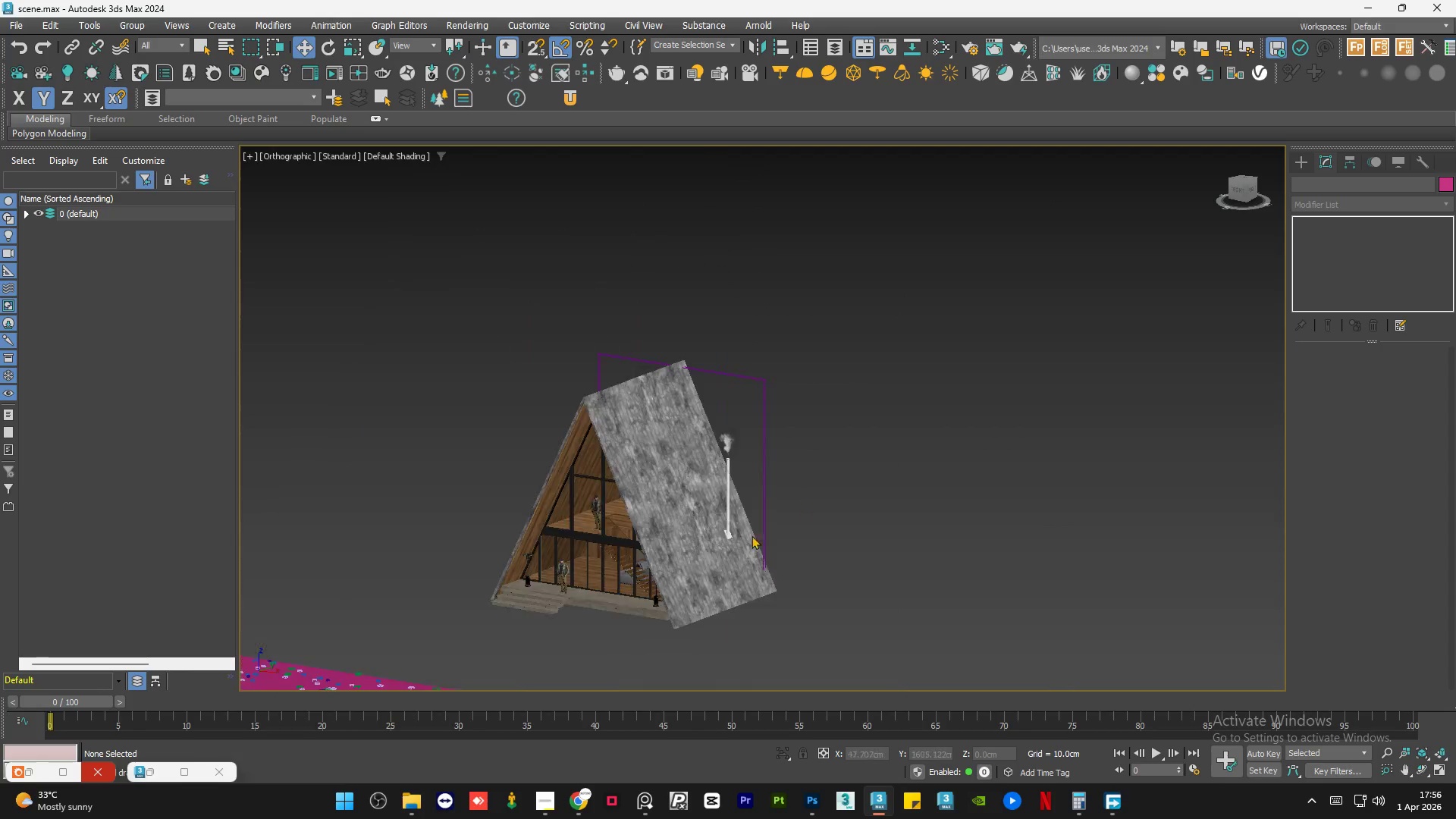 
key(Control+S)
 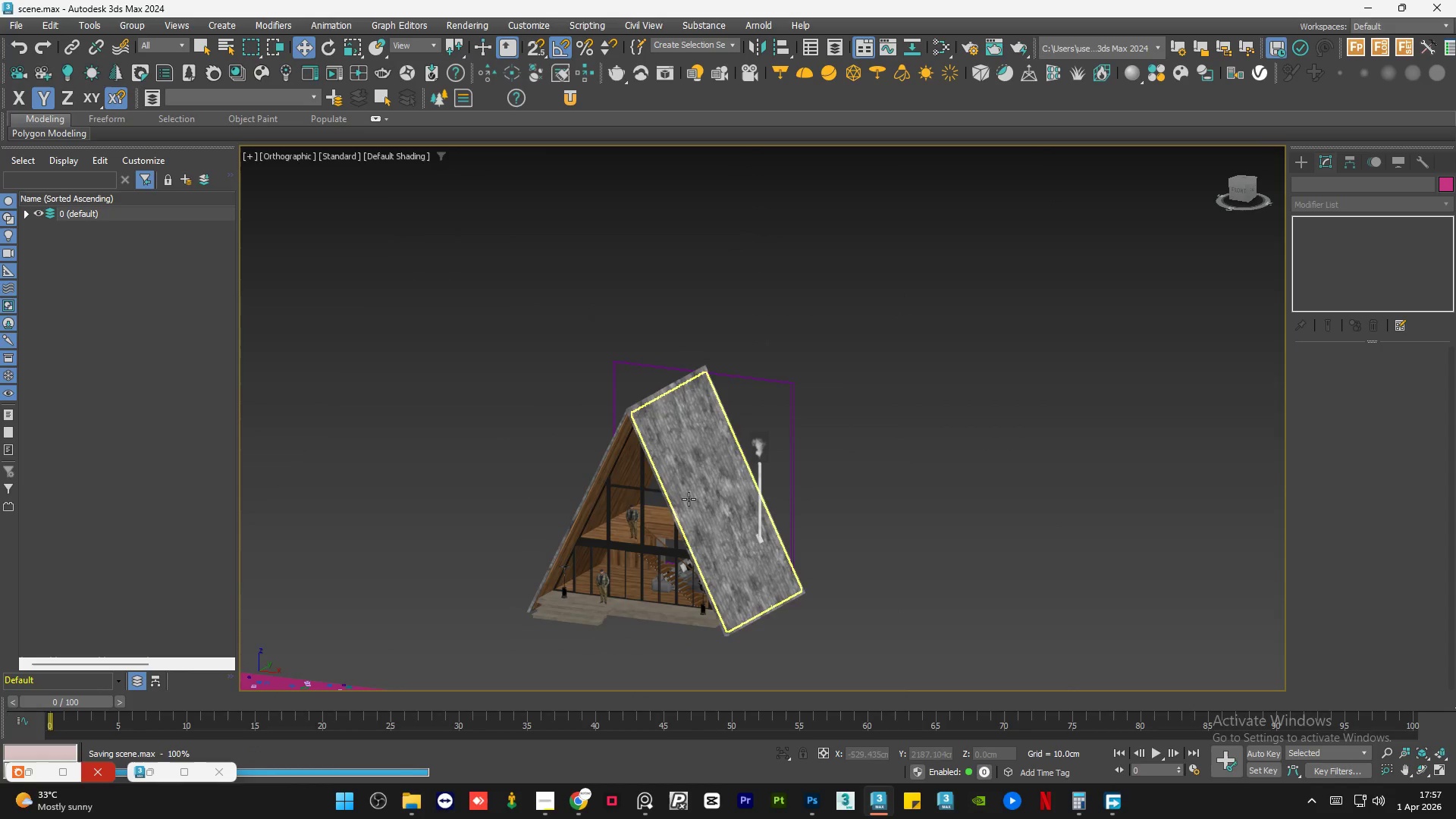 
scroll: coordinate [582, 626], scroll_direction: up, amount: 7.0
 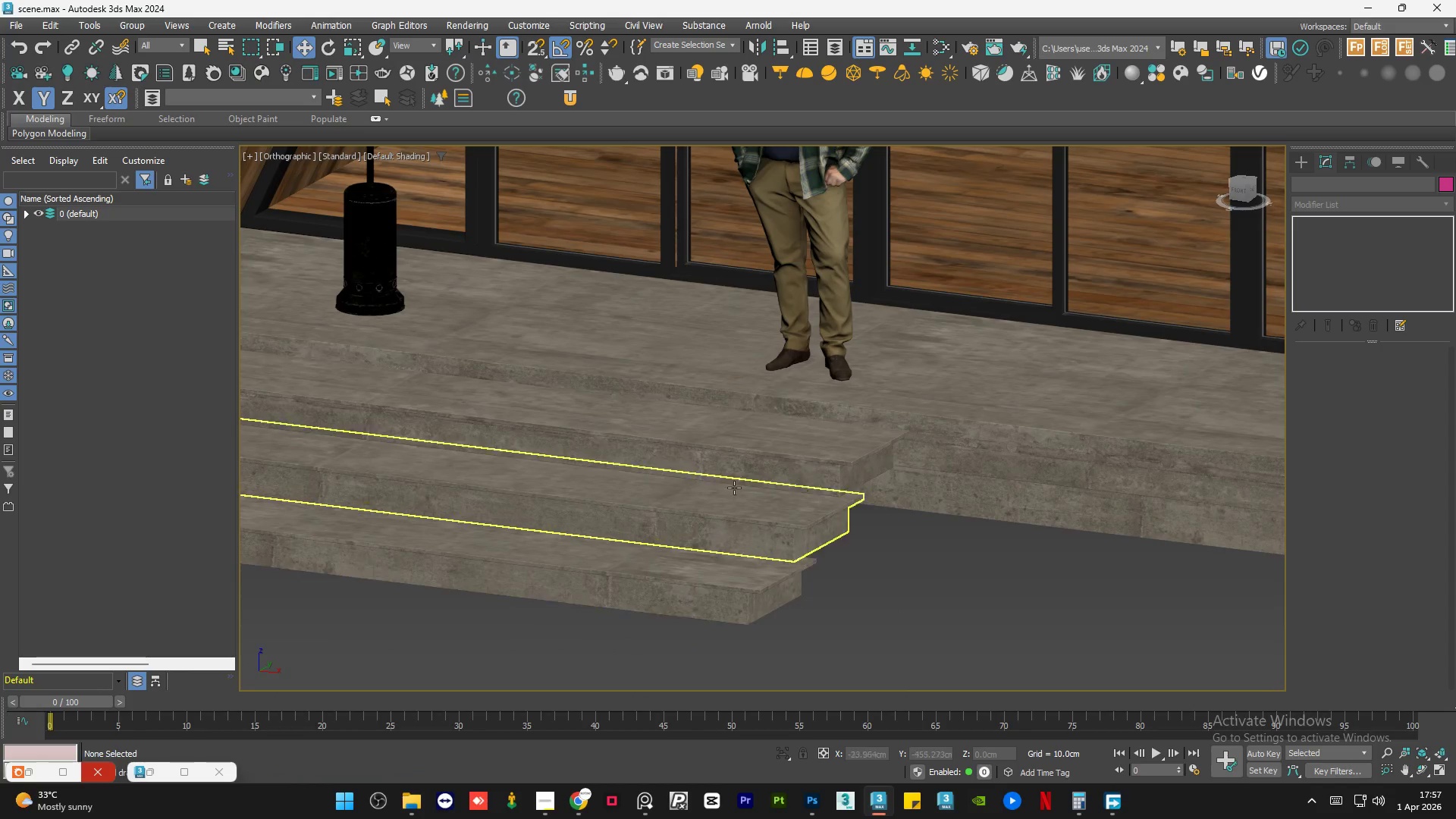 
left_click([823, 581])
 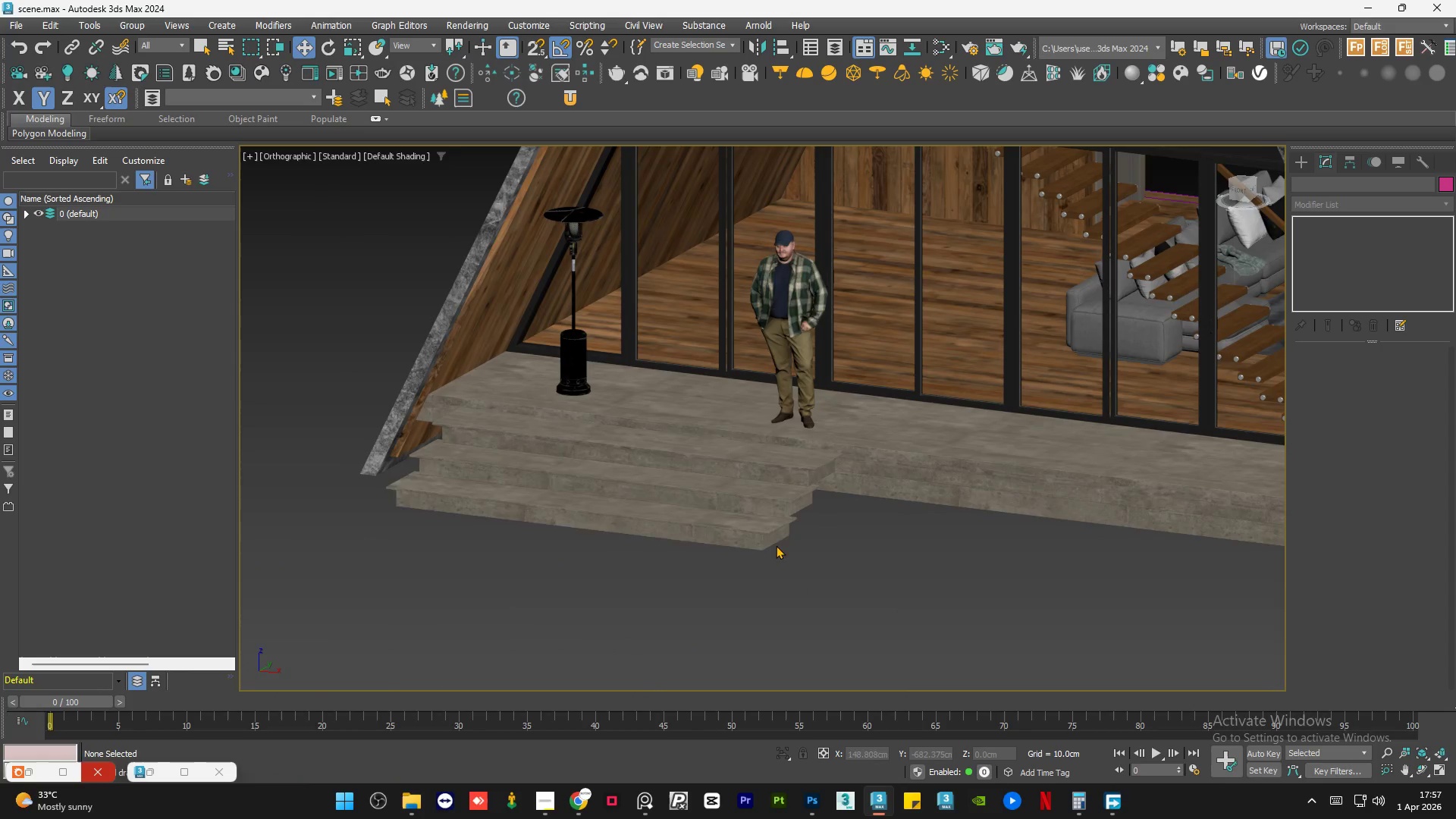 
scroll: coordinate [777, 475], scroll_direction: down, amount: 2.0
 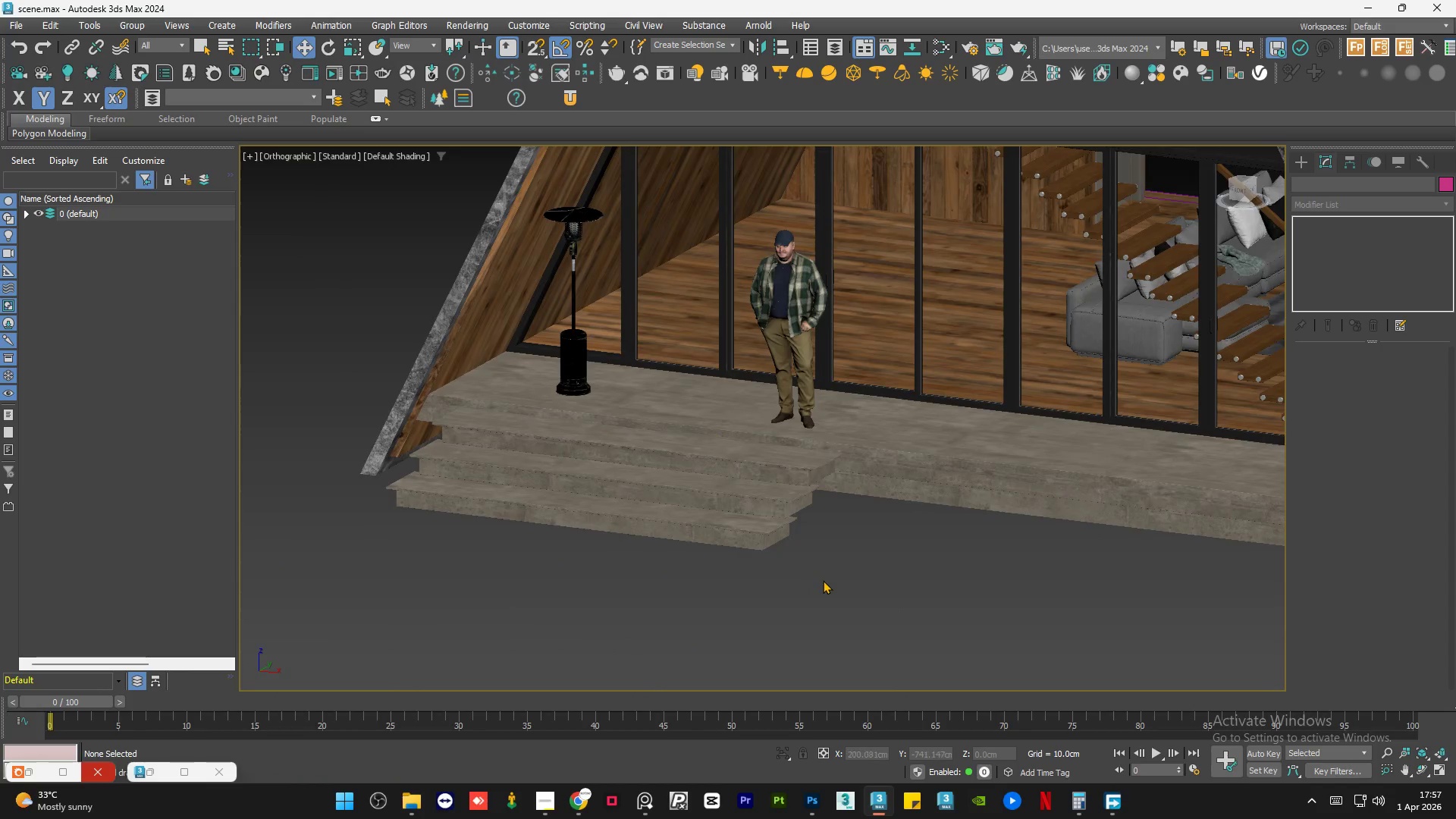 
scroll: coordinate [761, 532], scroll_direction: up, amount: 7.0
 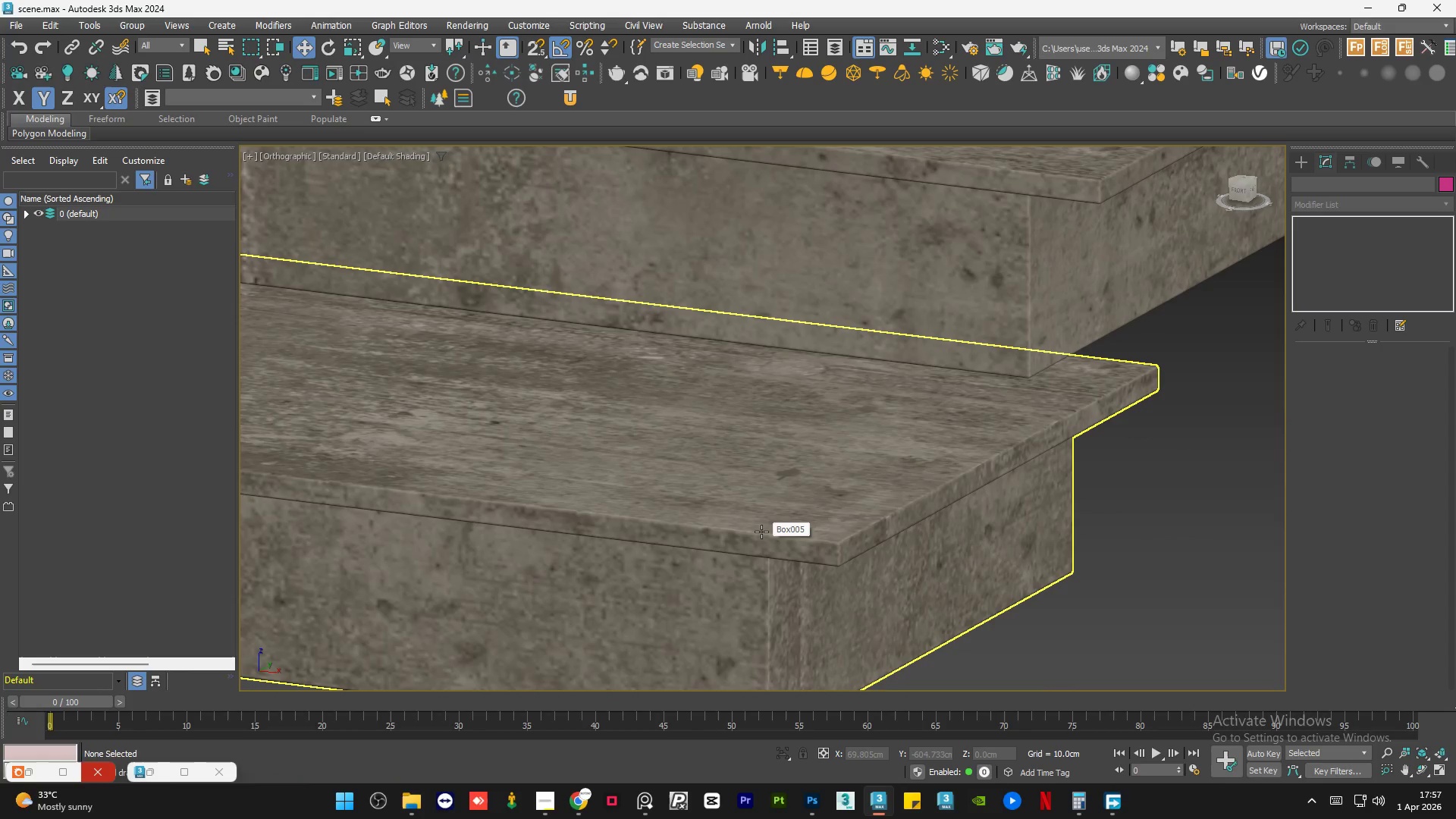 
scroll: coordinate [761, 532], scroll_direction: down, amount: 5.0
 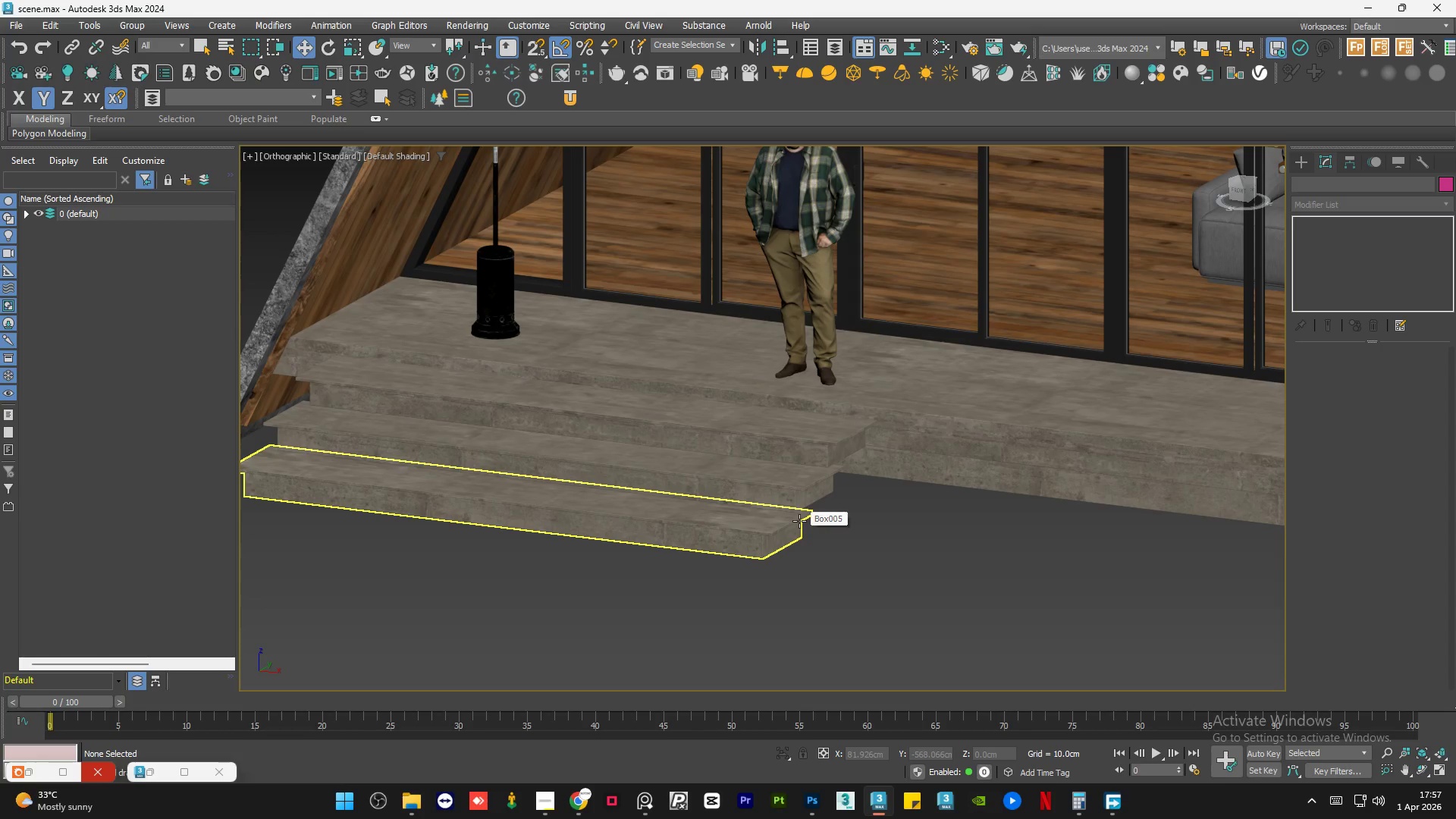 
wait(8.28)
 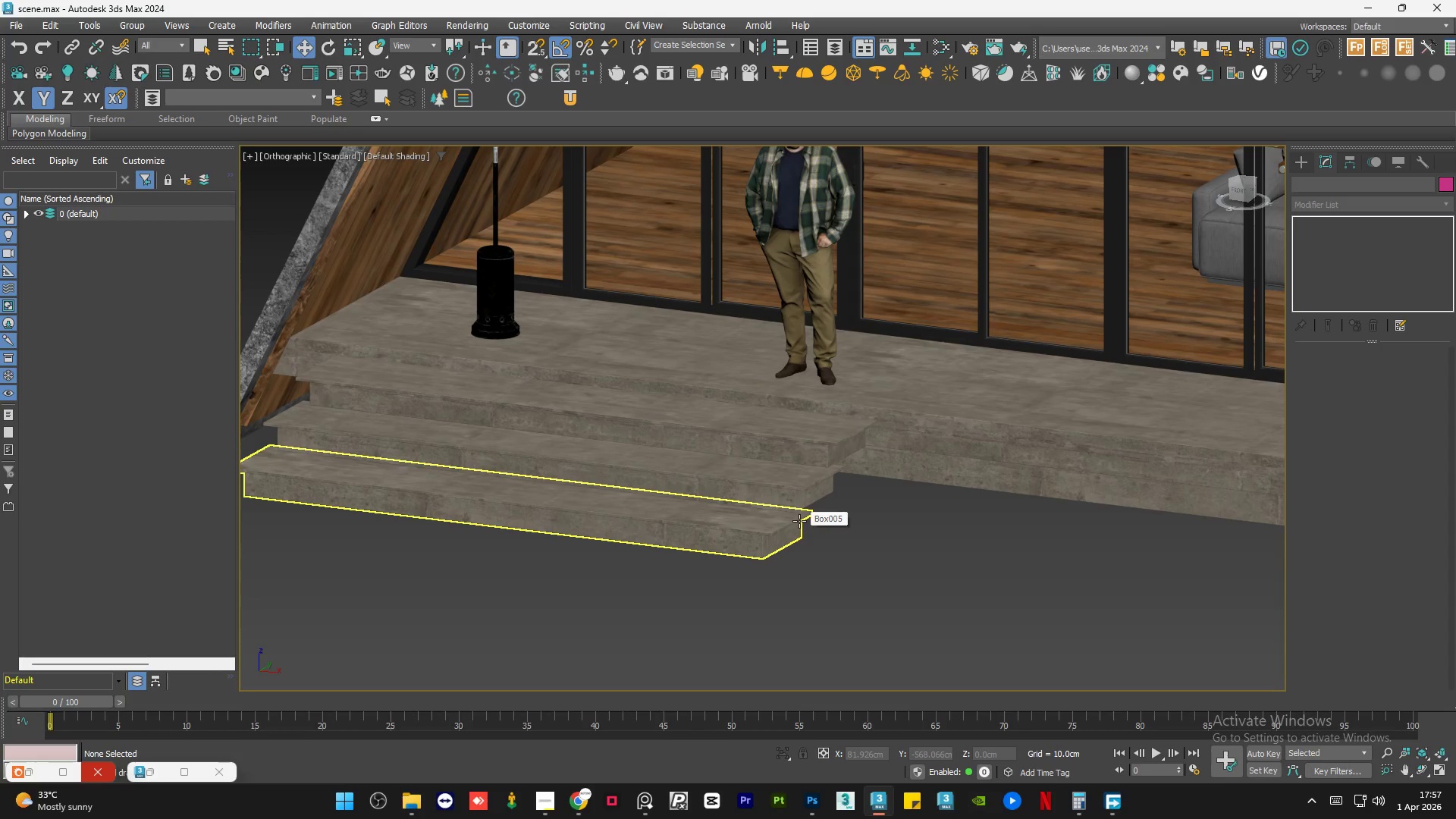 
left_click([653, 809])
 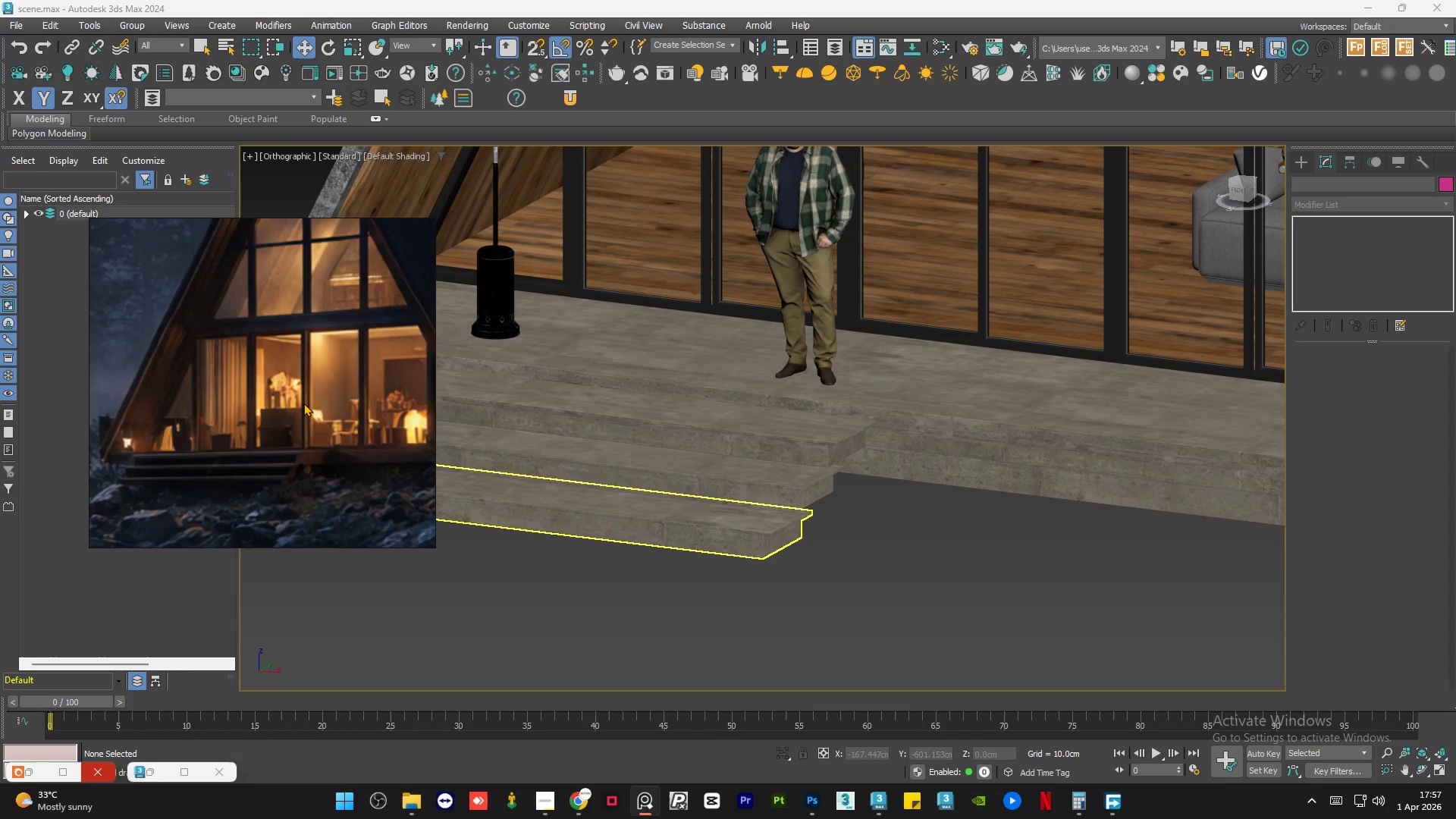 
scroll: coordinate [307, 470], scroll_direction: up, amount: 5.0
 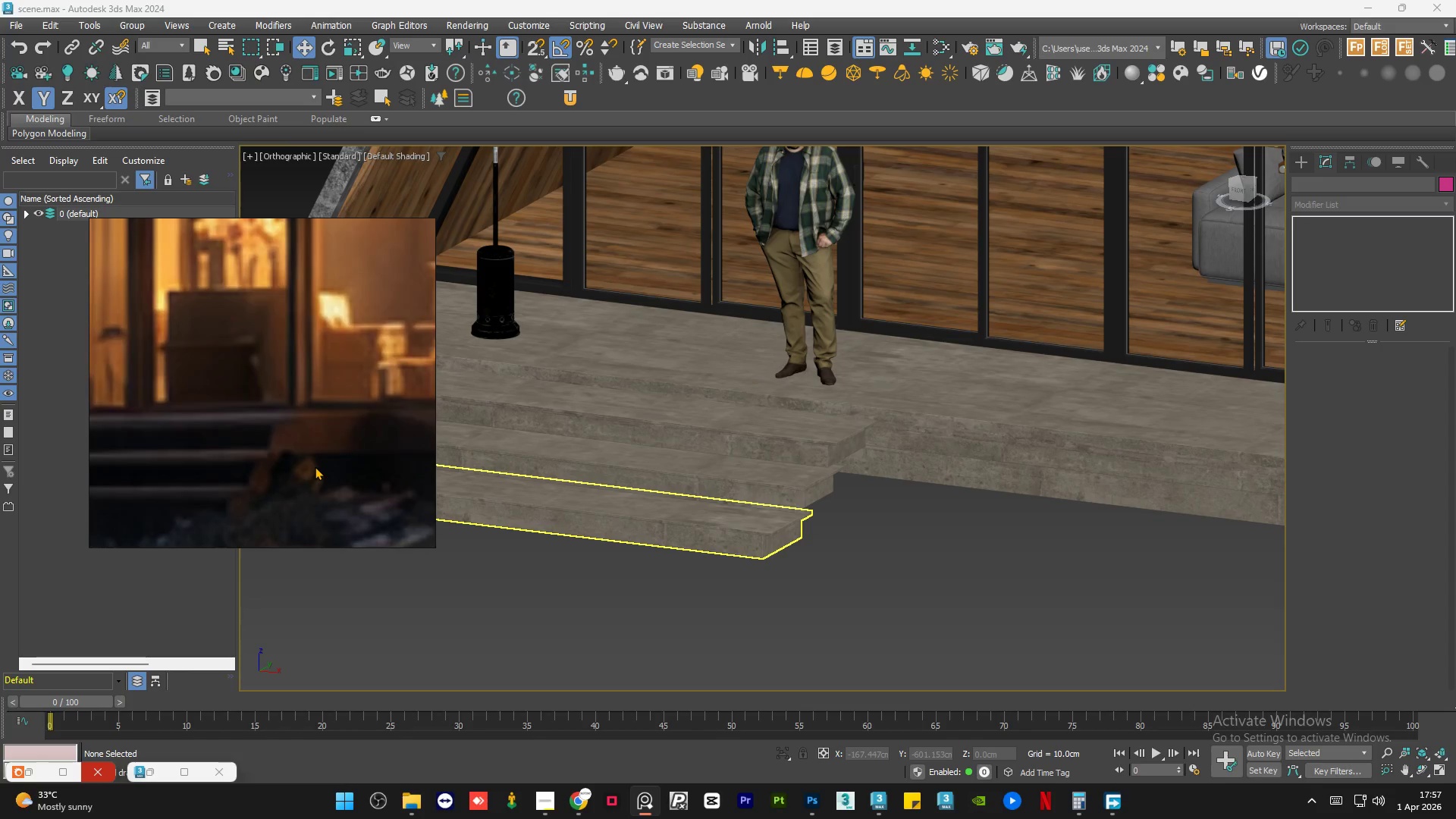 
scroll: coordinate [315, 466], scroll_direction: down, amount: 4.0
 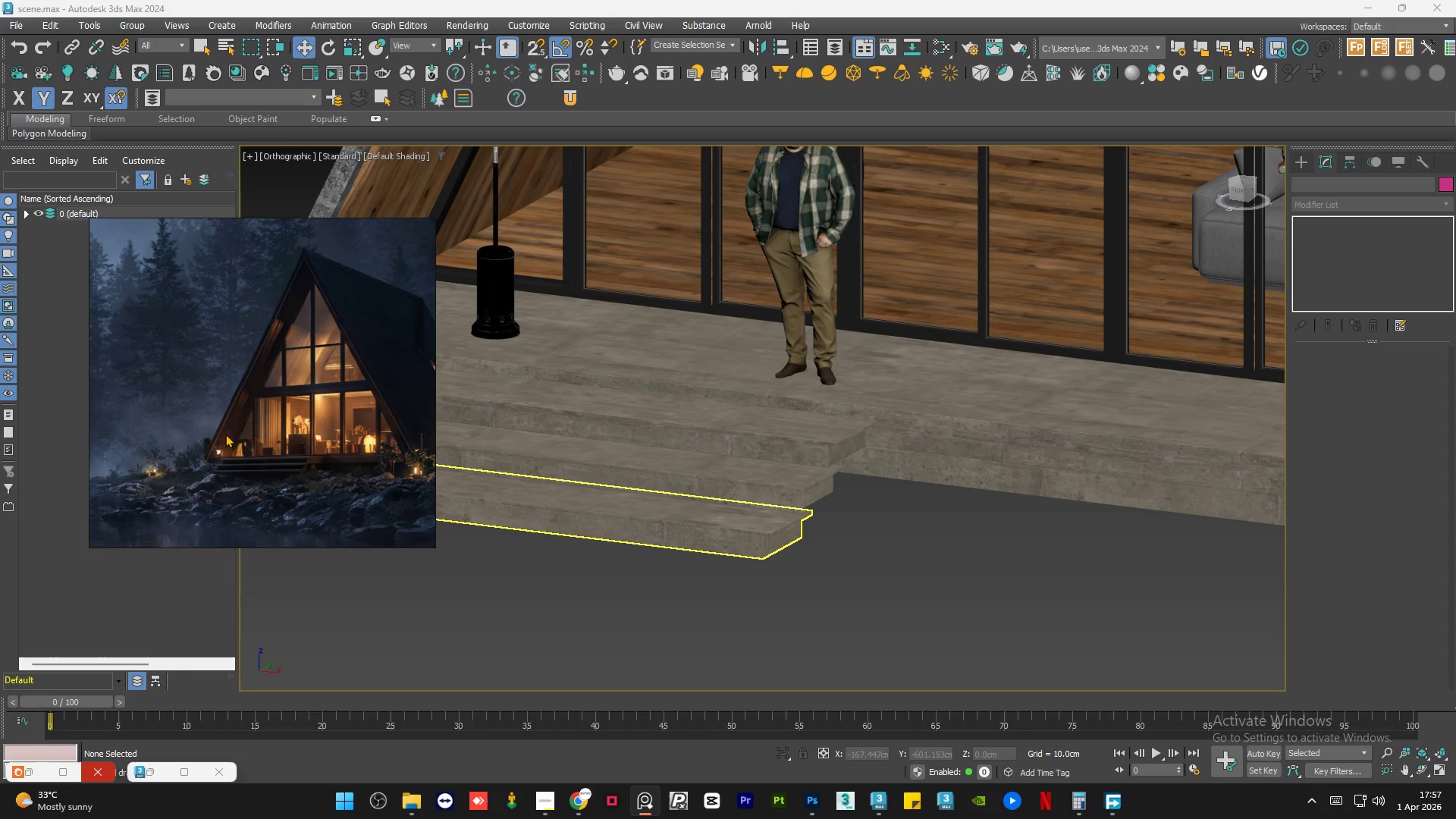 
scroll: coordinate [238, 451], scroll_direction: up, amount: 6.0
 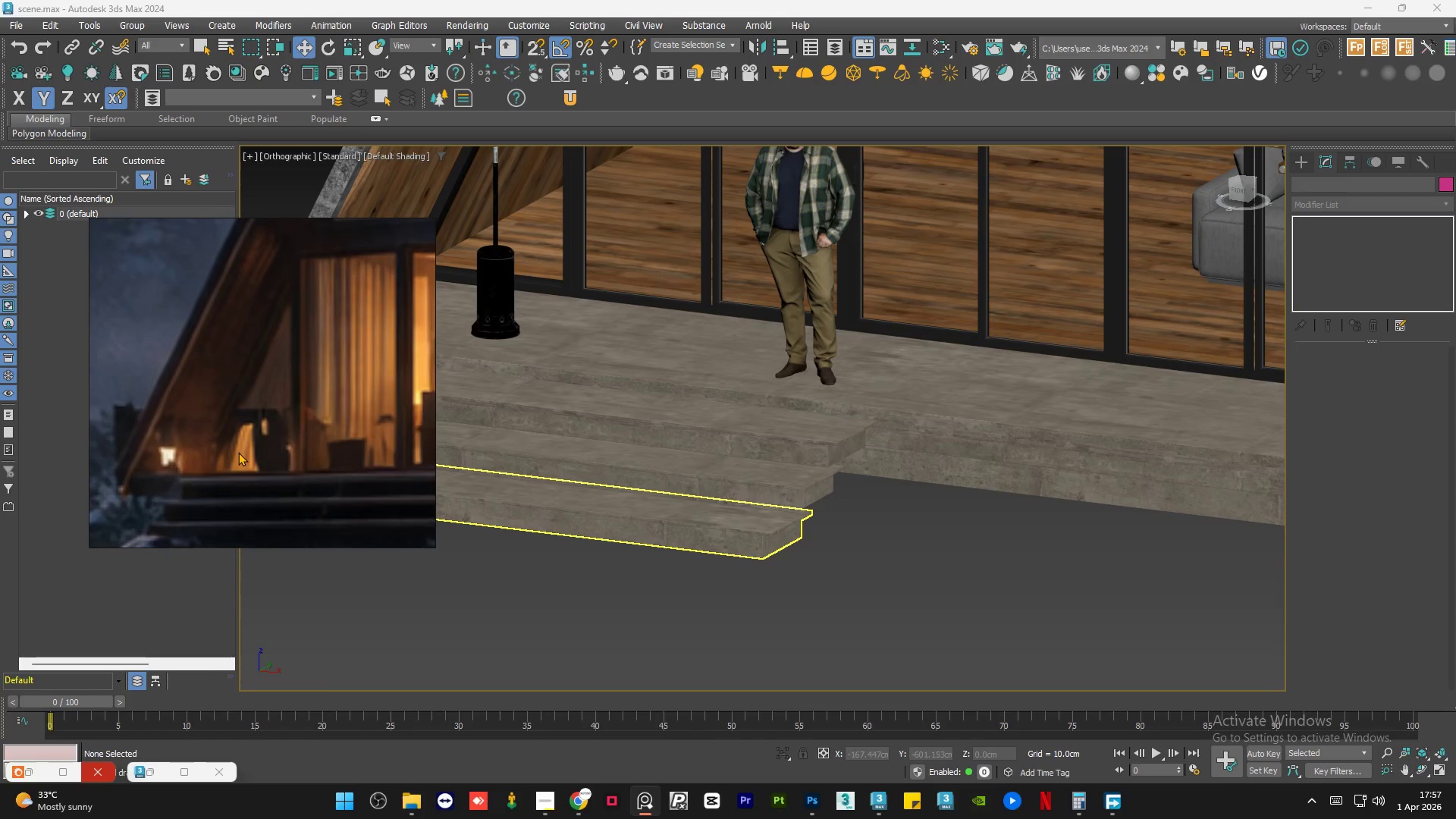 
scroll: coordinate [232, 456], scroll_direction: down, amount: 4.0
 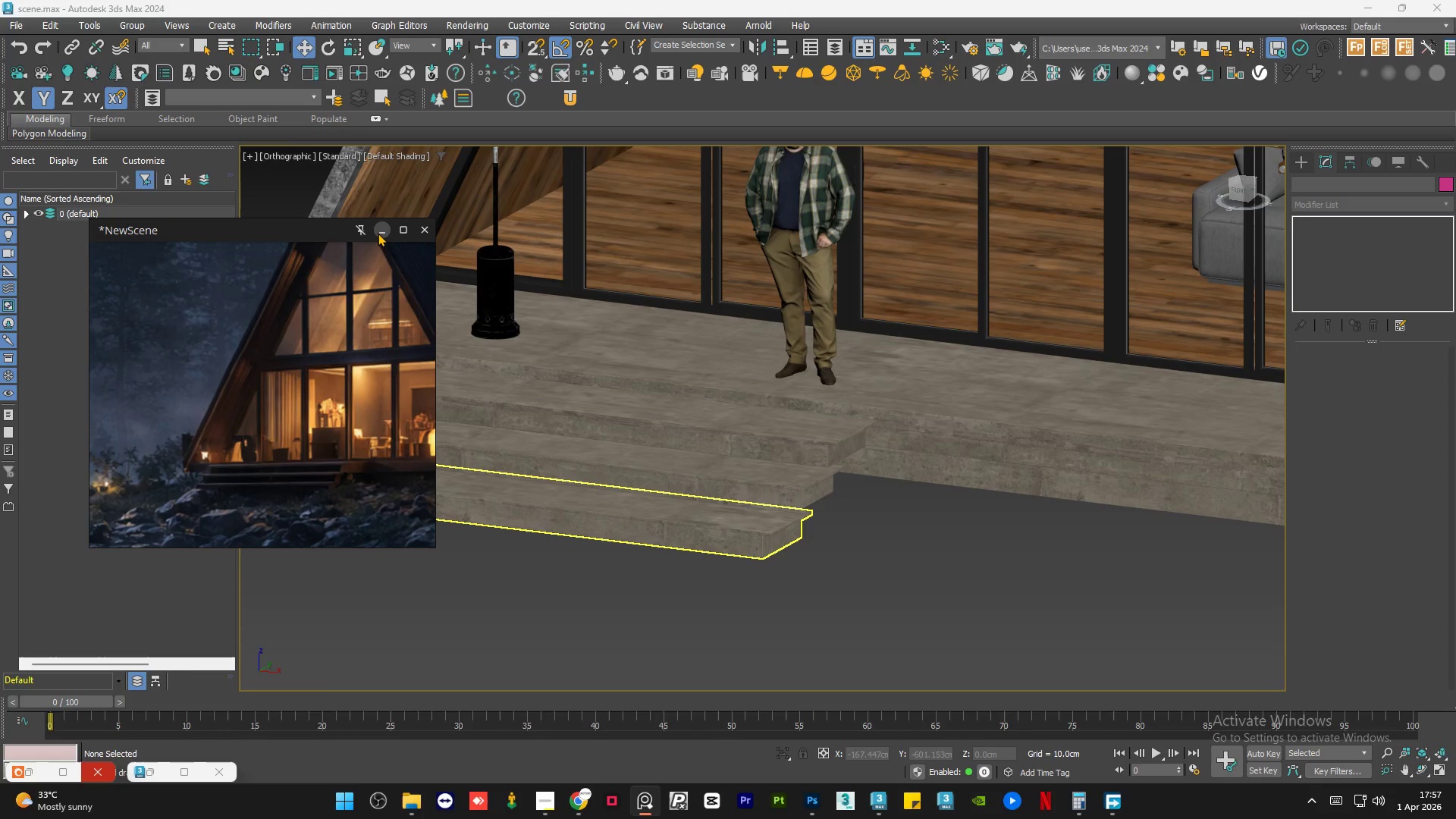 
left_click([378, 232])
 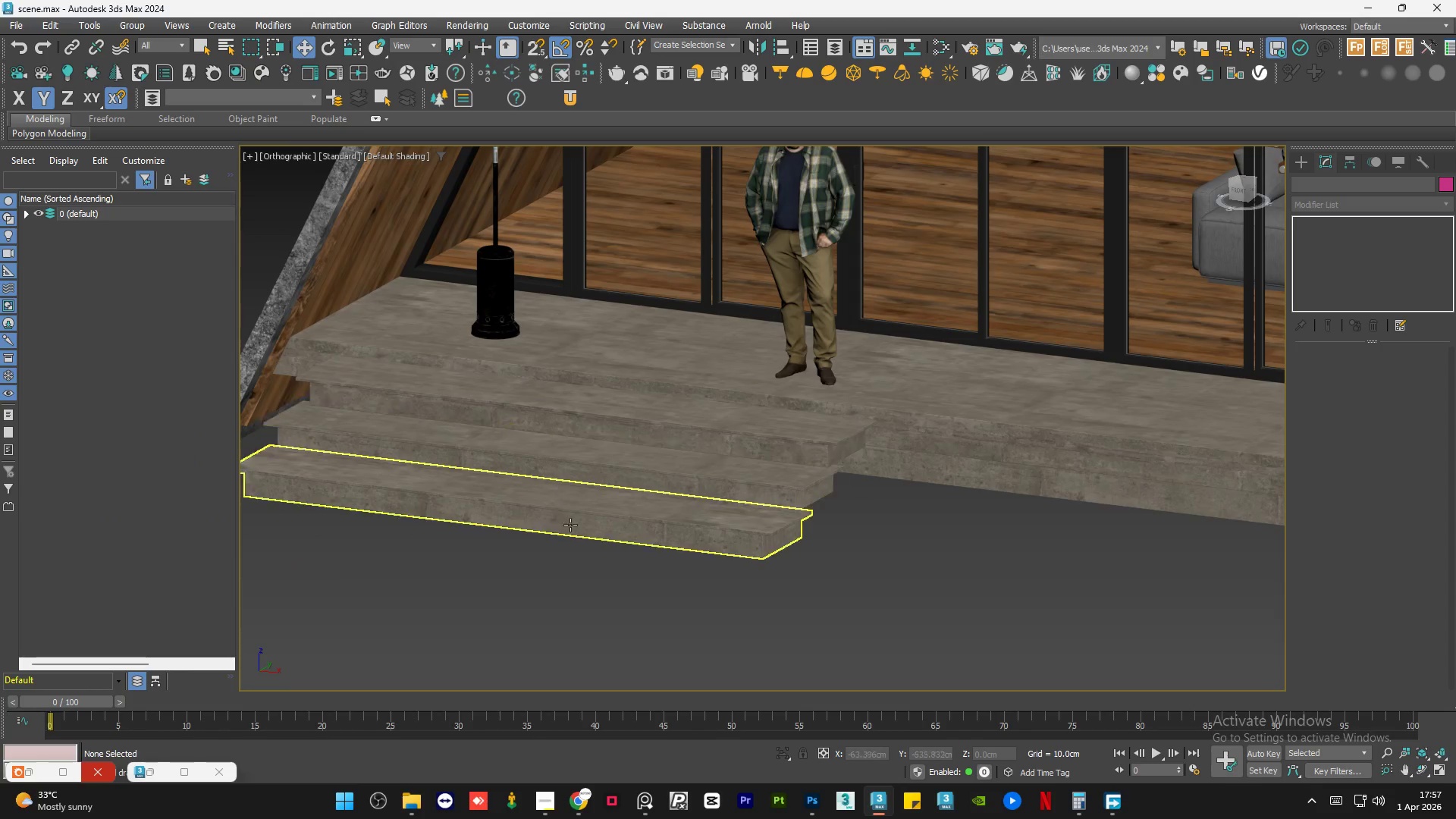 
left_click([580, 608])
 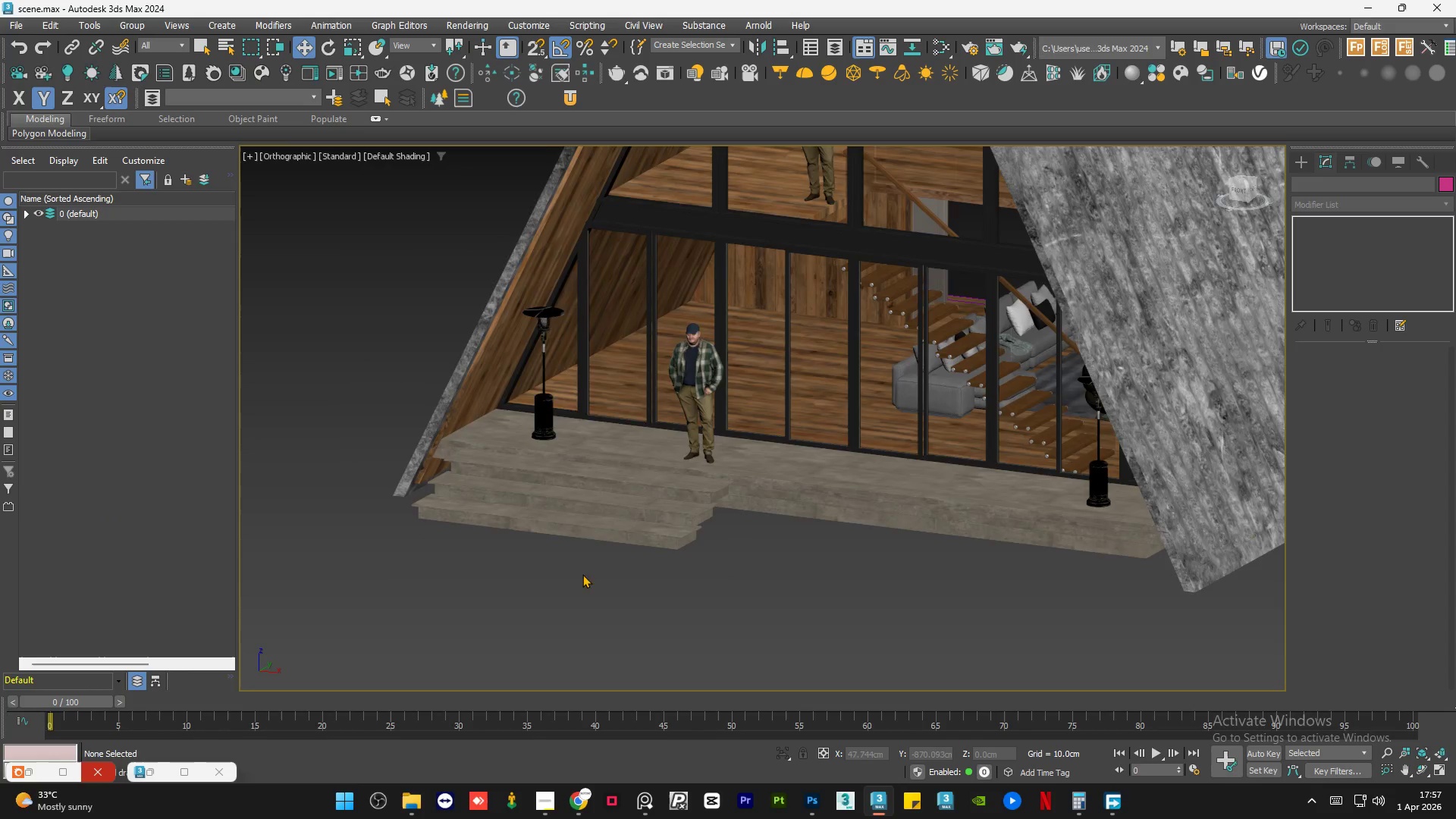 
scroll: coordinate [600, 544], scroll_direction: down, amount: 2.0
 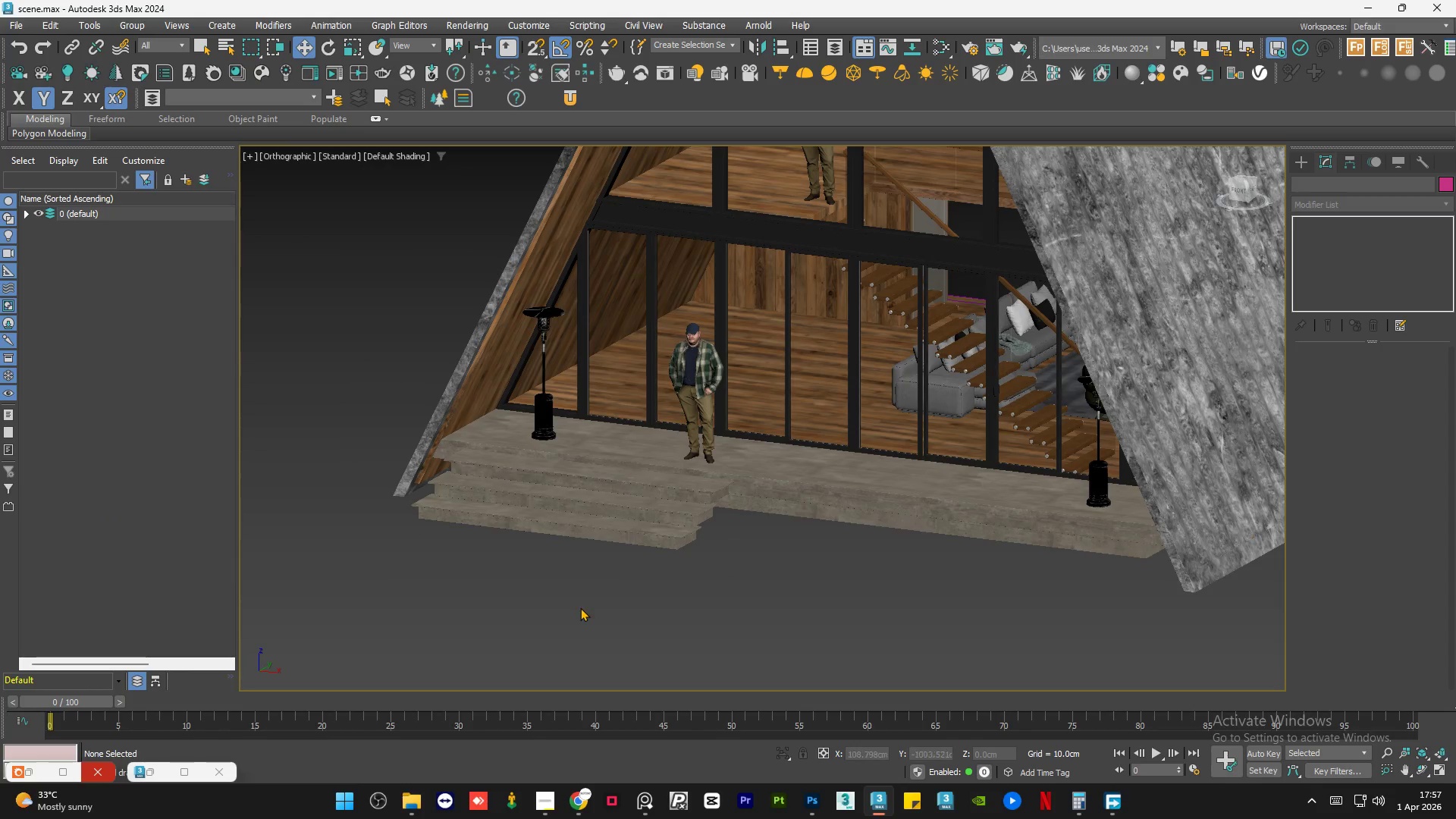 
hold_key(key=AltLeft, duration=1.5)
 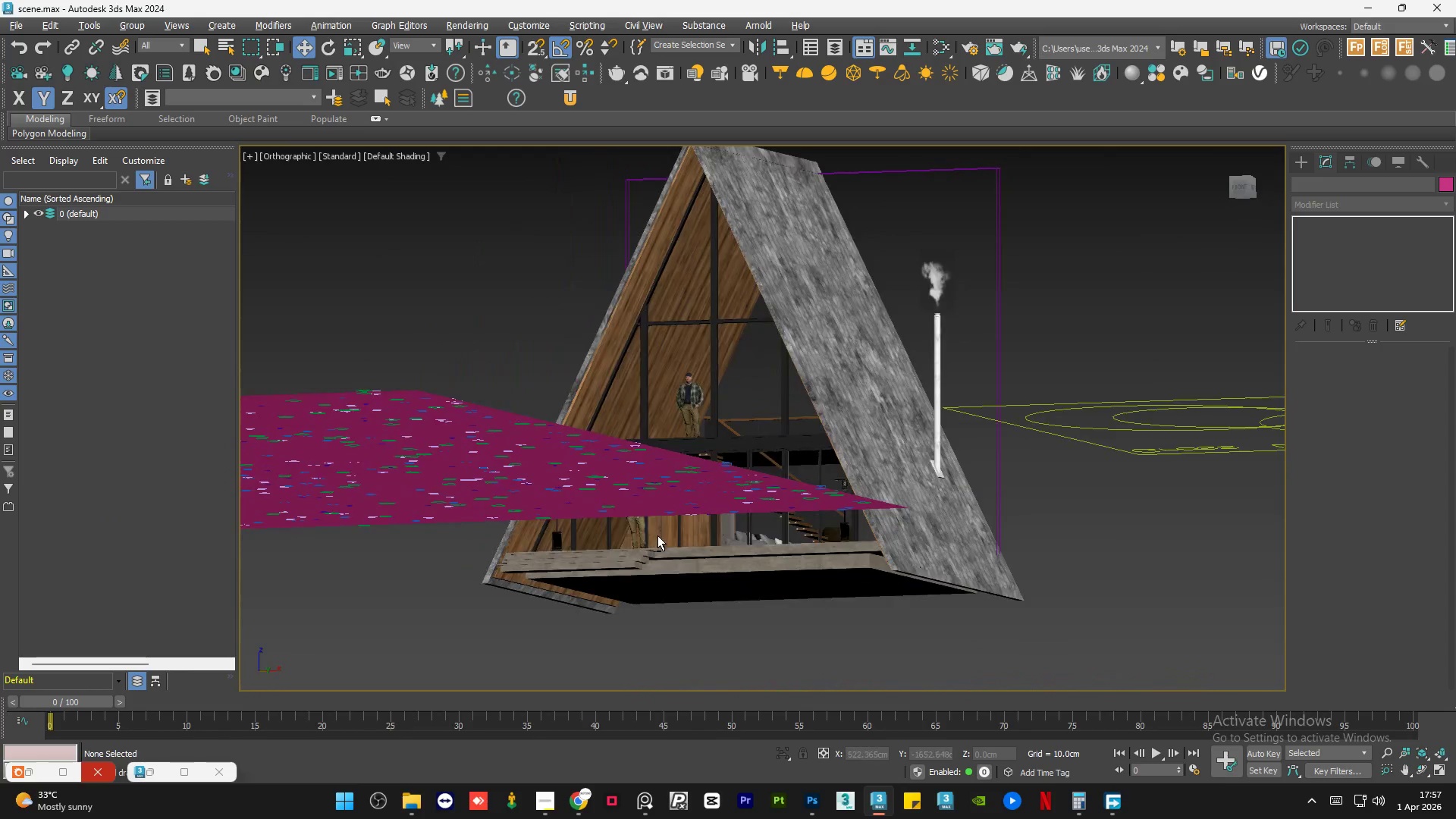 
scroll: coordinate [599, 556], scroll_direction: down, amount: 2.0
 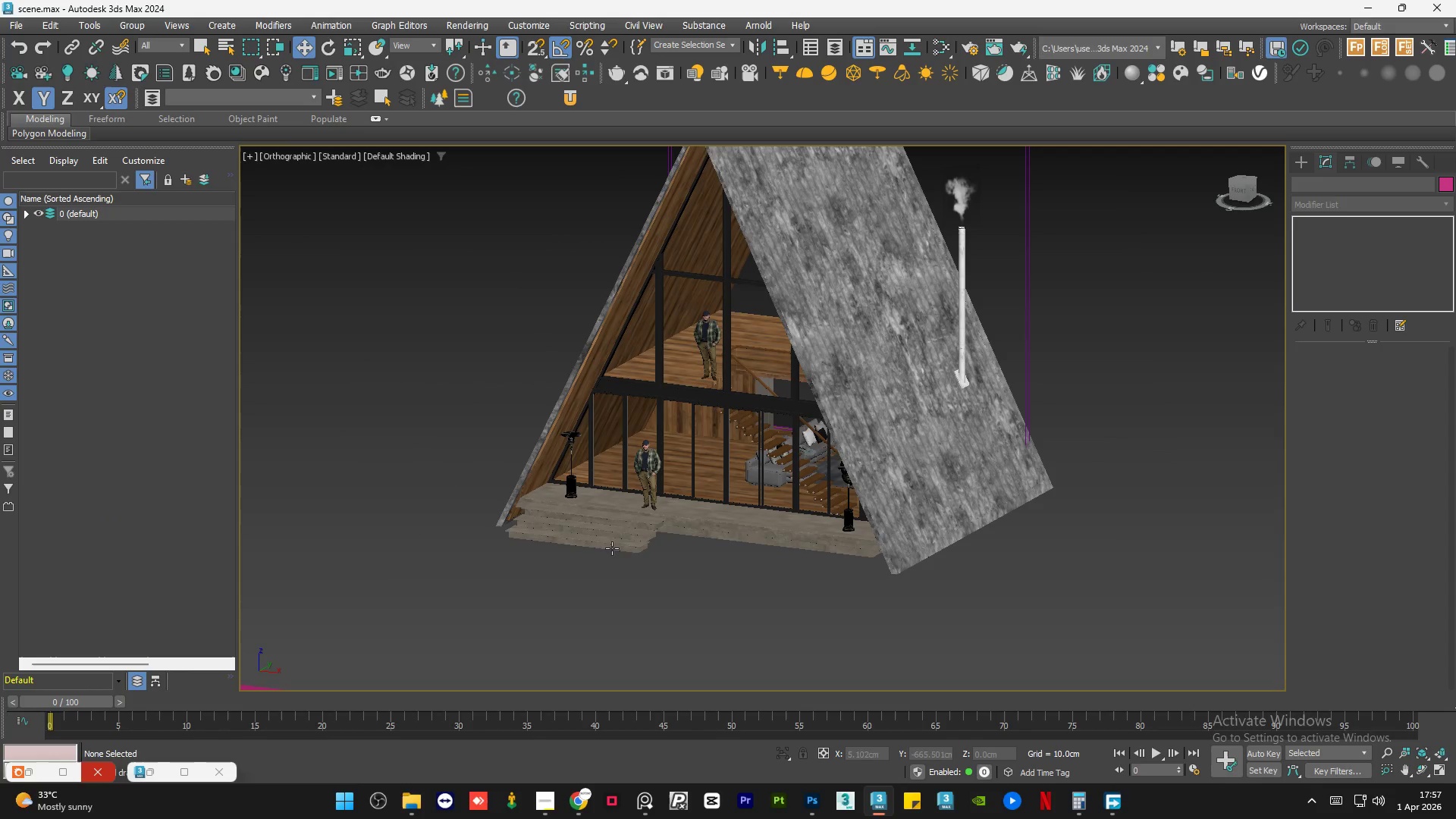 
hold_key(key=AltLeft, duration=1.51)
 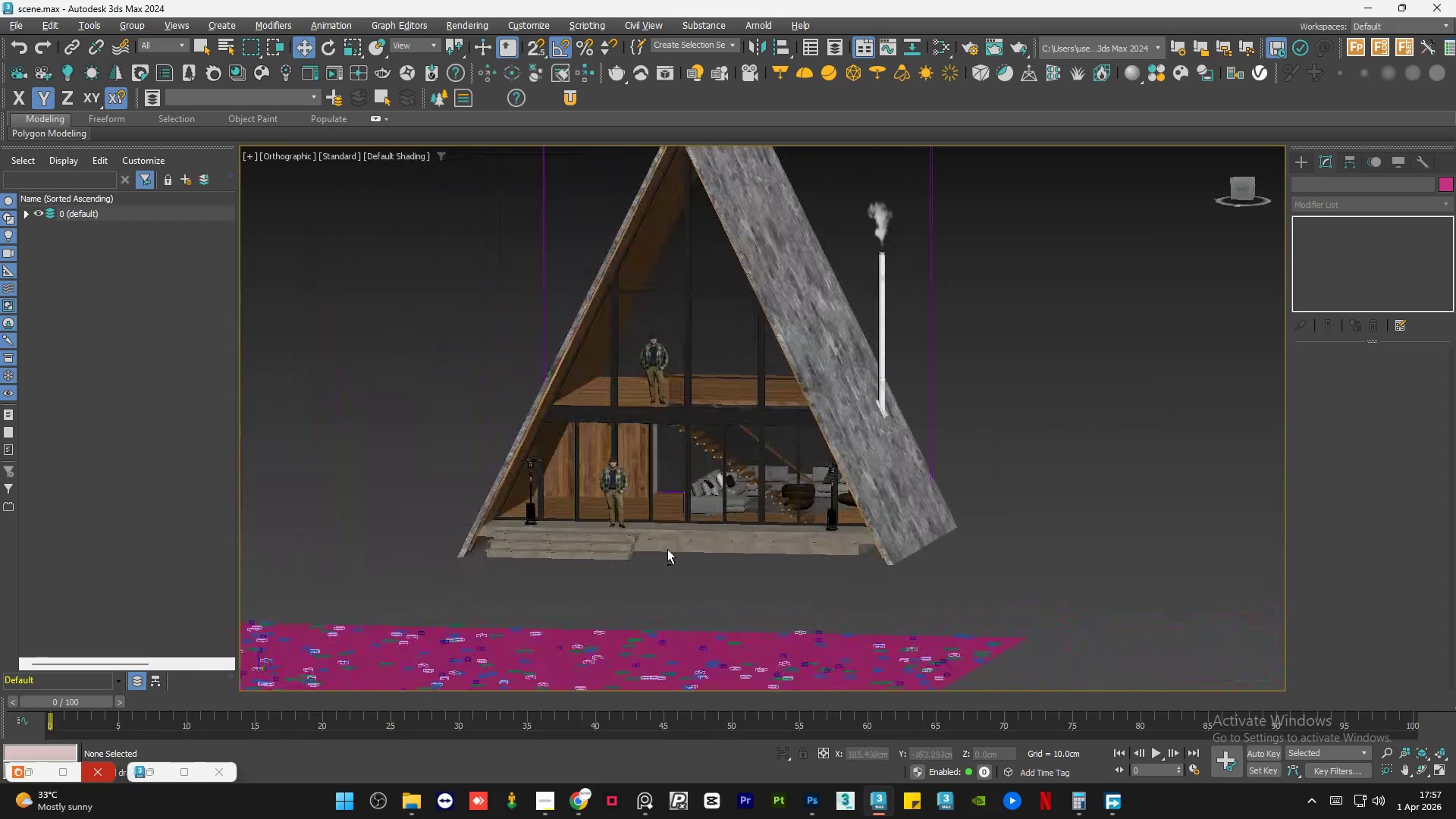 
hold_key(key=AltLeft, duration=0.92)
 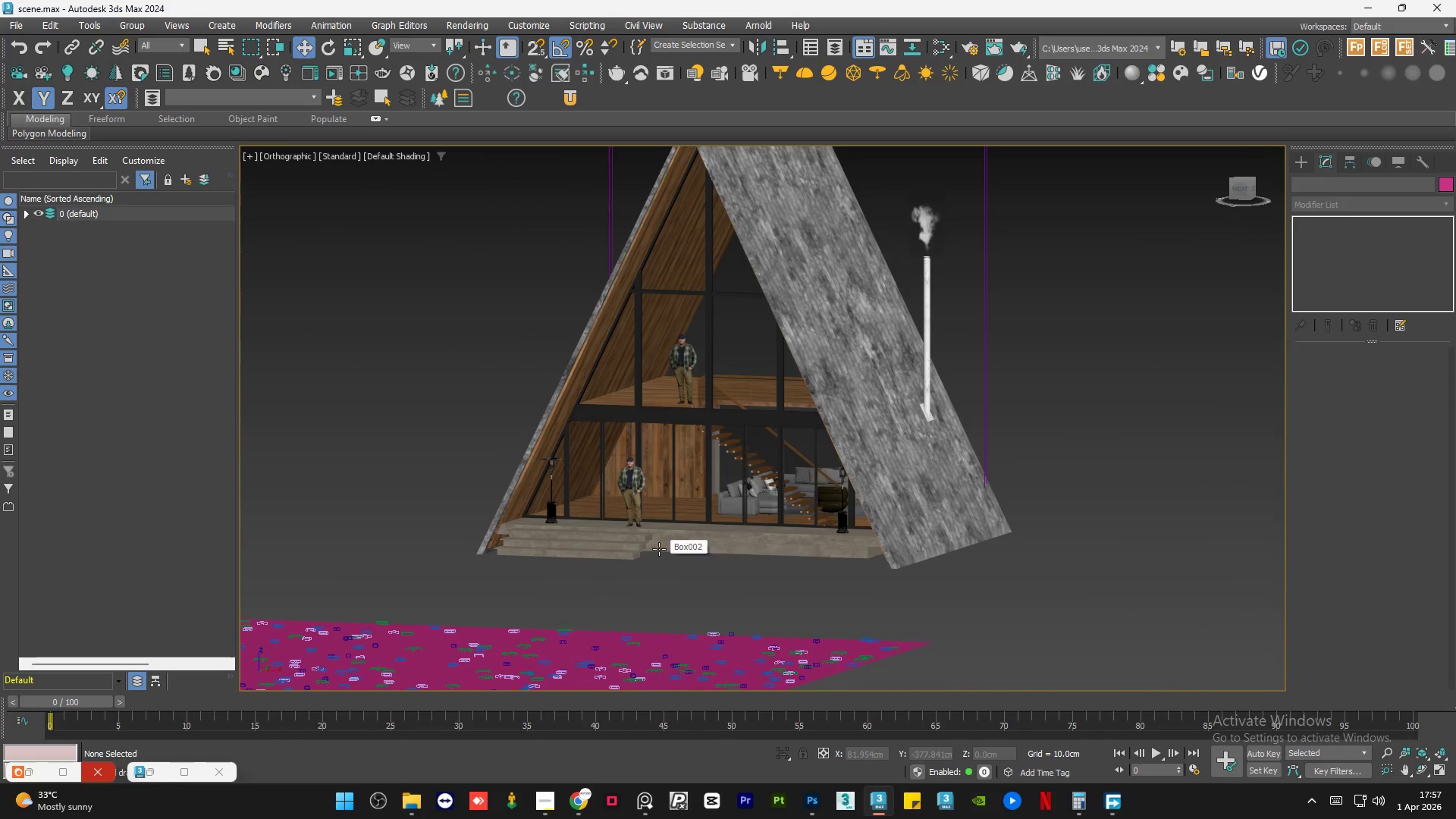 
hold_key(key=AltLeft, duration=1.38)
 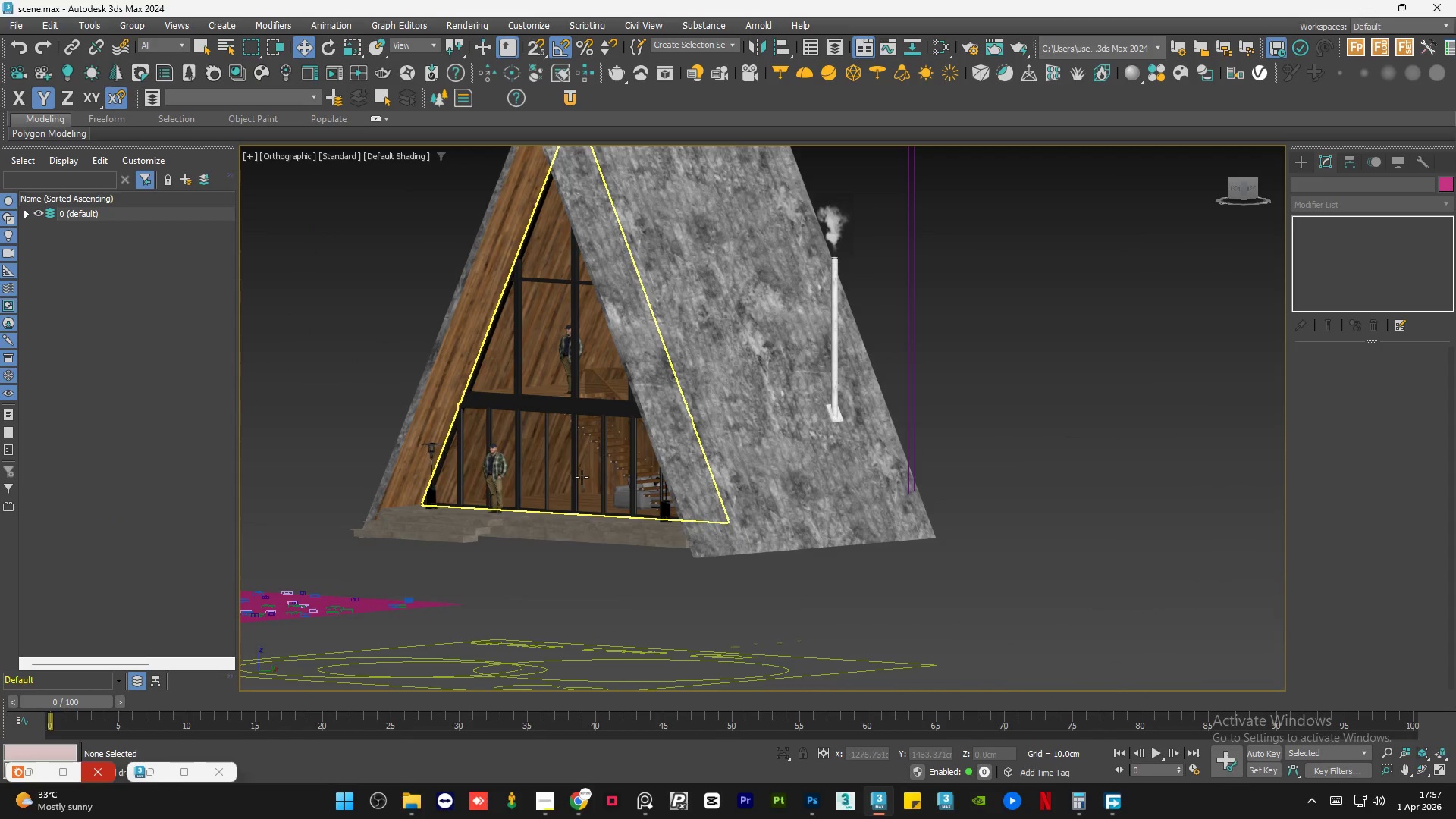 
hold_key(key=AltLeft, duration=1.99)
scroll: coordinate [642, 473], scroll_direction: up, amount: 2.0
 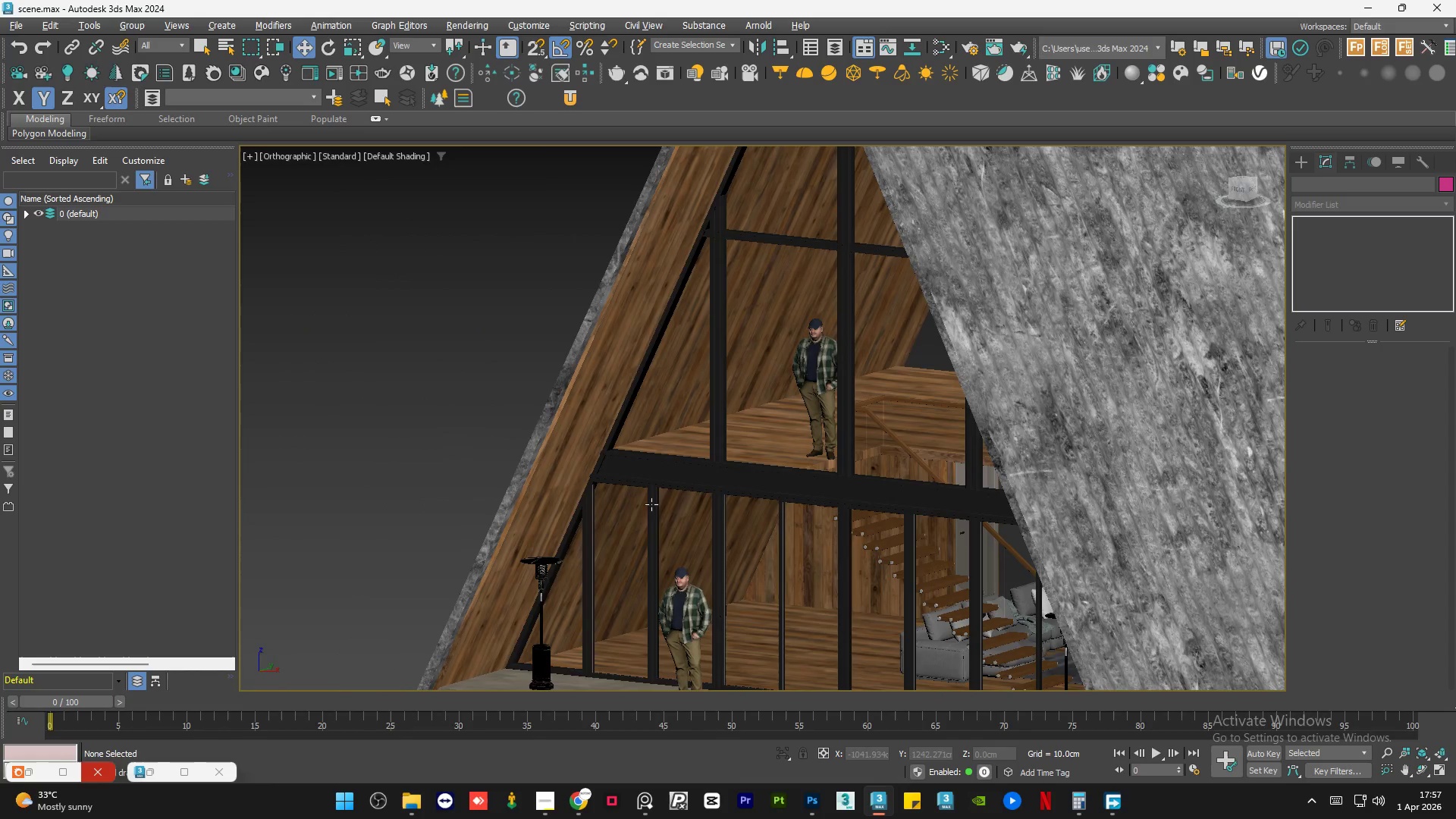 
scroll: coordinate [469, 409], scroll_direction: down, amount: 3.0
 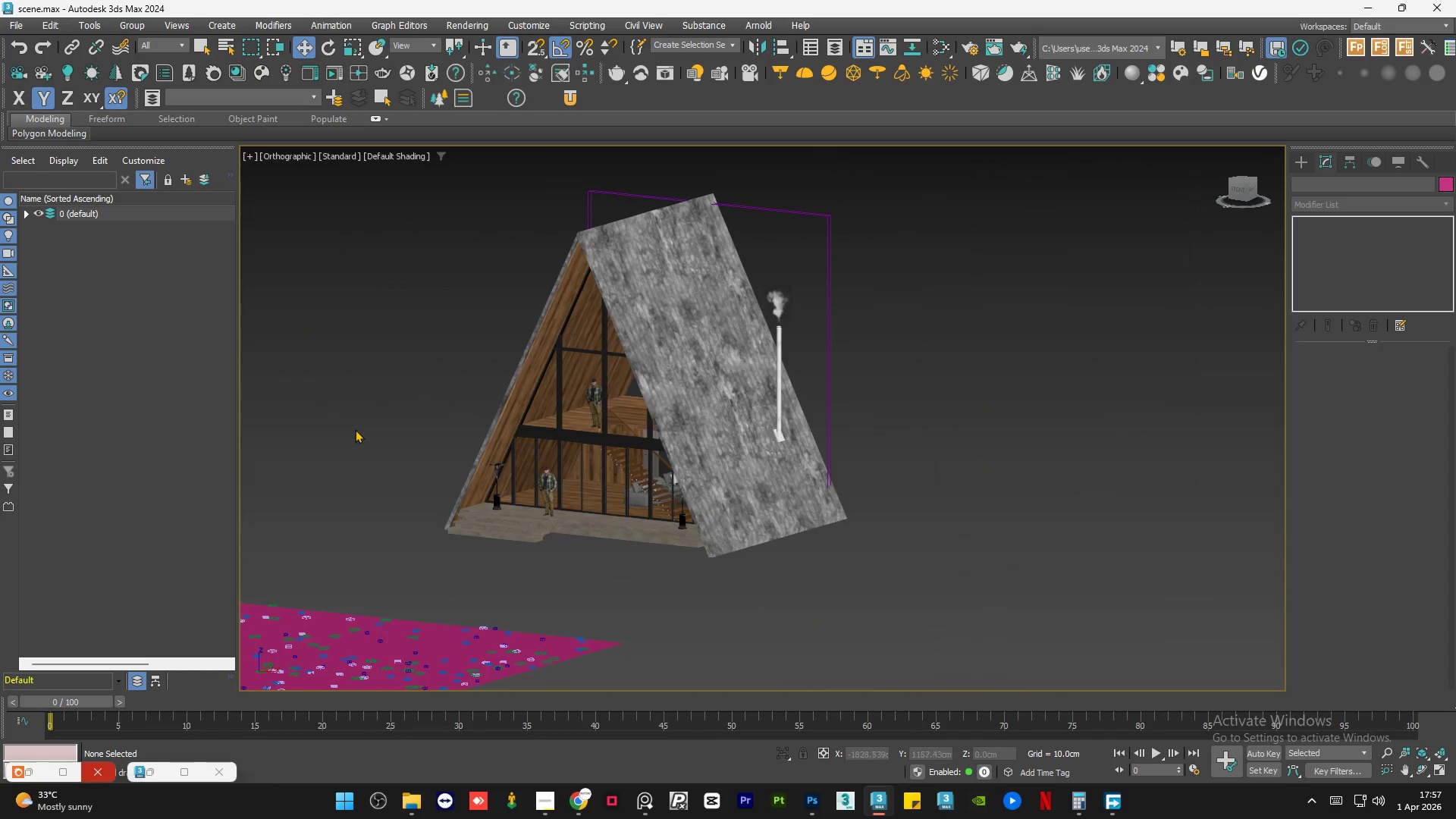 
left_click([369, 418])
 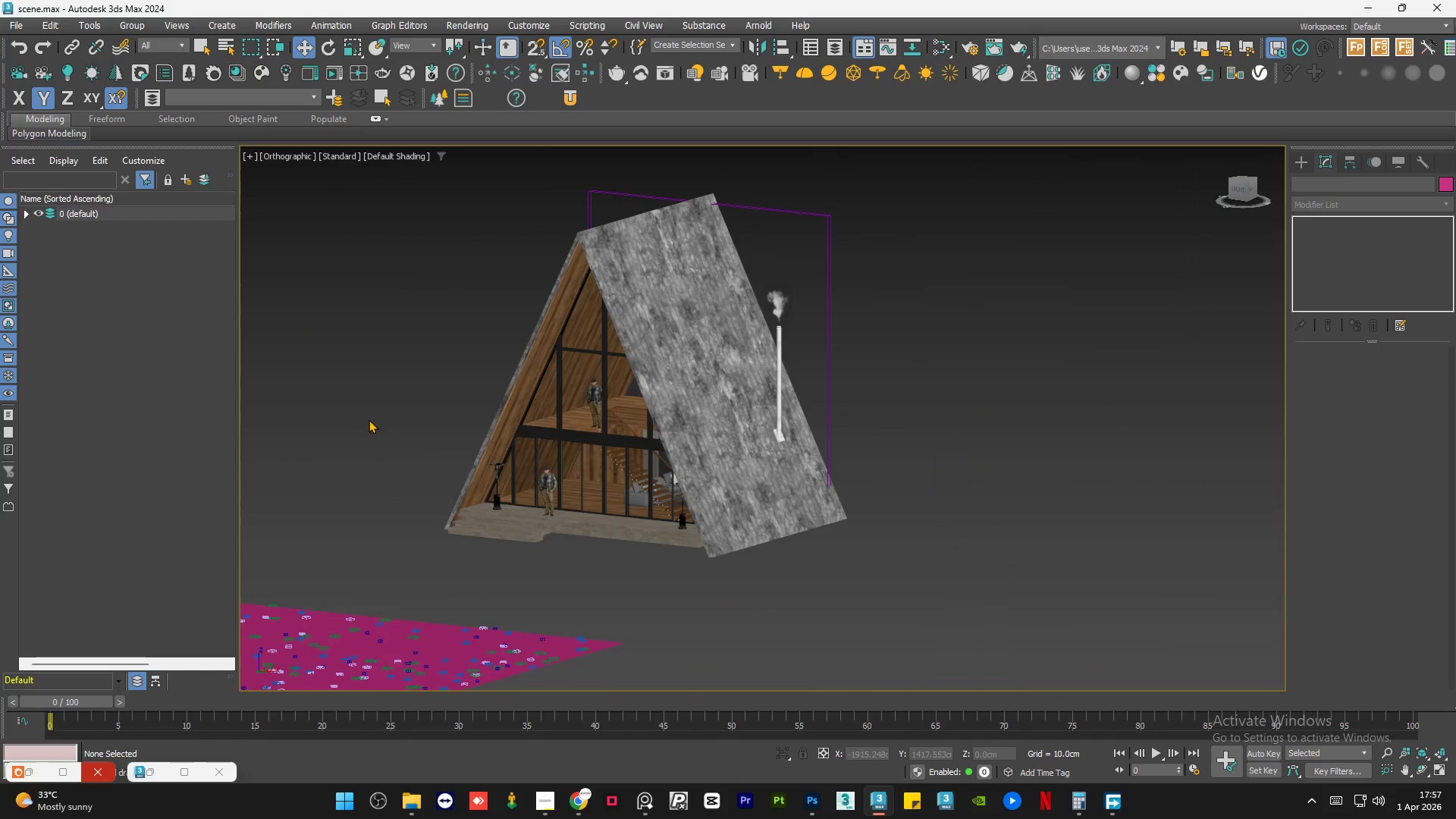 
key(Control+S)
 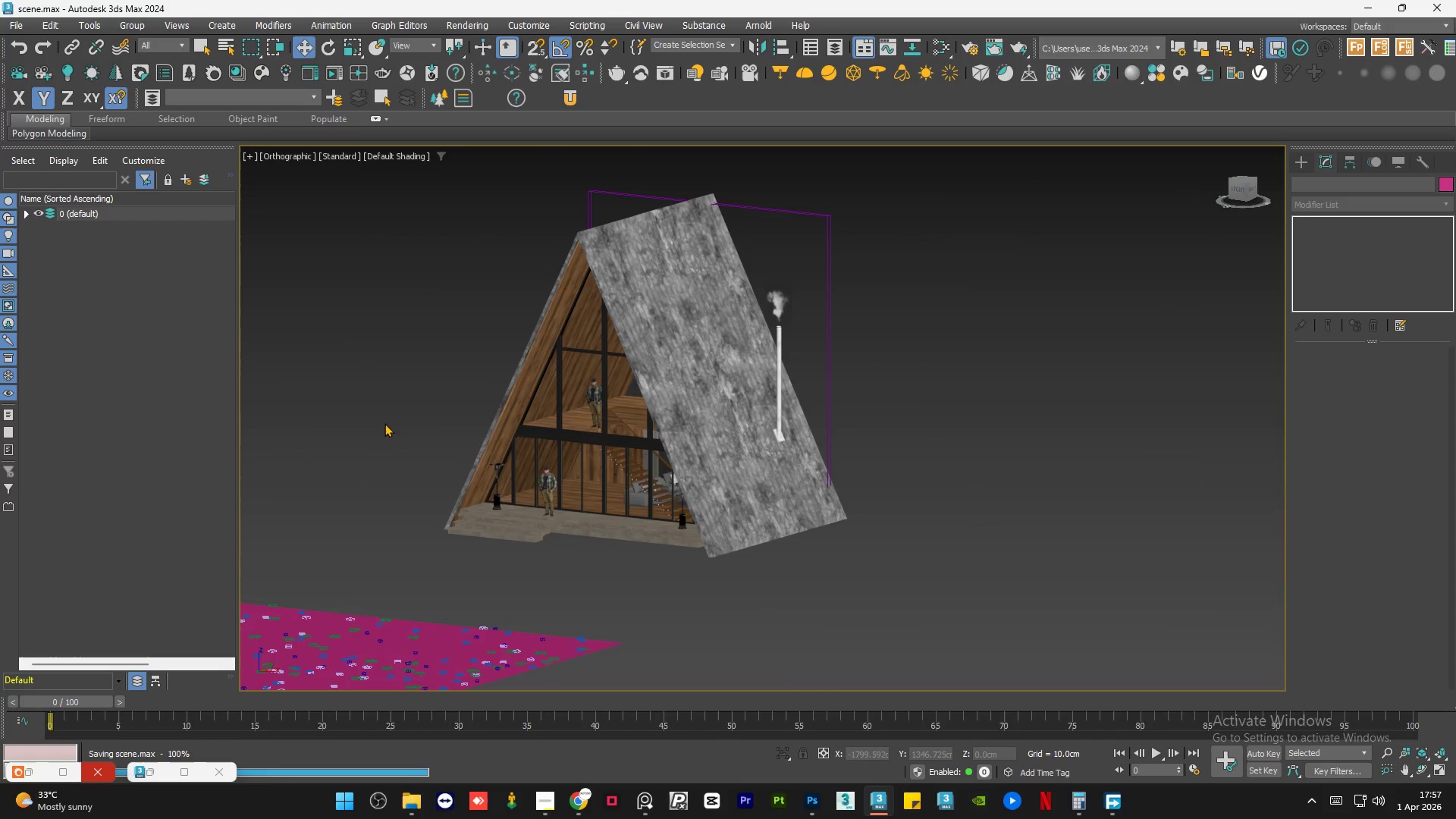 
left_click([384, 423])
 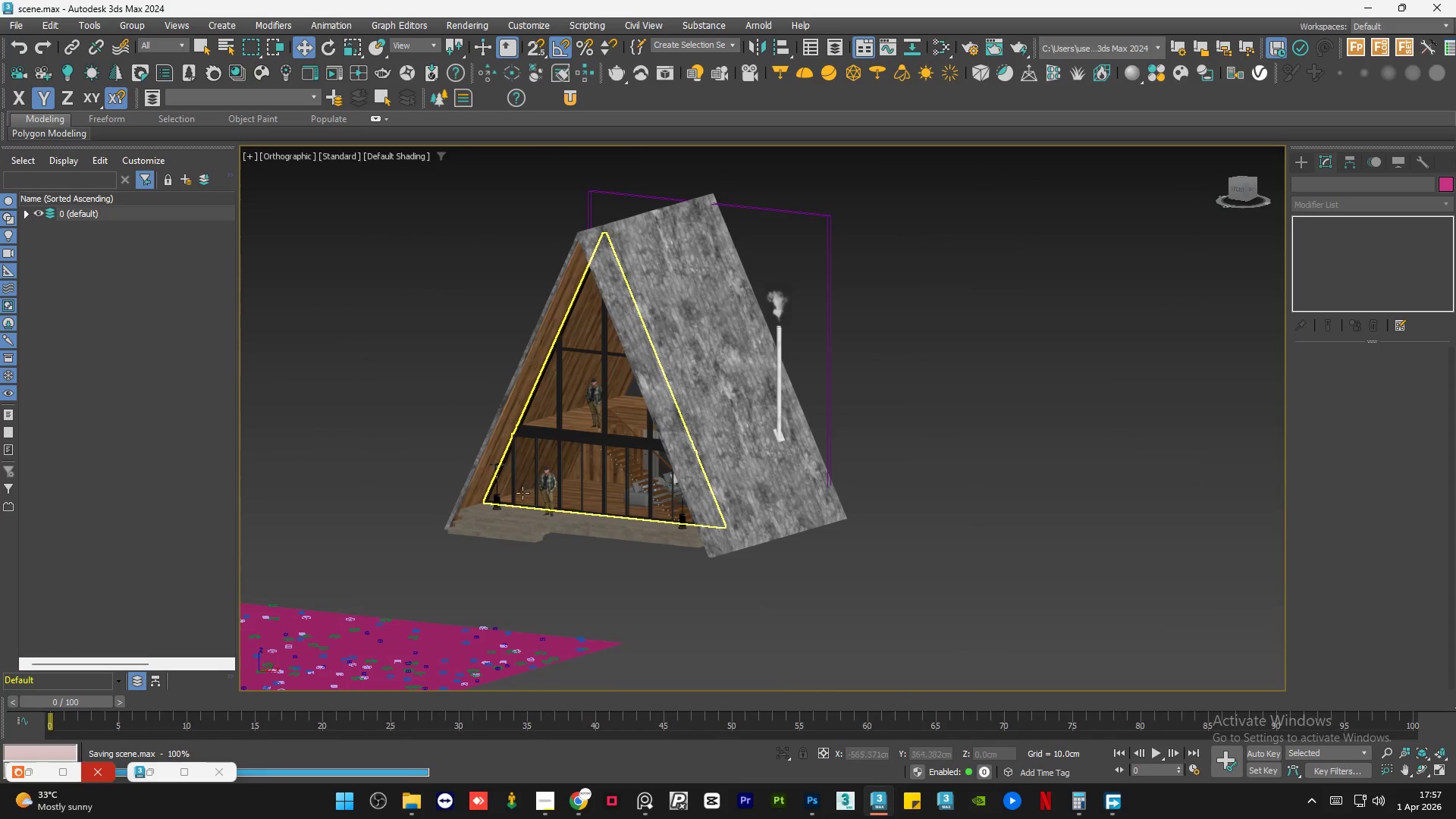 
scroll: coordinate [457, 522], scroll_direction: up, amount: 8.0
 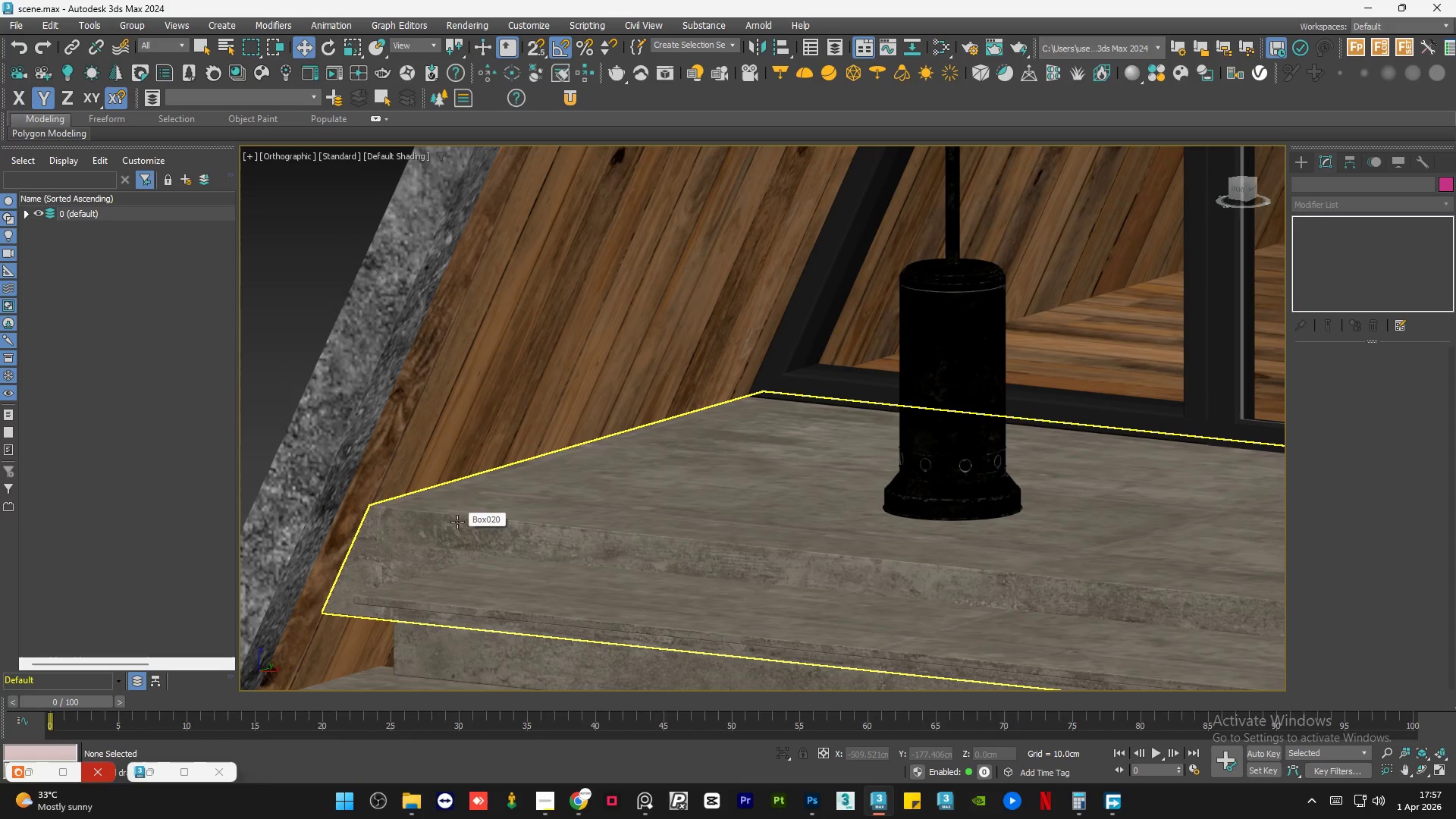 
scroll: coordinate [448, 527], scroll_direction: down, amount: 3.0
 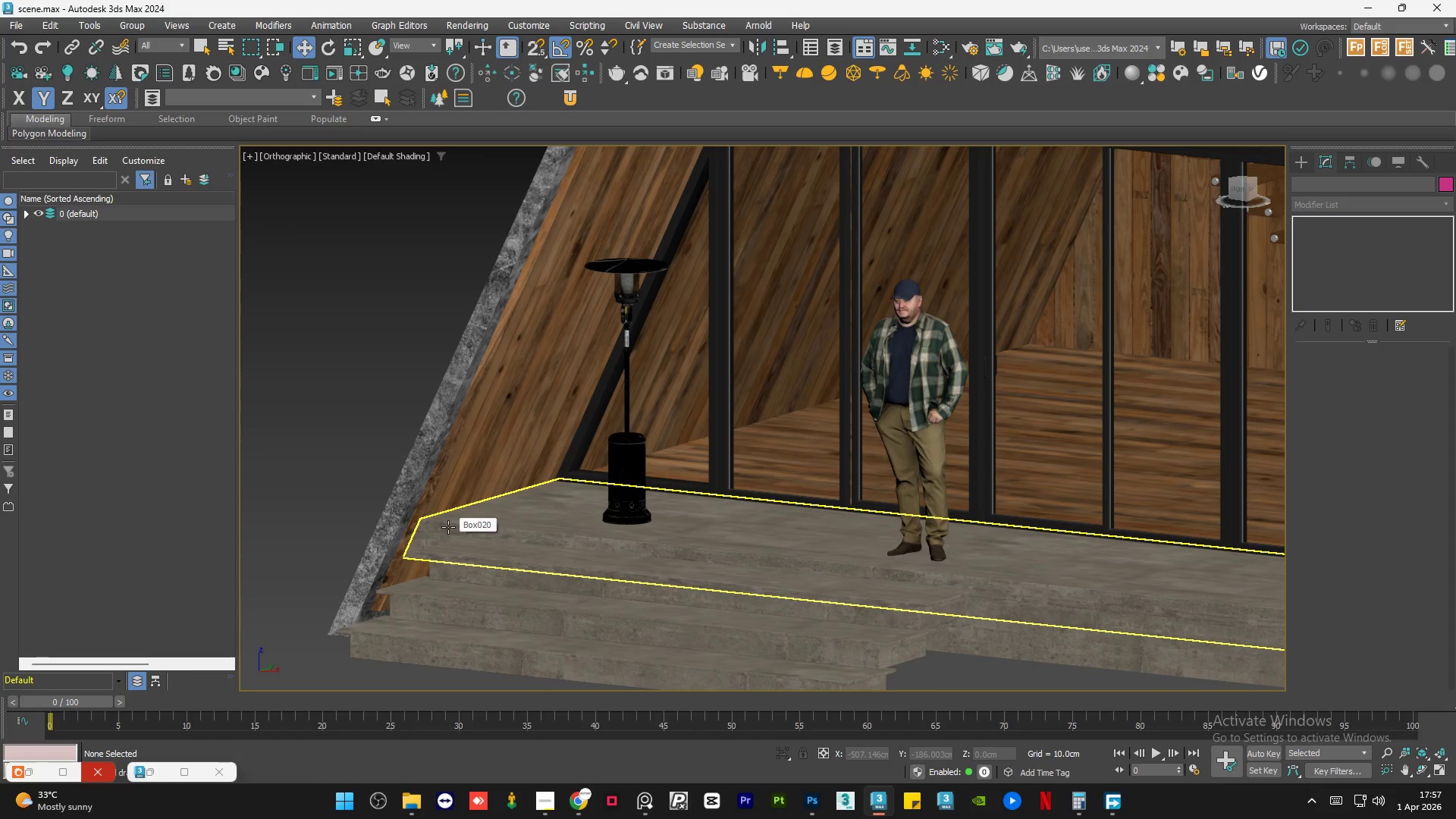 
scroll: coordinate [378, 529], scroll_direction: up, amount: 9.0
 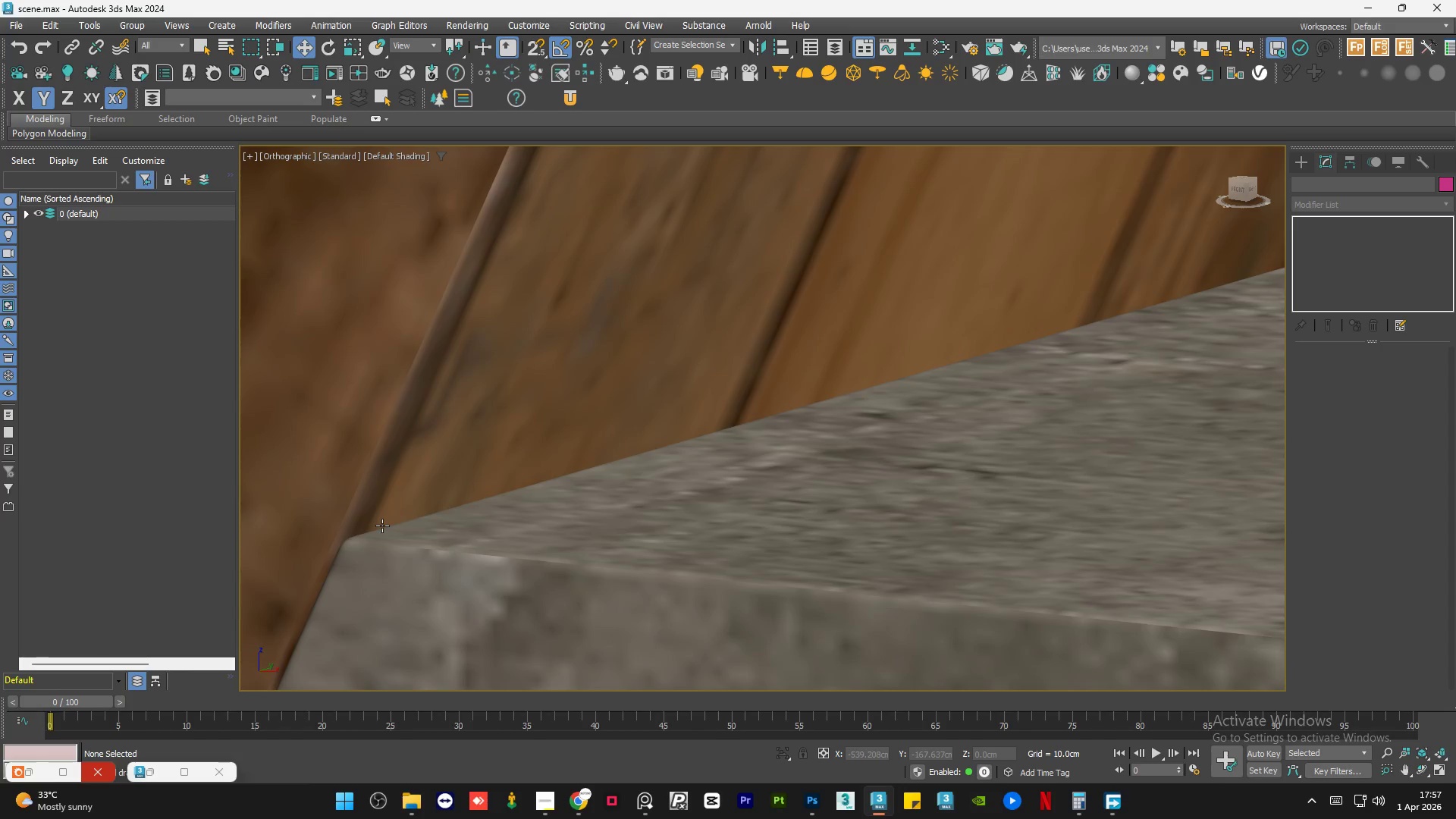 
key(F4)
 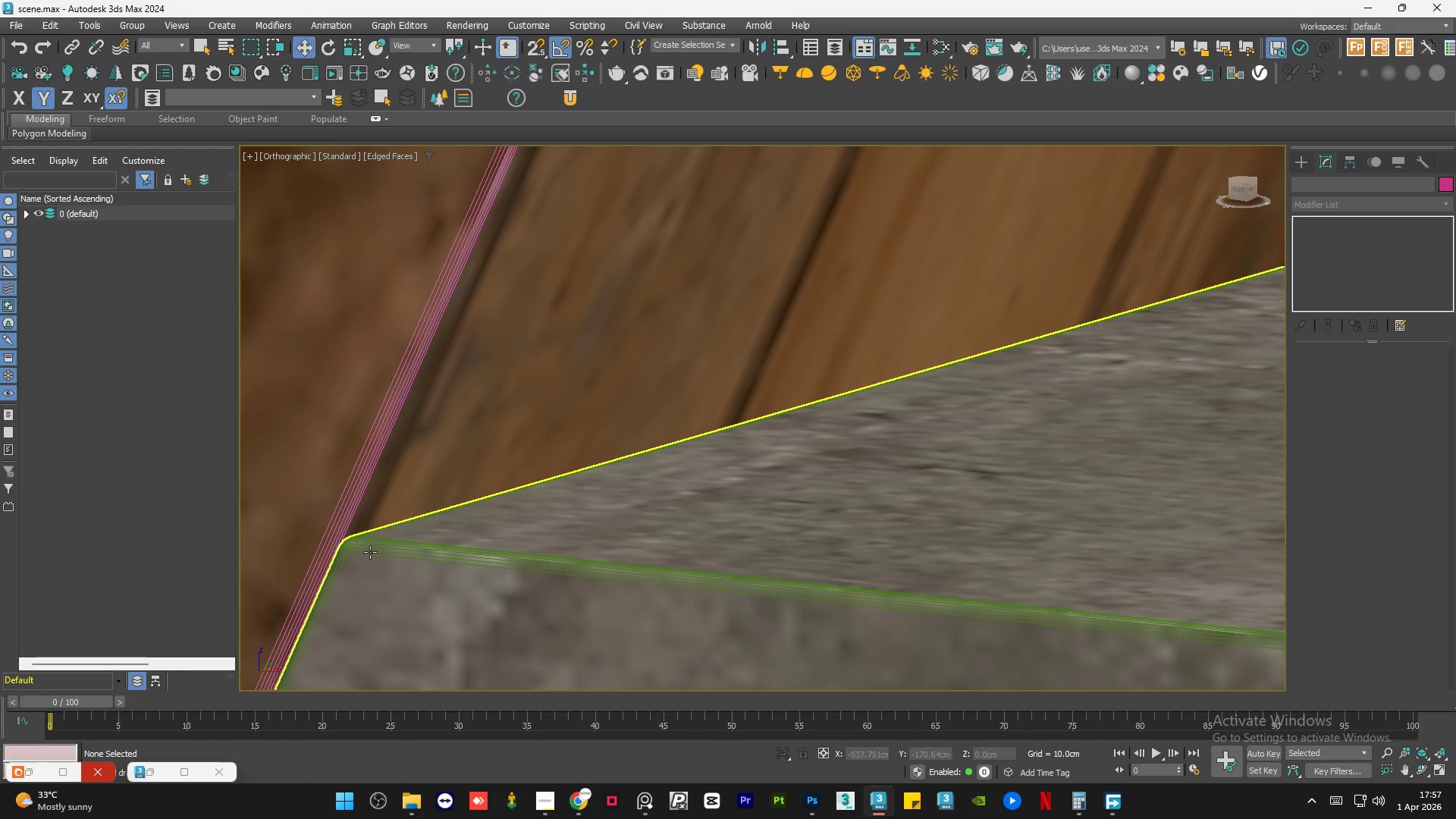 
key(F4)
 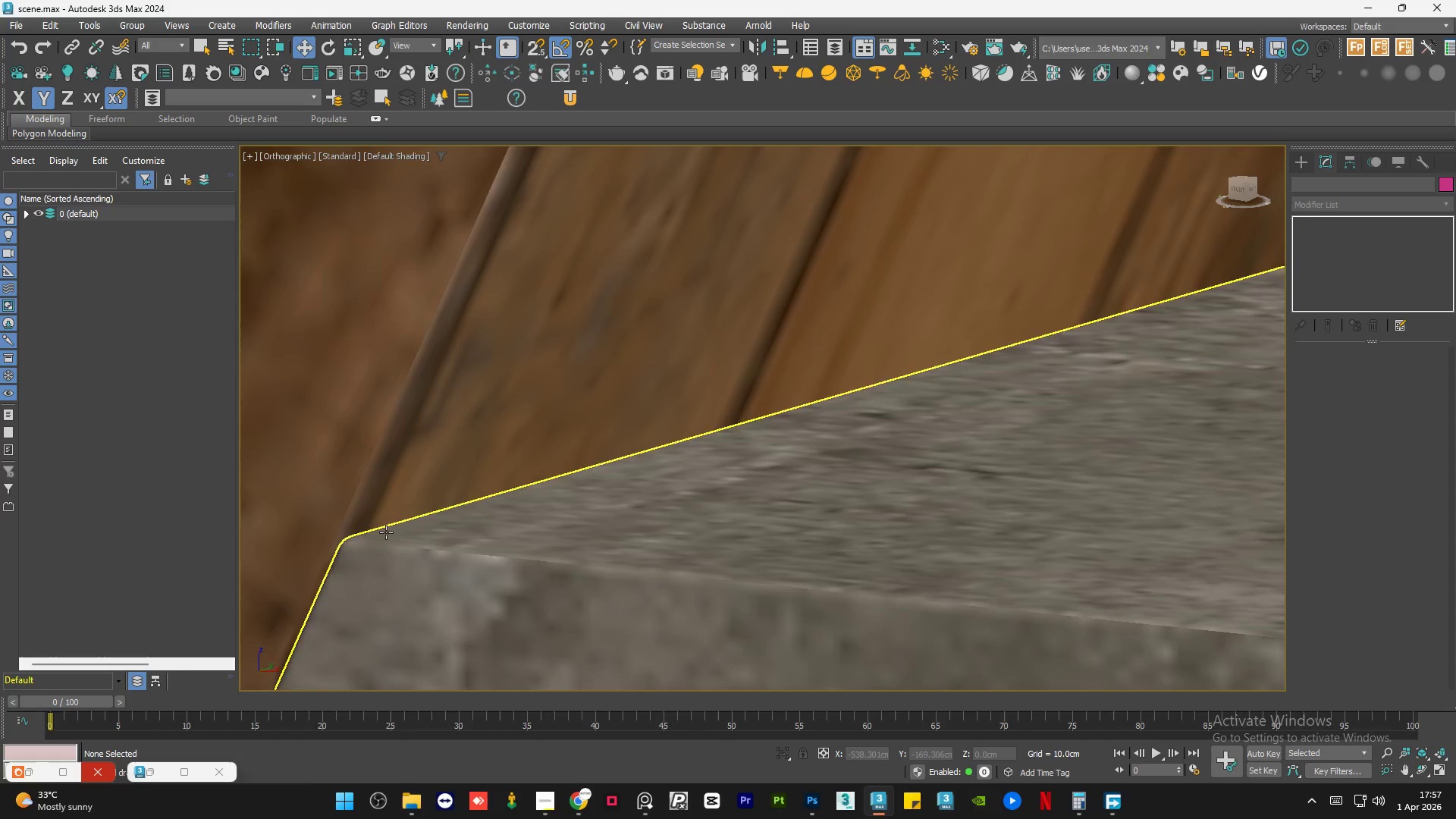 
left_click([410, 434])
 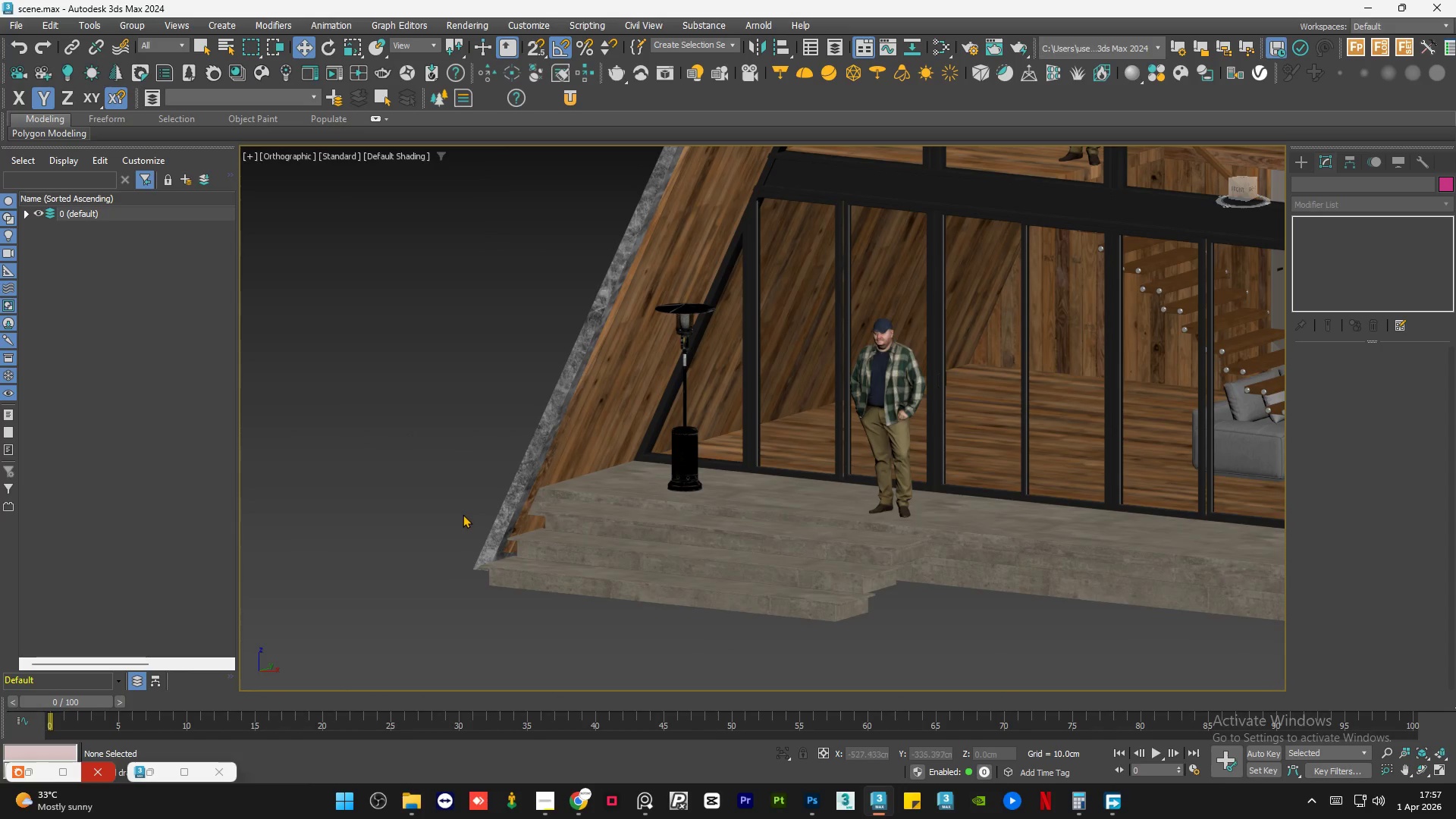 
scroll: coordinate [573, 482], scroll_direction: down, amount: 11.0
 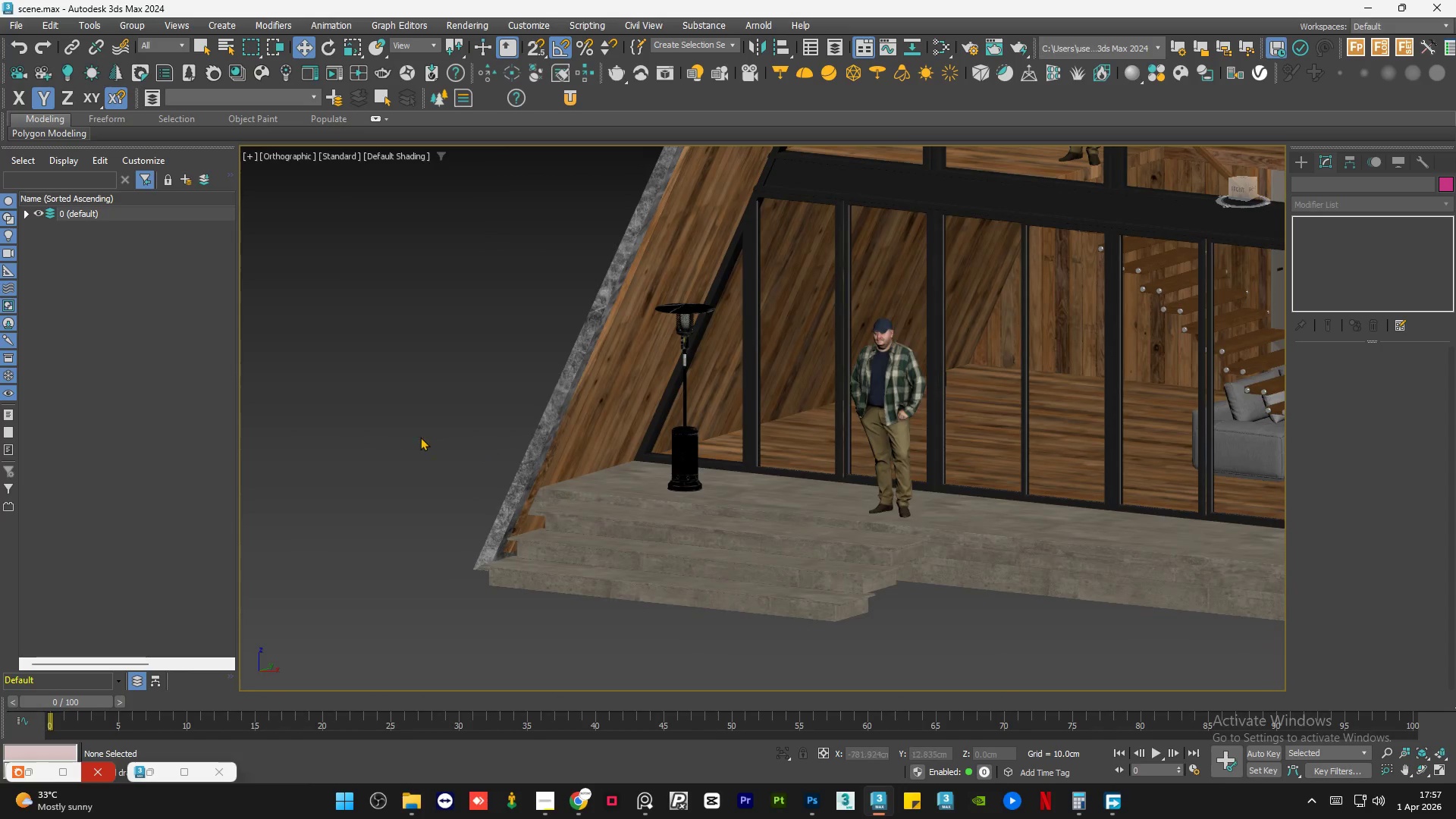 
key(Control+S)
 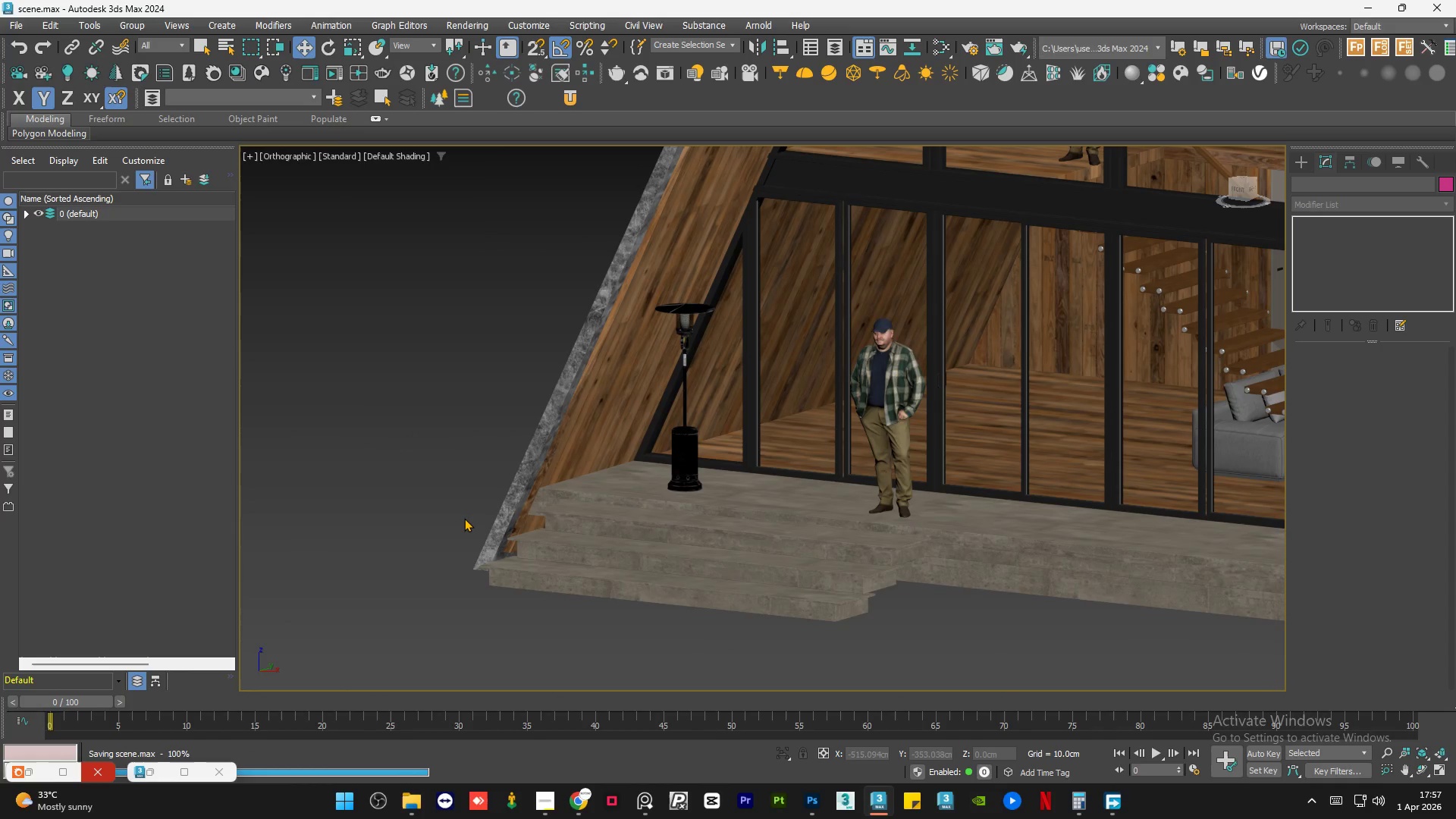 
scroll: coordinate [464, 522], scroll_direction: down, amount: 2.0
 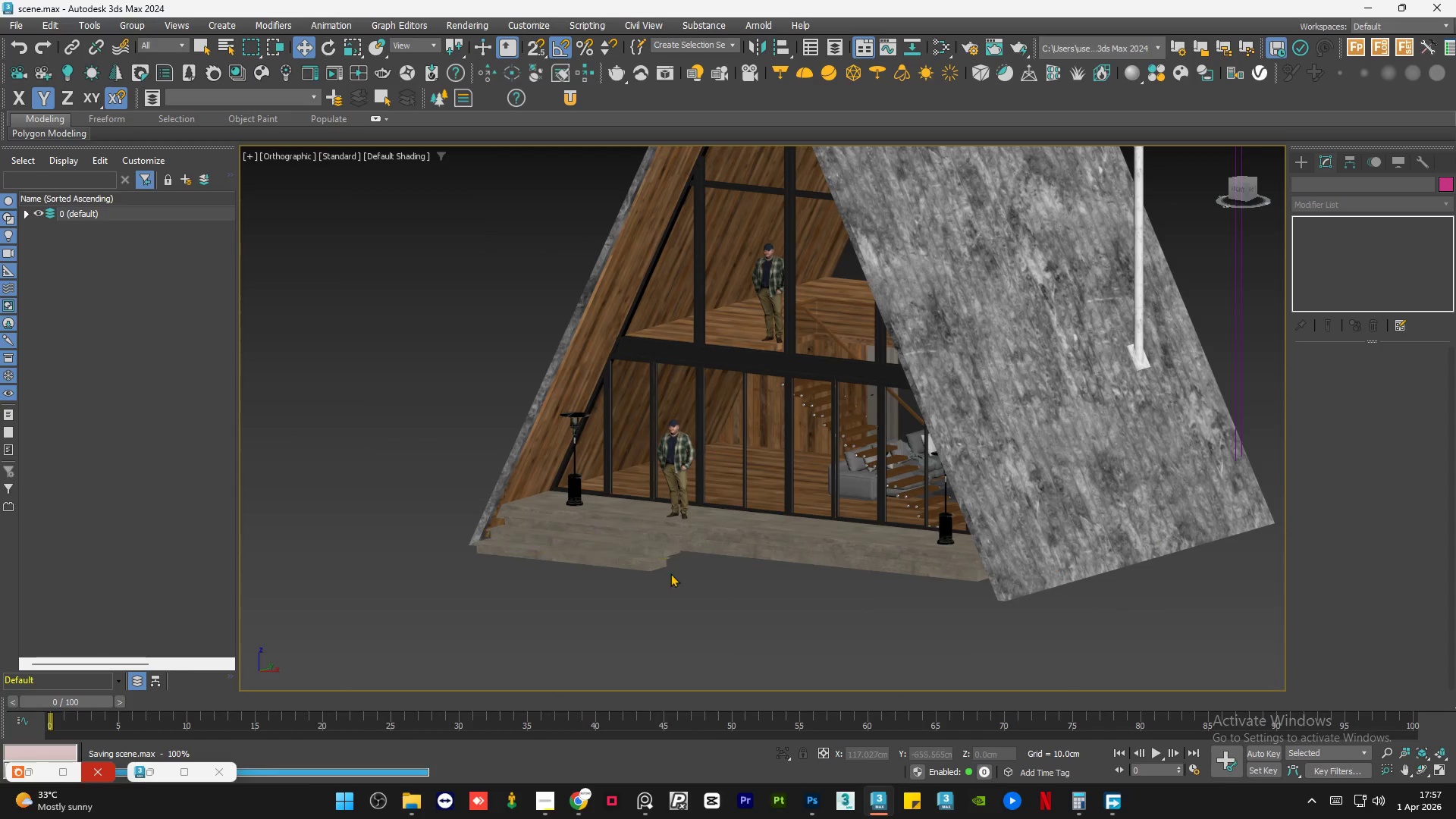 
hold_key(key=AltLeft, duration=1.5)
scroll: coordinate [762, 587], scroll_direction: down, amount: 1.0
 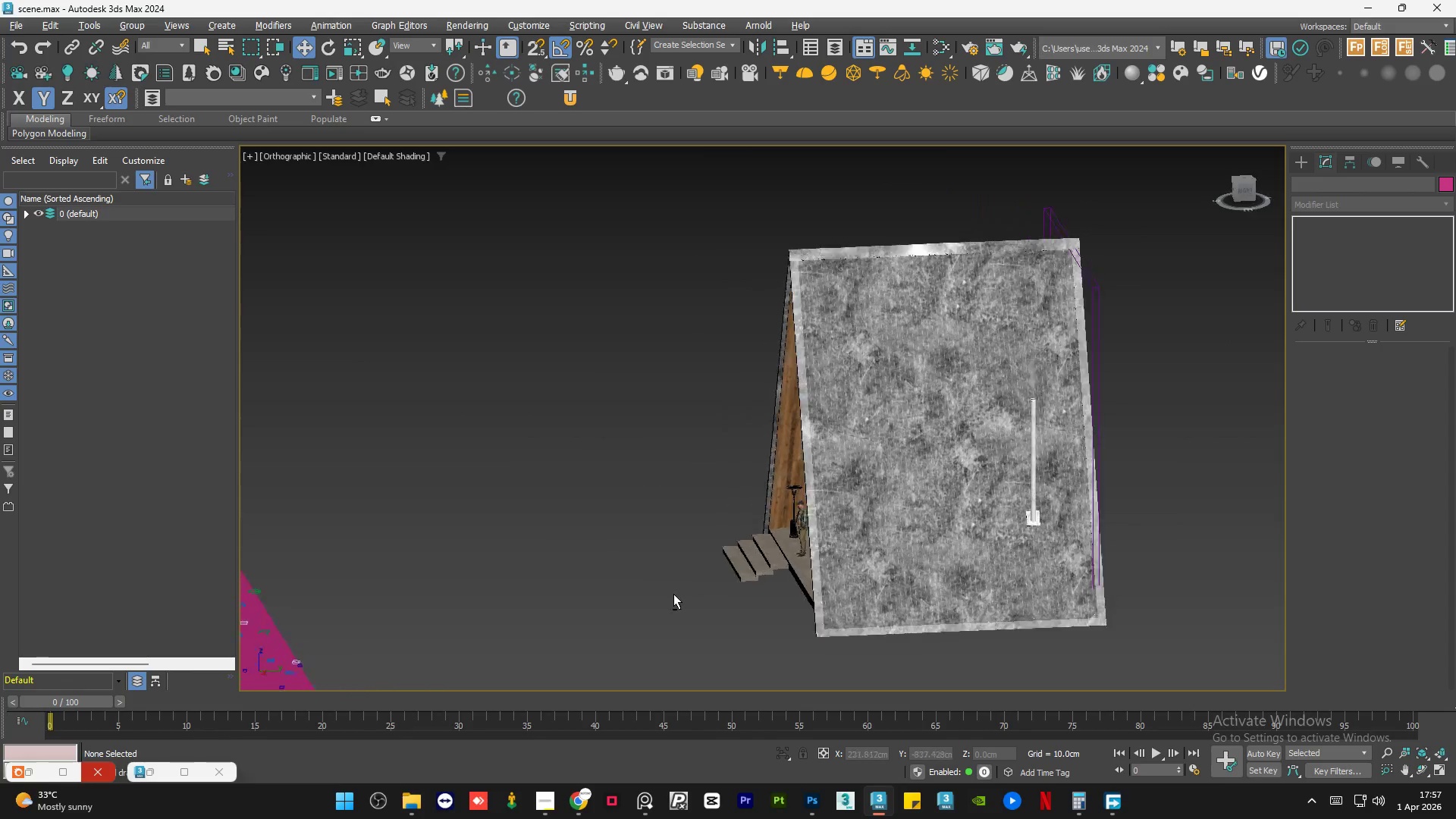 
hold_key(key=AltLeft, duration=7.69)
left_click([1138, 617])
 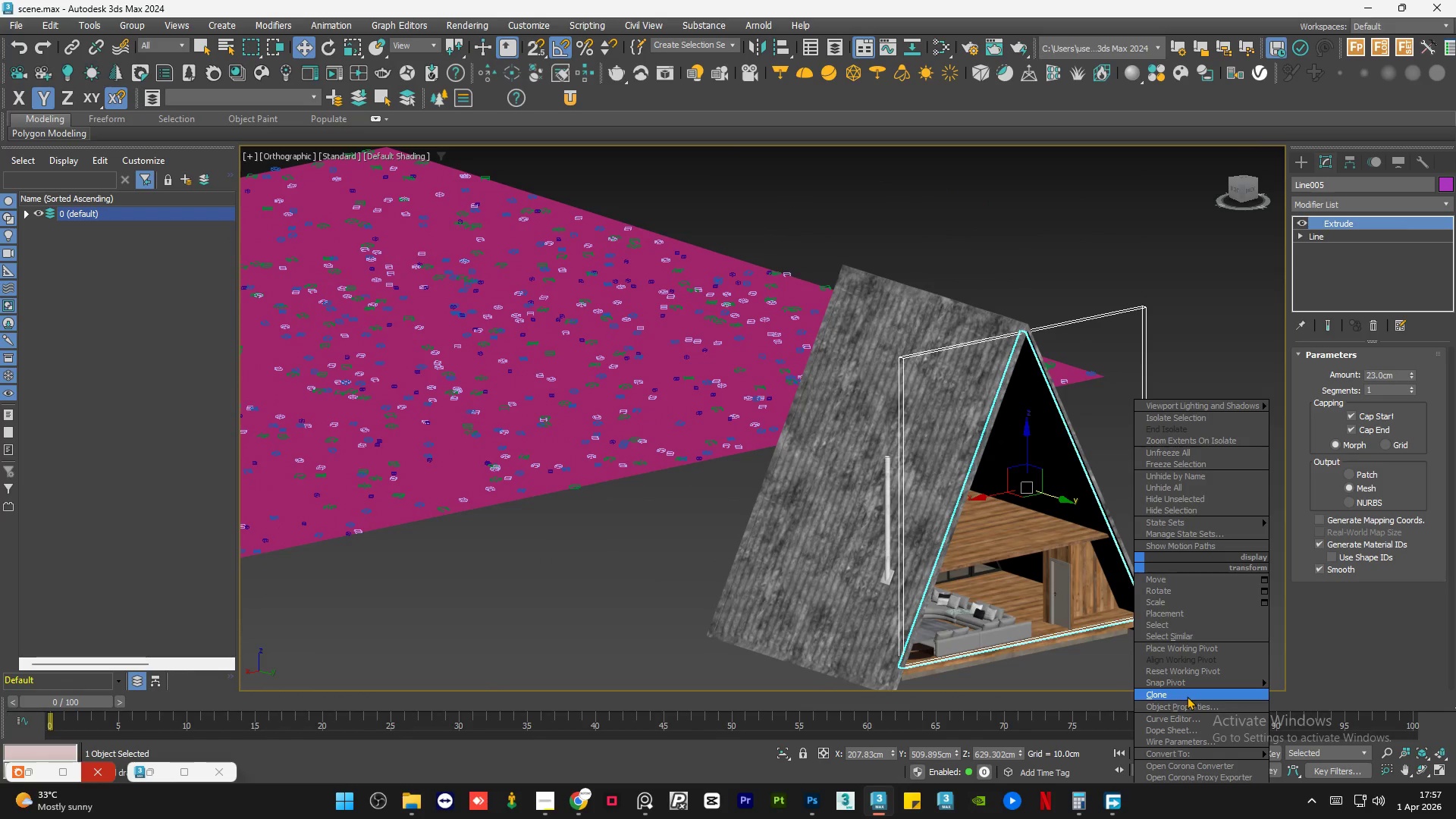 
left_click_drag(start_coordinate=[1185, 703], to_coordinate=[1185, 754])
 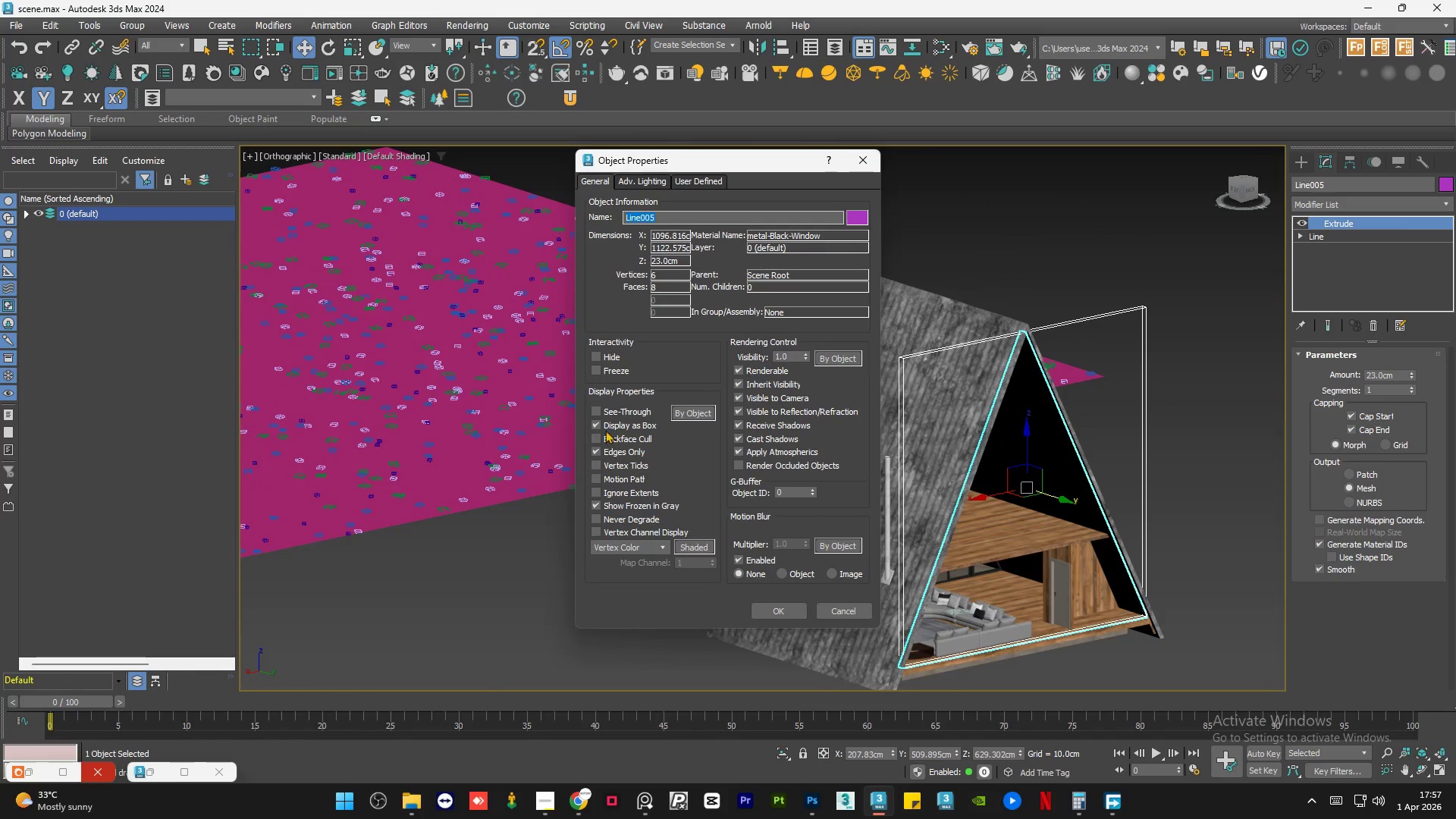 
left_click([609, 427])
 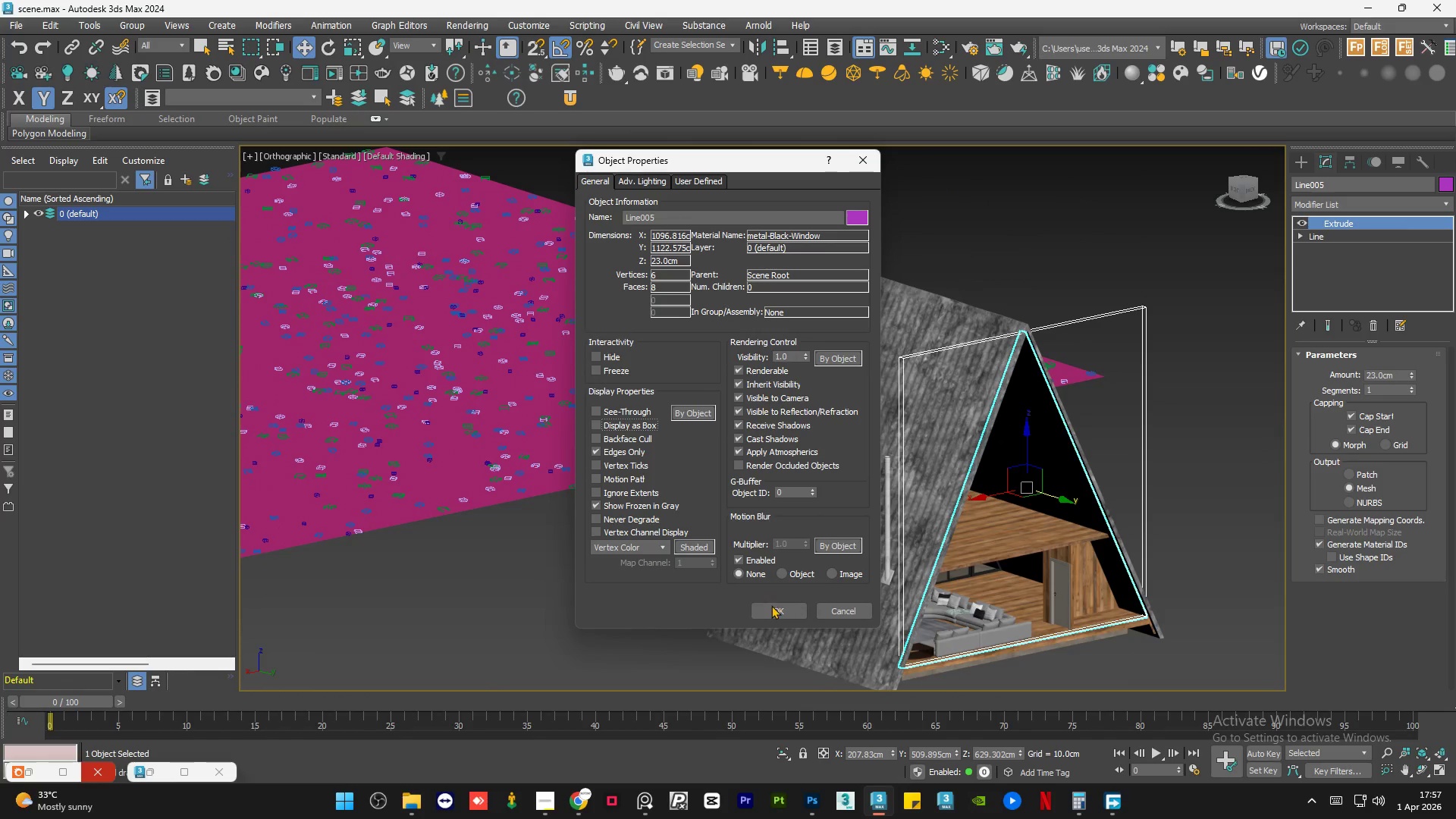 
left_click([773, 609])
 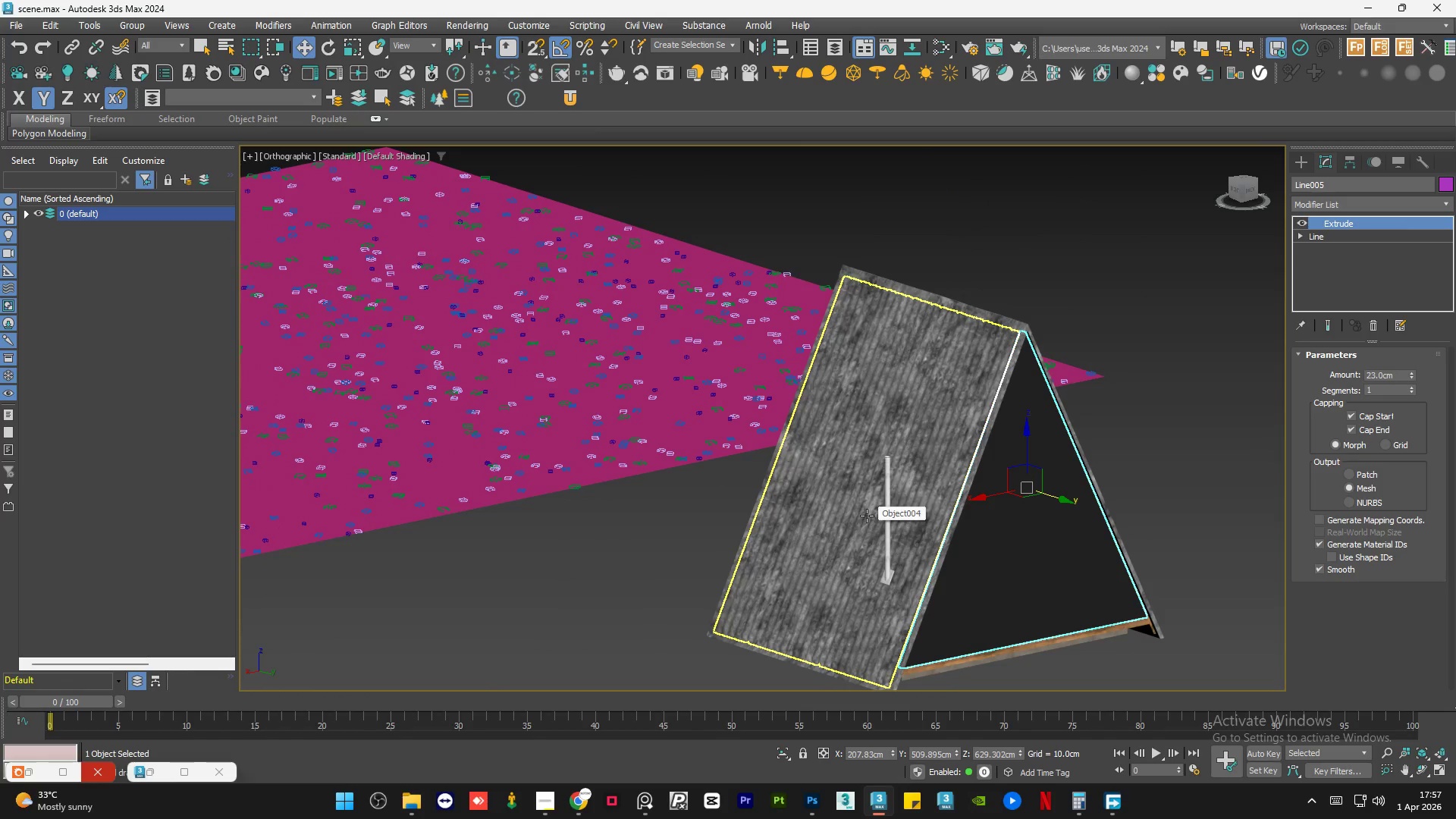 
hold_key(key=AltLeft, duration=1.5)
 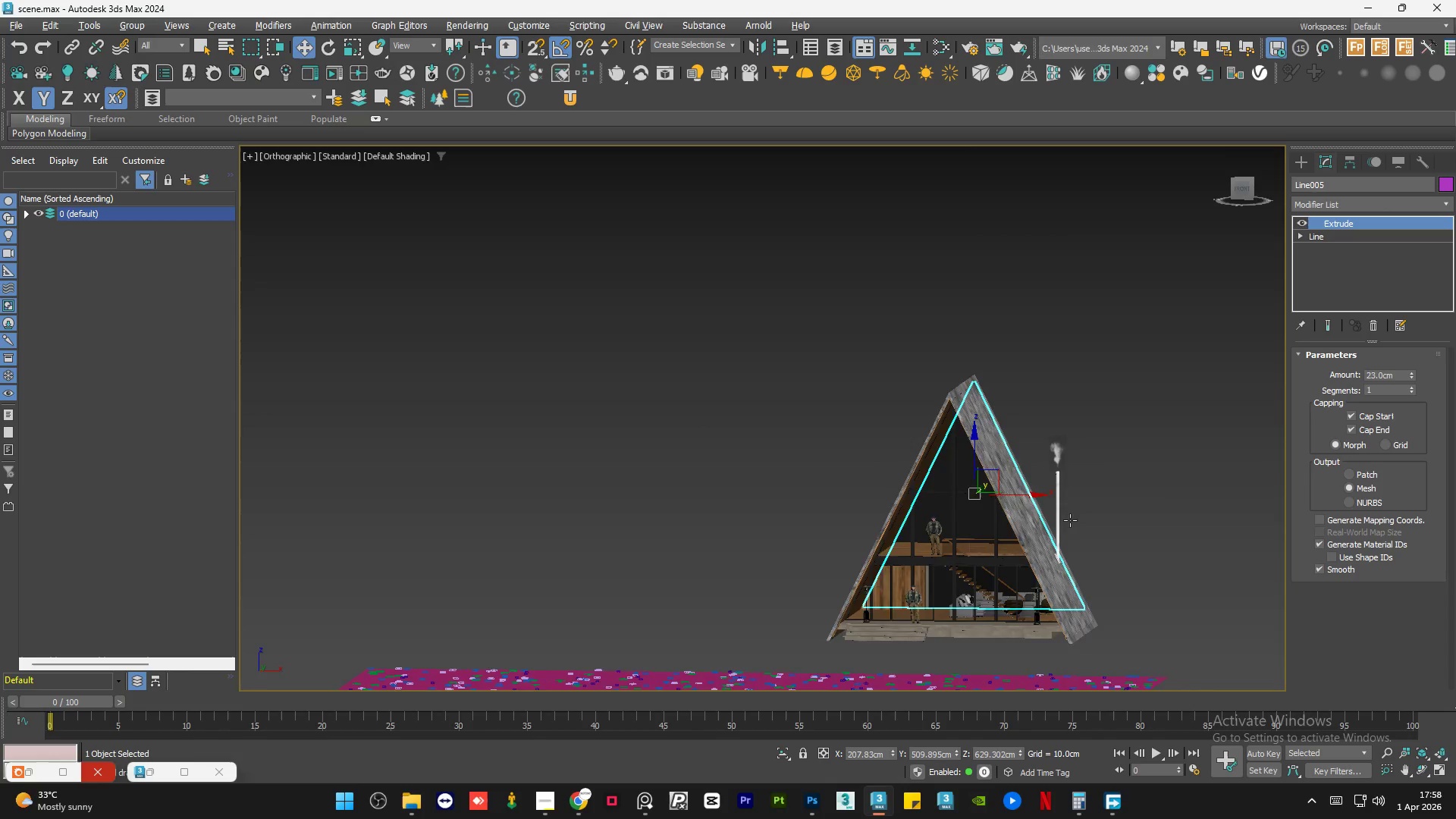 
scroll: coordinate [855, 513], scroll_direction: down, amount: 1.0
 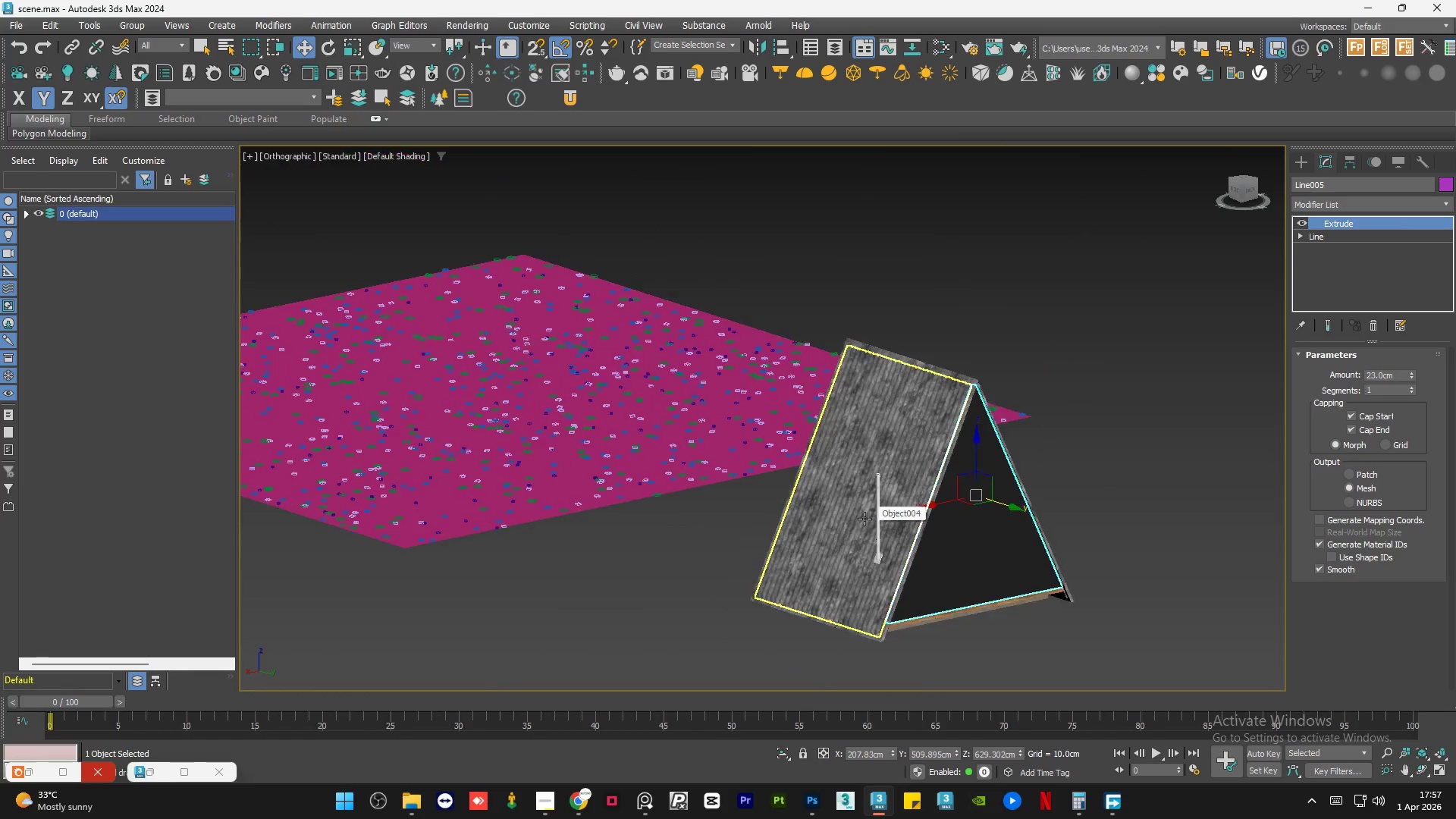 
hold_key(key=AltLeft, duration=1.52)
 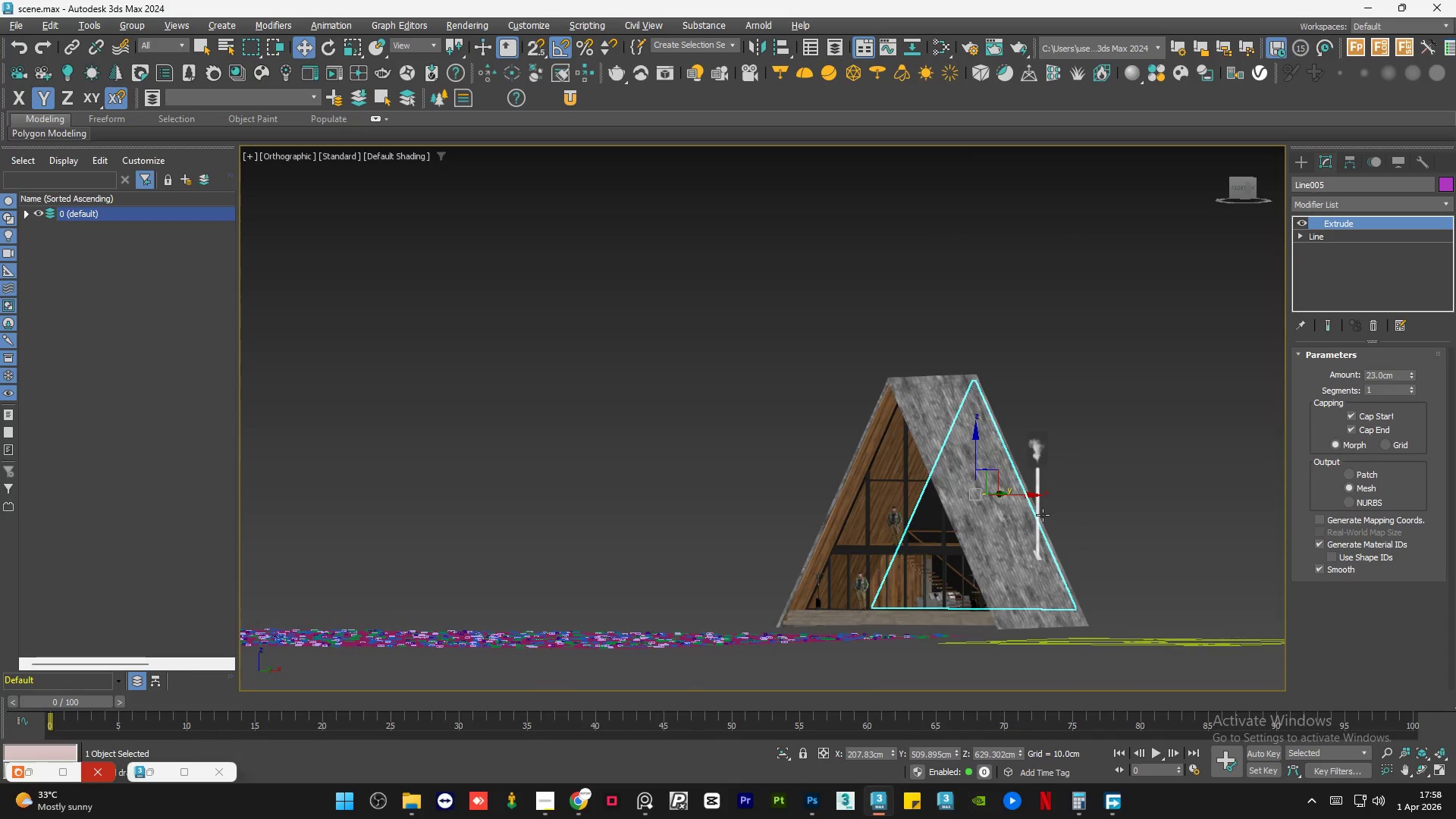 
hold_key(key=AltLeft, duration=1.03)
 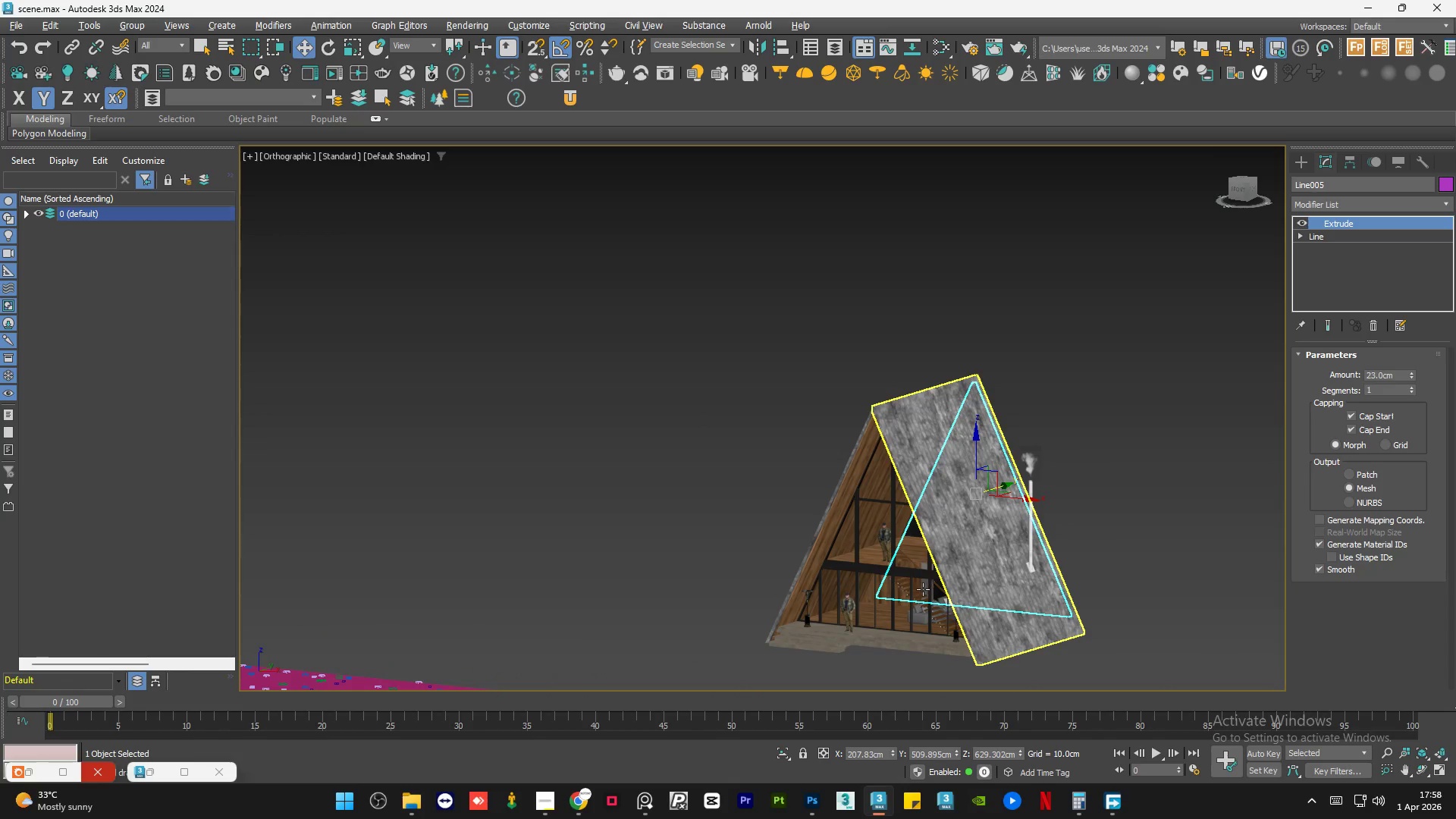 
hold_key(key=AltLeft, duration=1.5)
 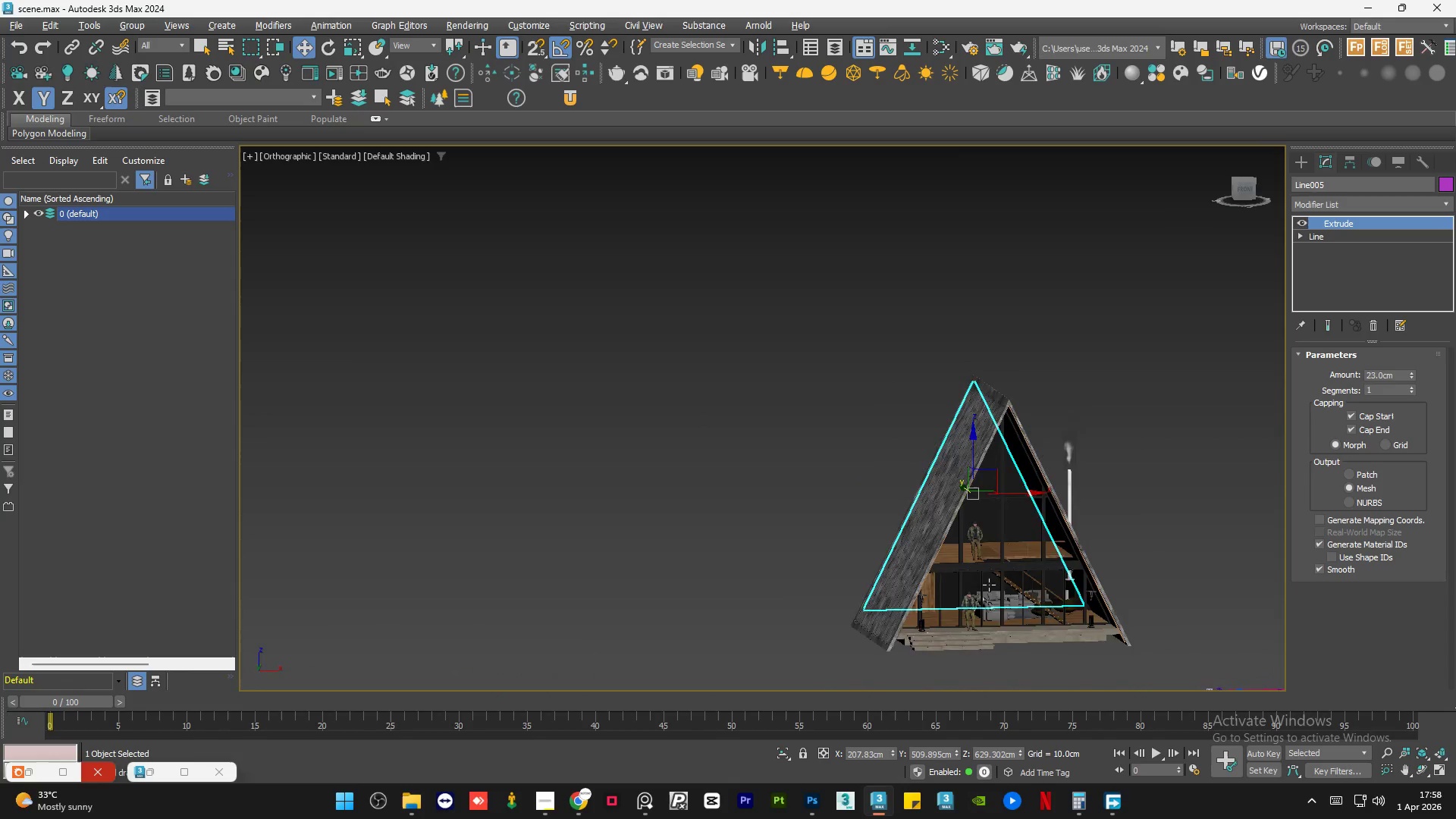 
hold_key(key=AltLeft, duration=1.05)
 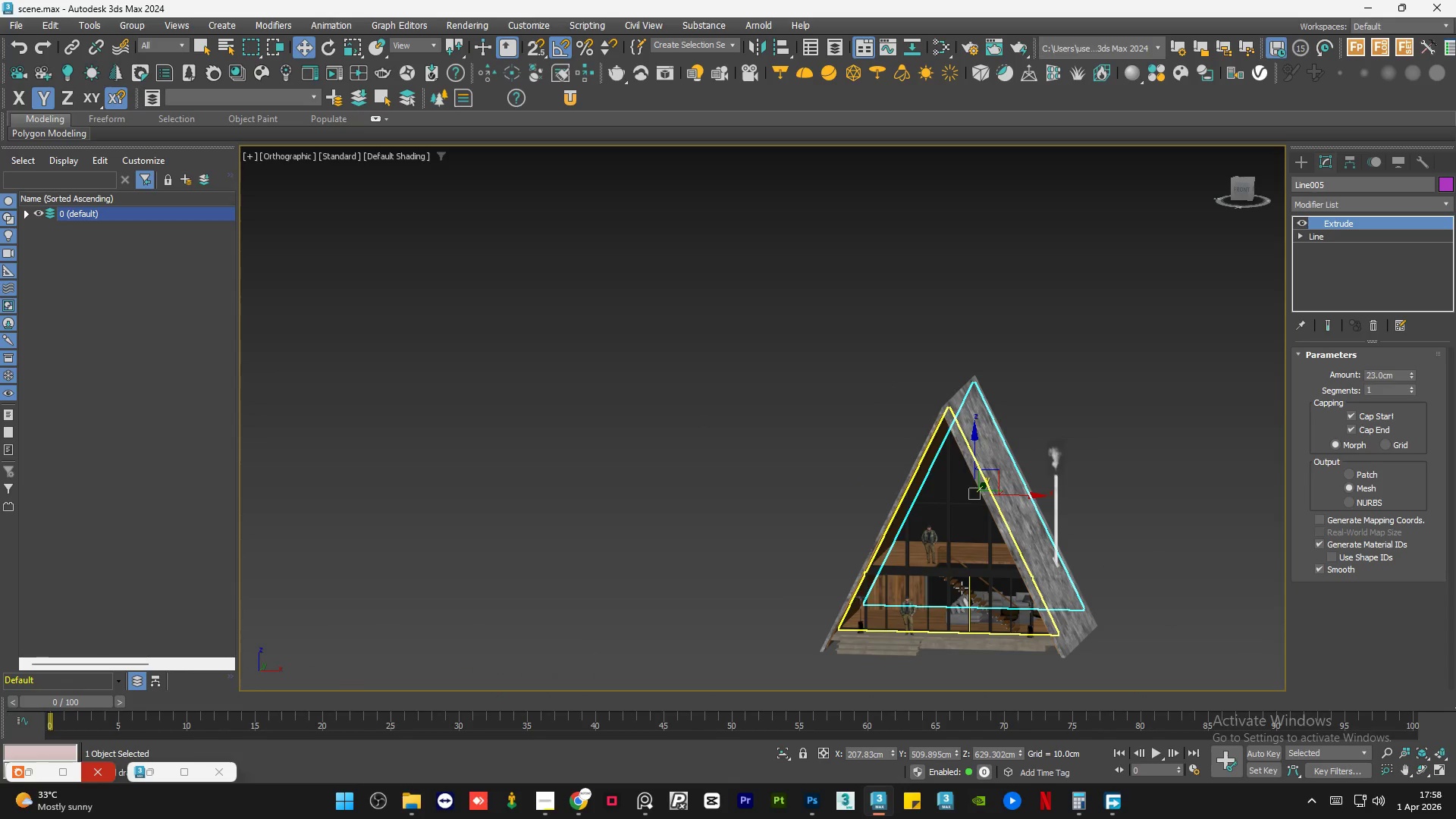 
scroll: coordinate [962, 588], scroll_direction: up, amount: 6.0
 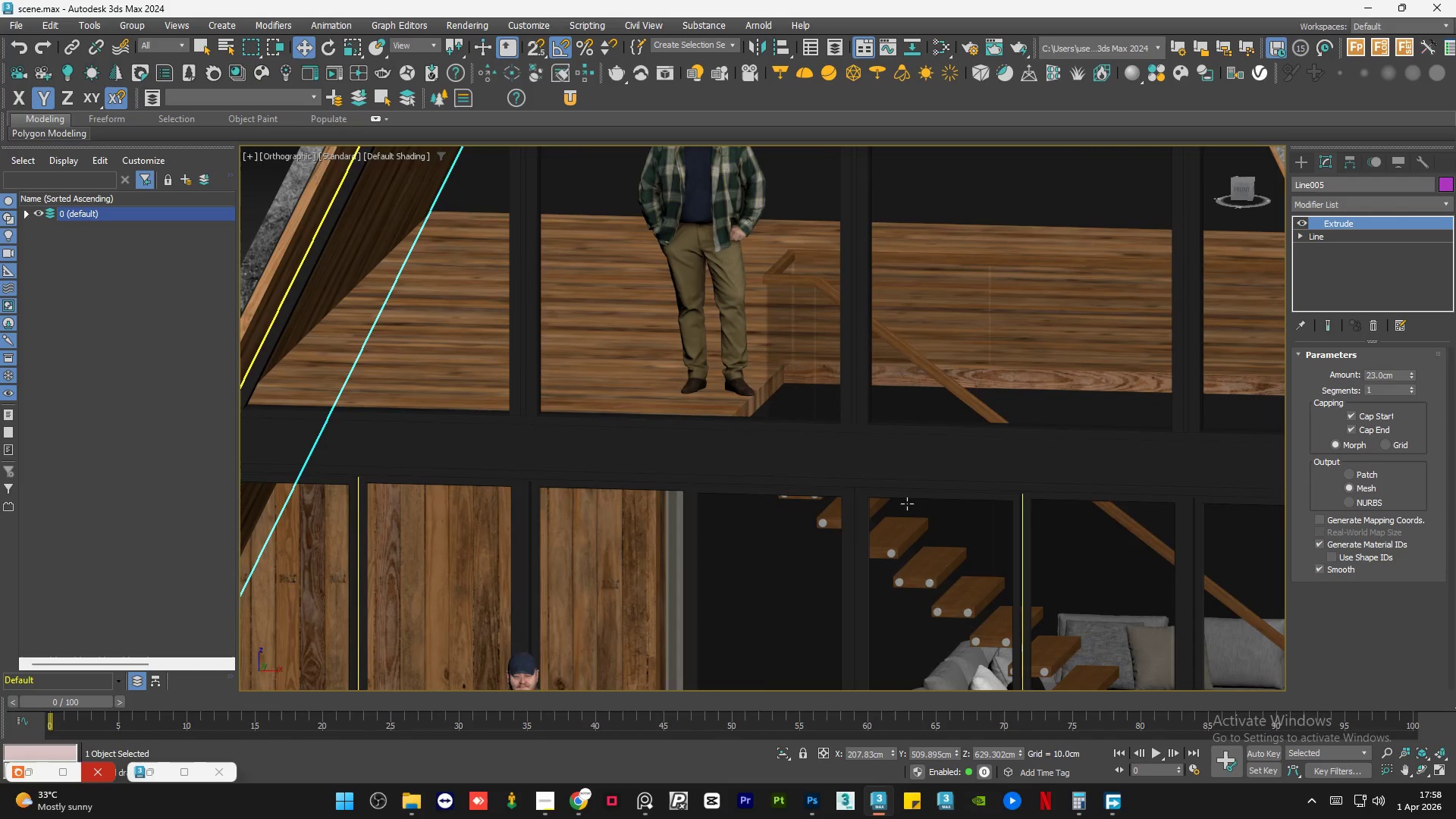 
scroll: coordinate [907, 504], scroll_direction: down, amount: 2.0
 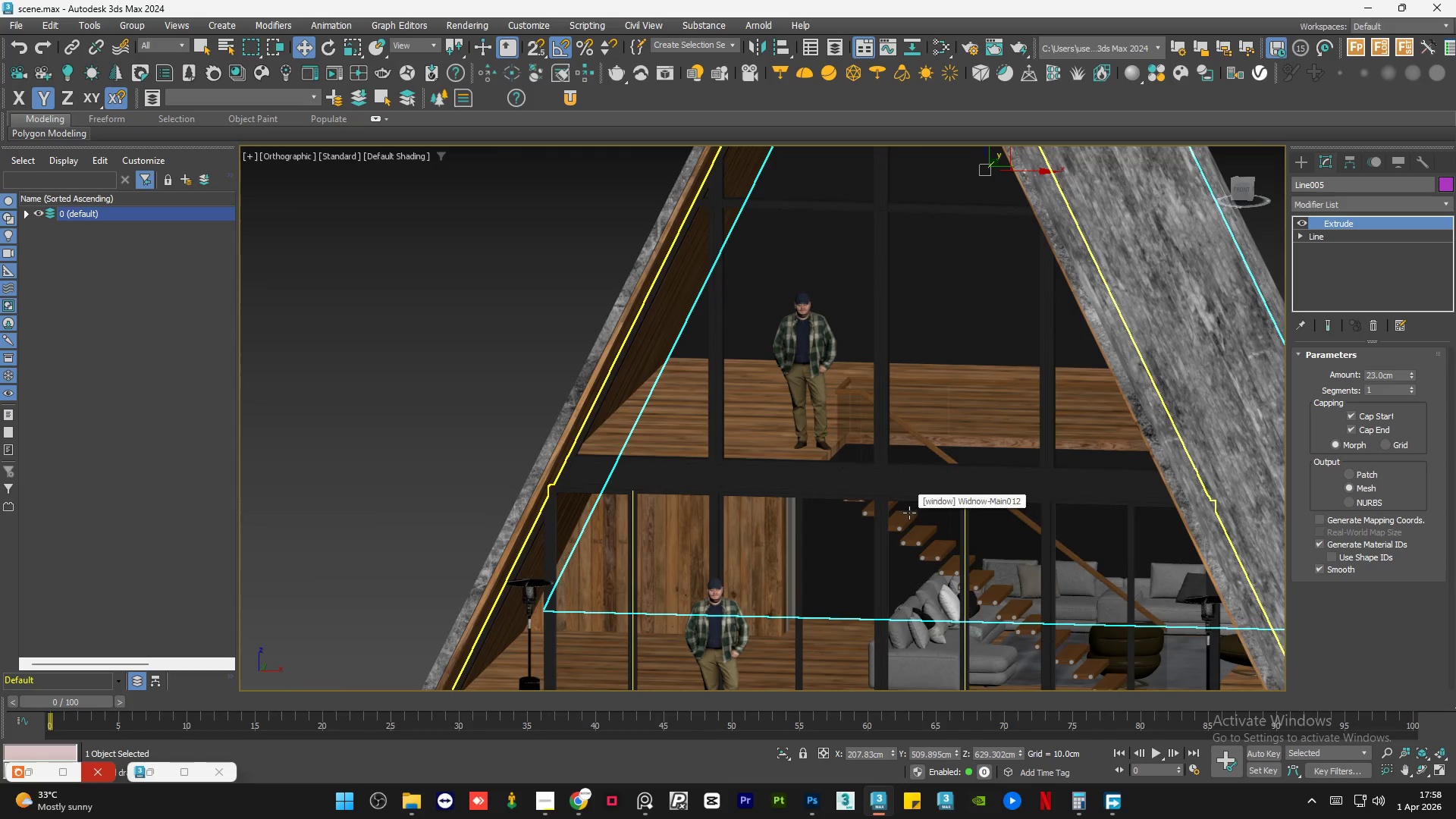 
hold_key(key=AltLeft, duration=1.5)
 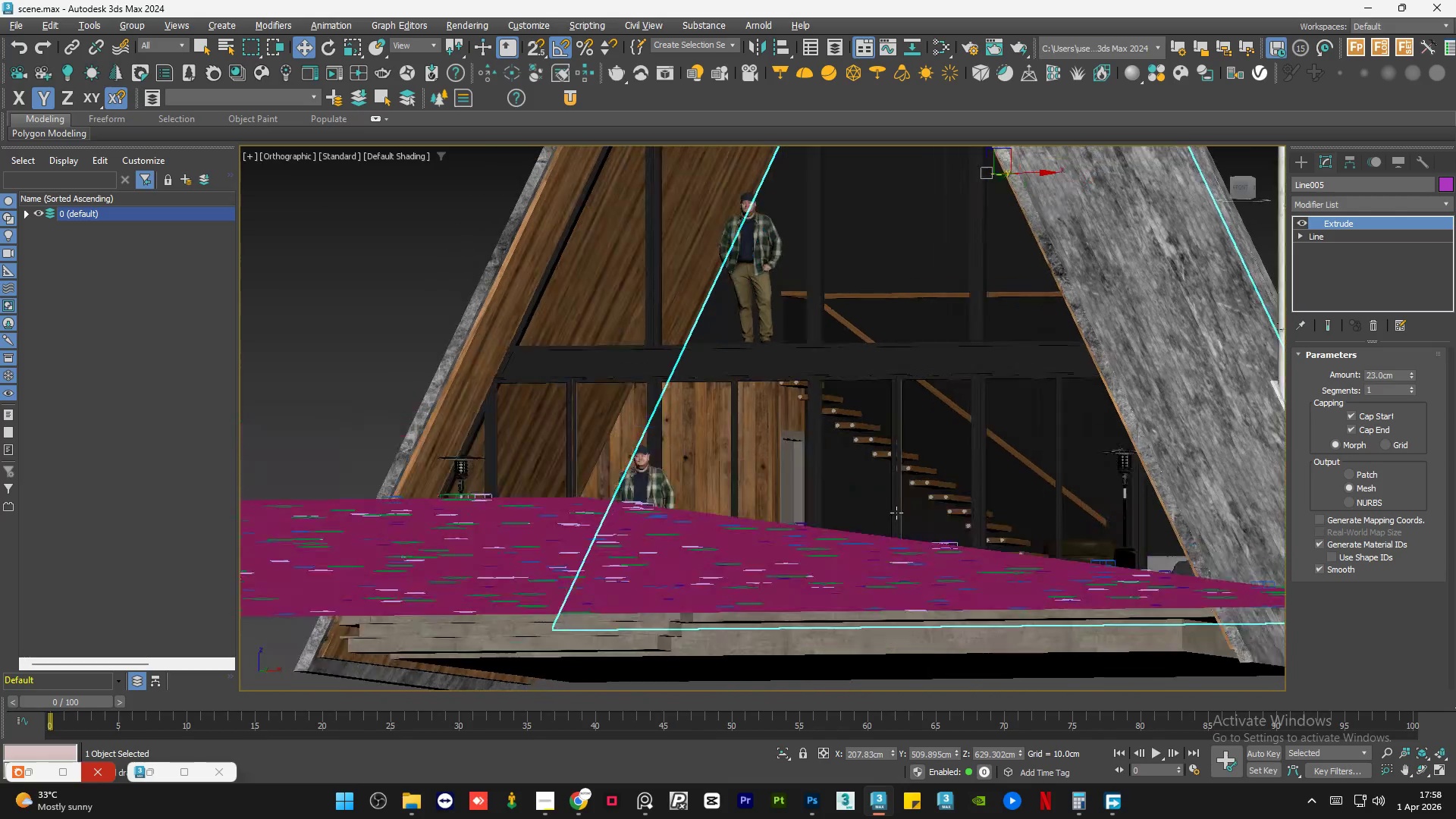 
hold_key(key=AltLeft, duration=1.39)
 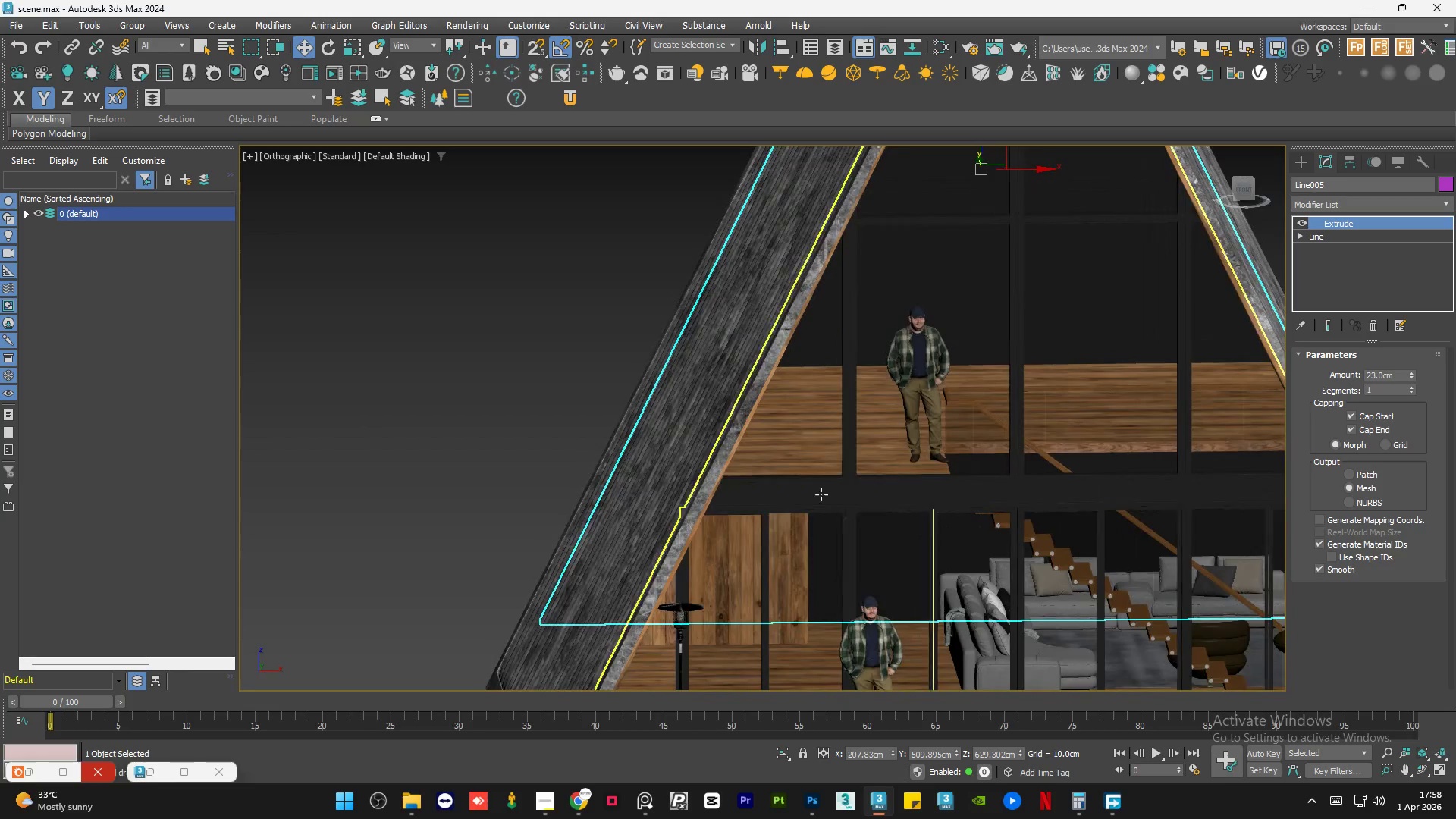 
hold_key(key=AltLeft, duration=1.5)
 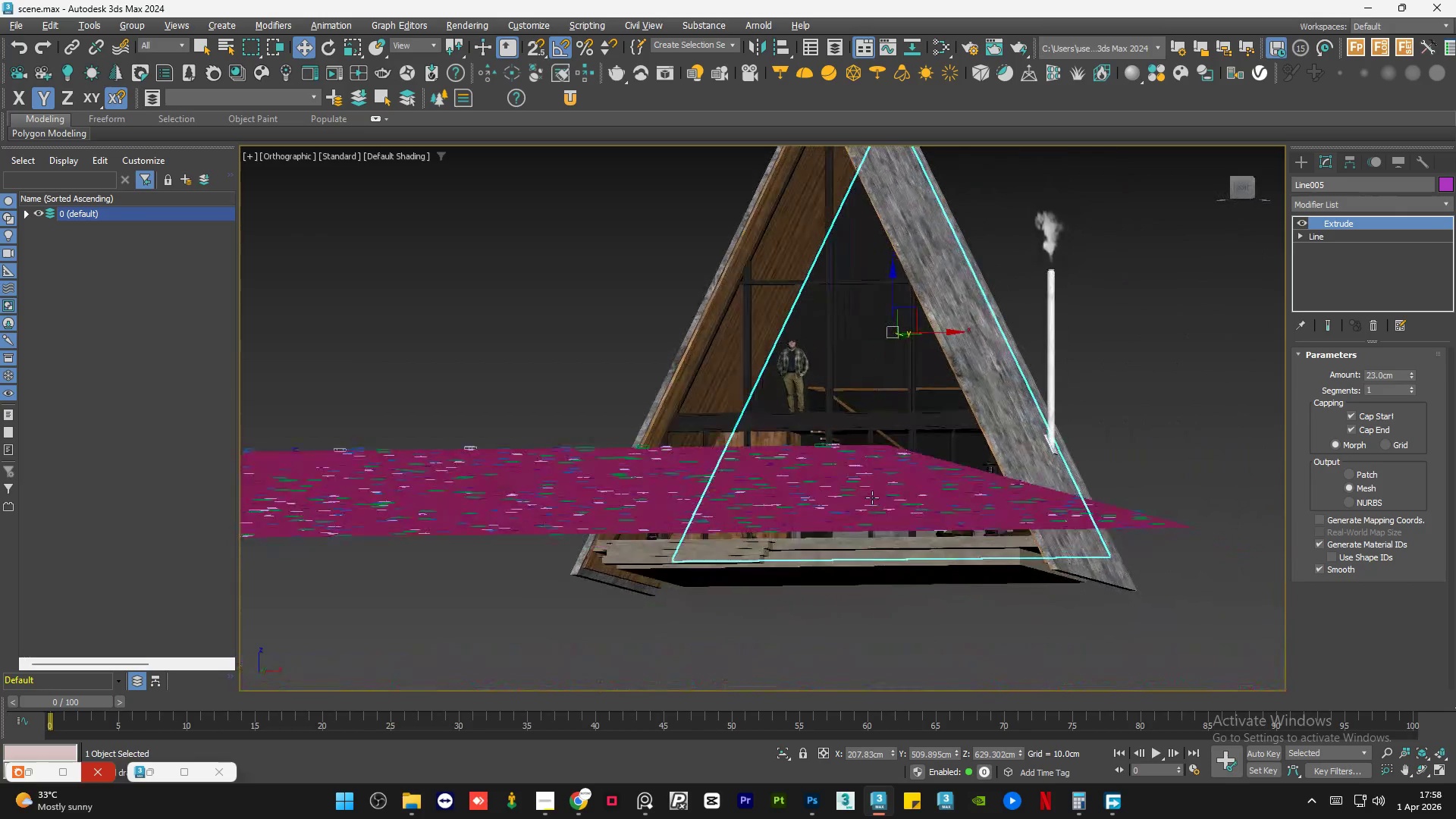 
scroll: coordinate [796, 492], scroll_direction: down, amount: 2.0
 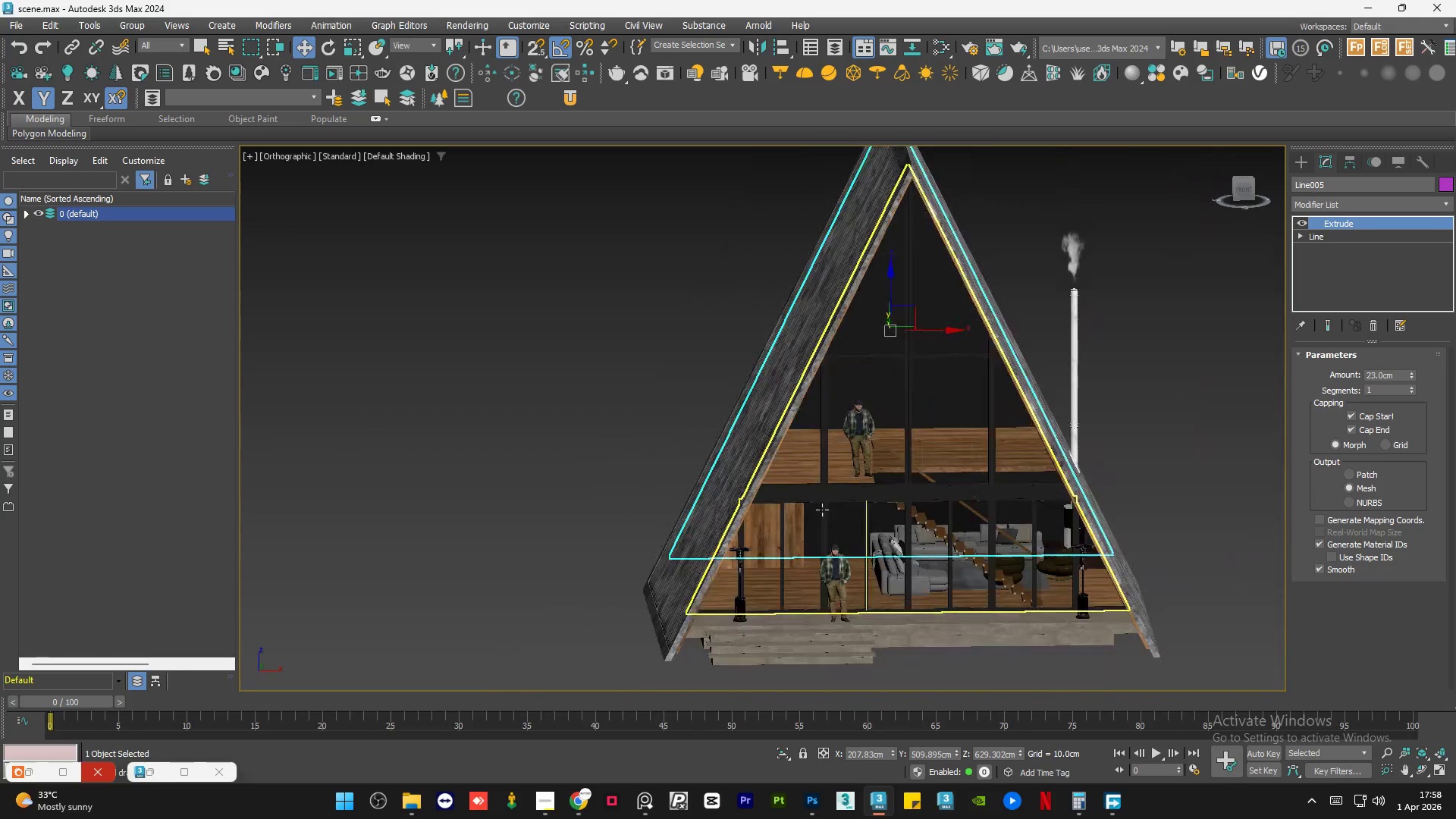 
hold_key(key=AltLeft, duration=1.5)
 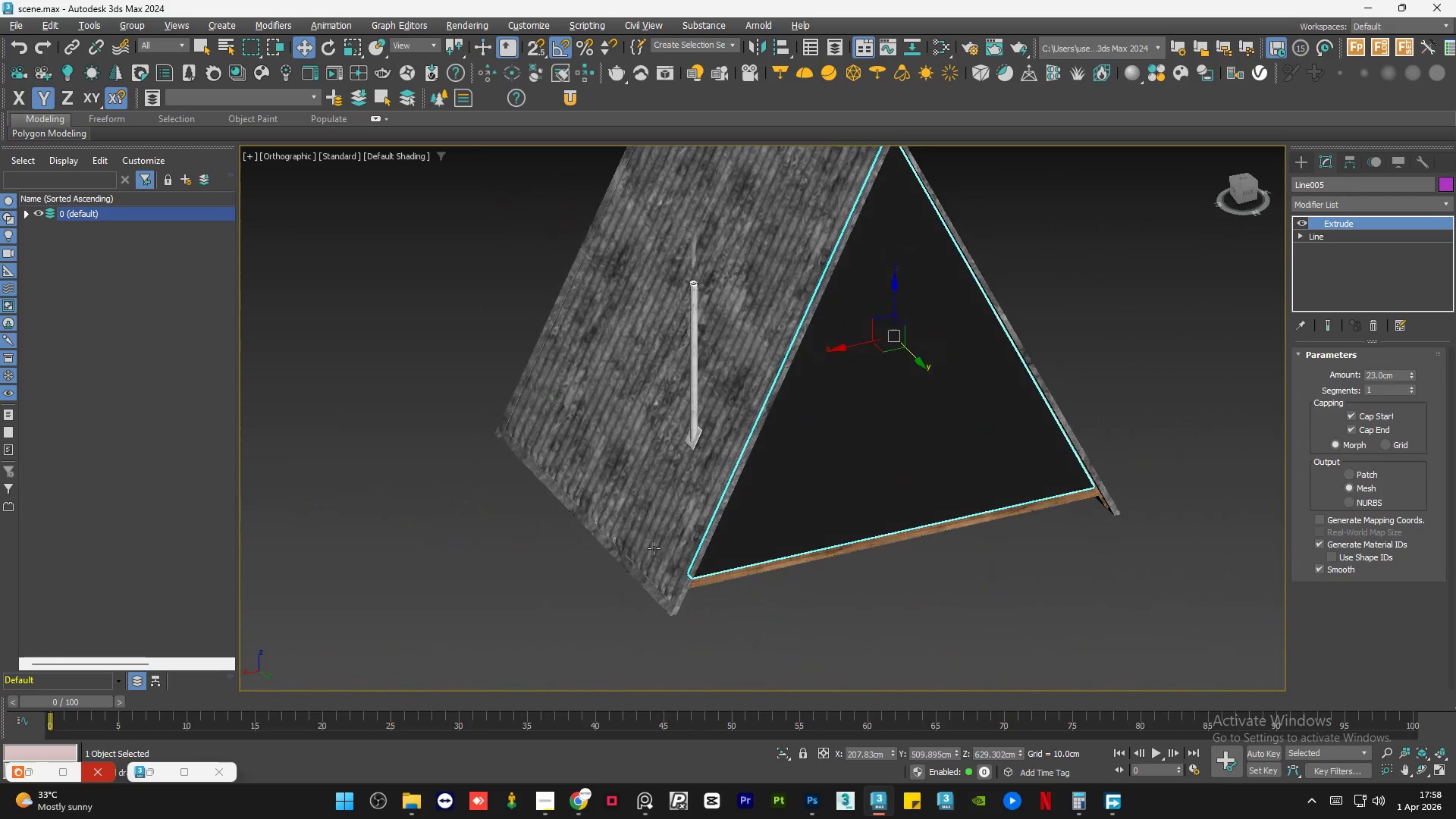 
hold_key(key=AltLeft, duration=0.77)
 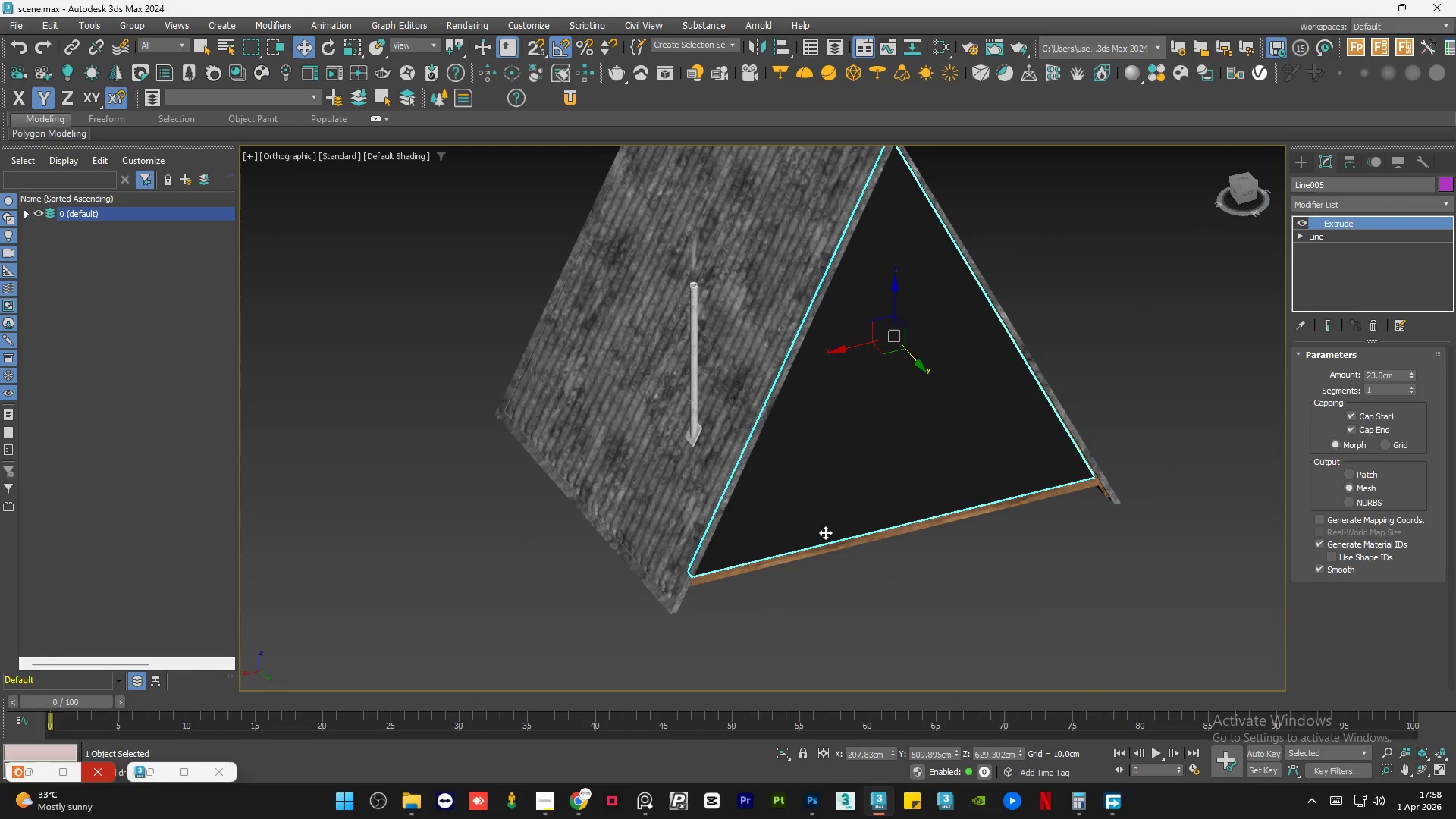 
hold_key(key=AltLeft, duration=2.84)
scroll: coordinate [1097, 479], scroll_direction: up, amount: 8.0
 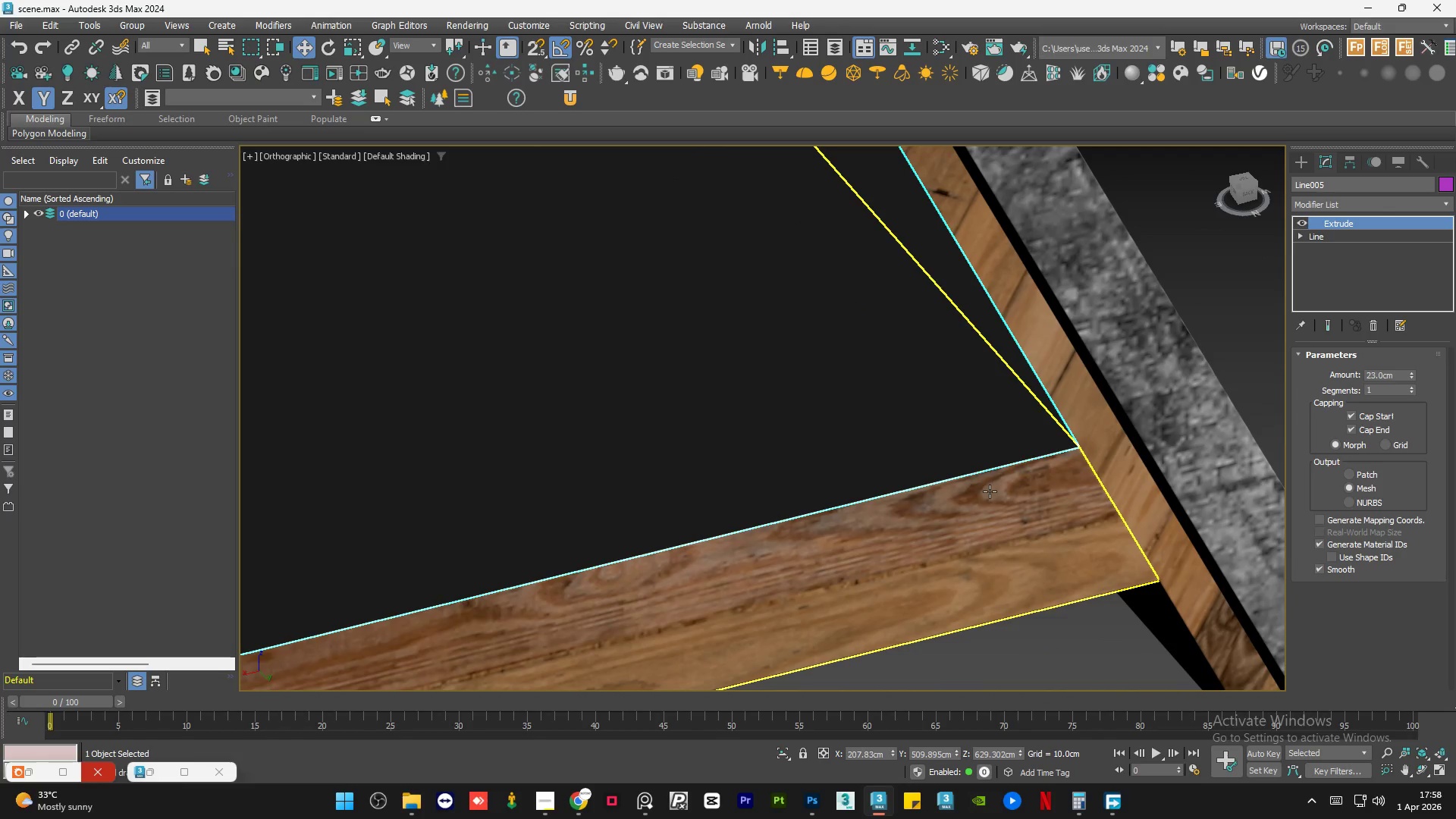 
hold_key(key=AltLeft, duration=0.64)
 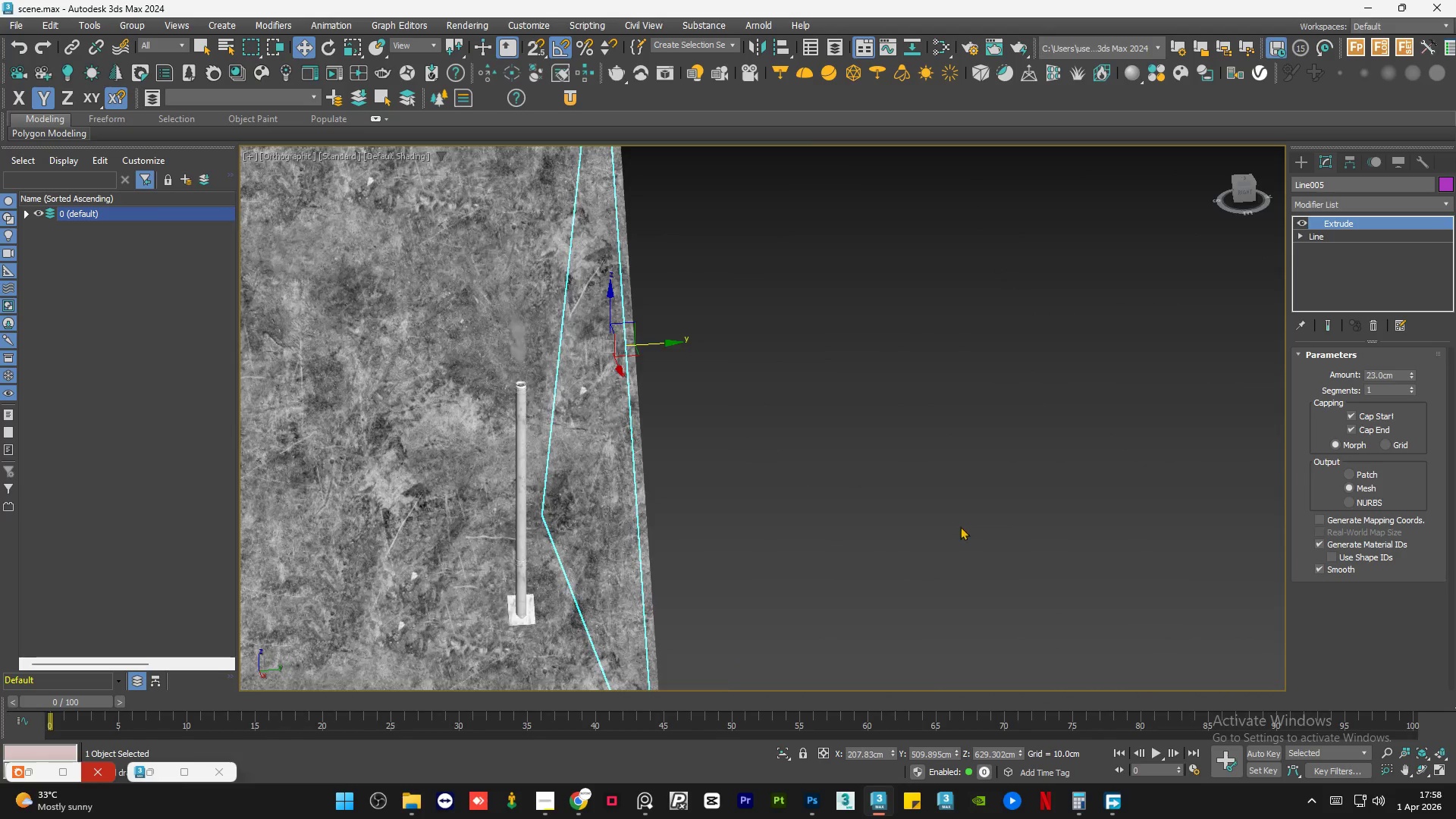 
scroll: coordinate [855, 570], scroll_direction: down, amount: 7.0
 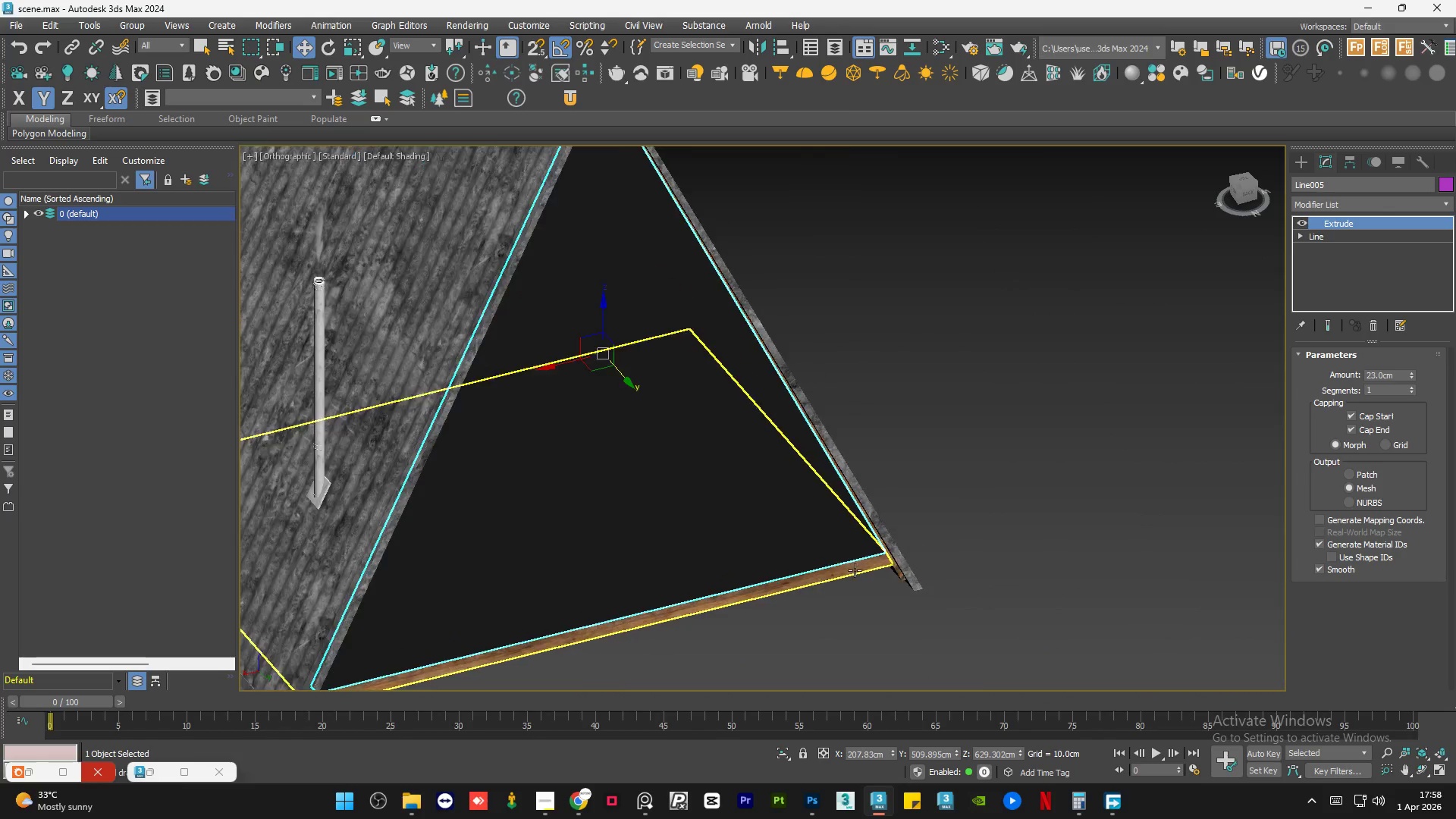 
hold_key(key=AltLeft, duration=1.5)
 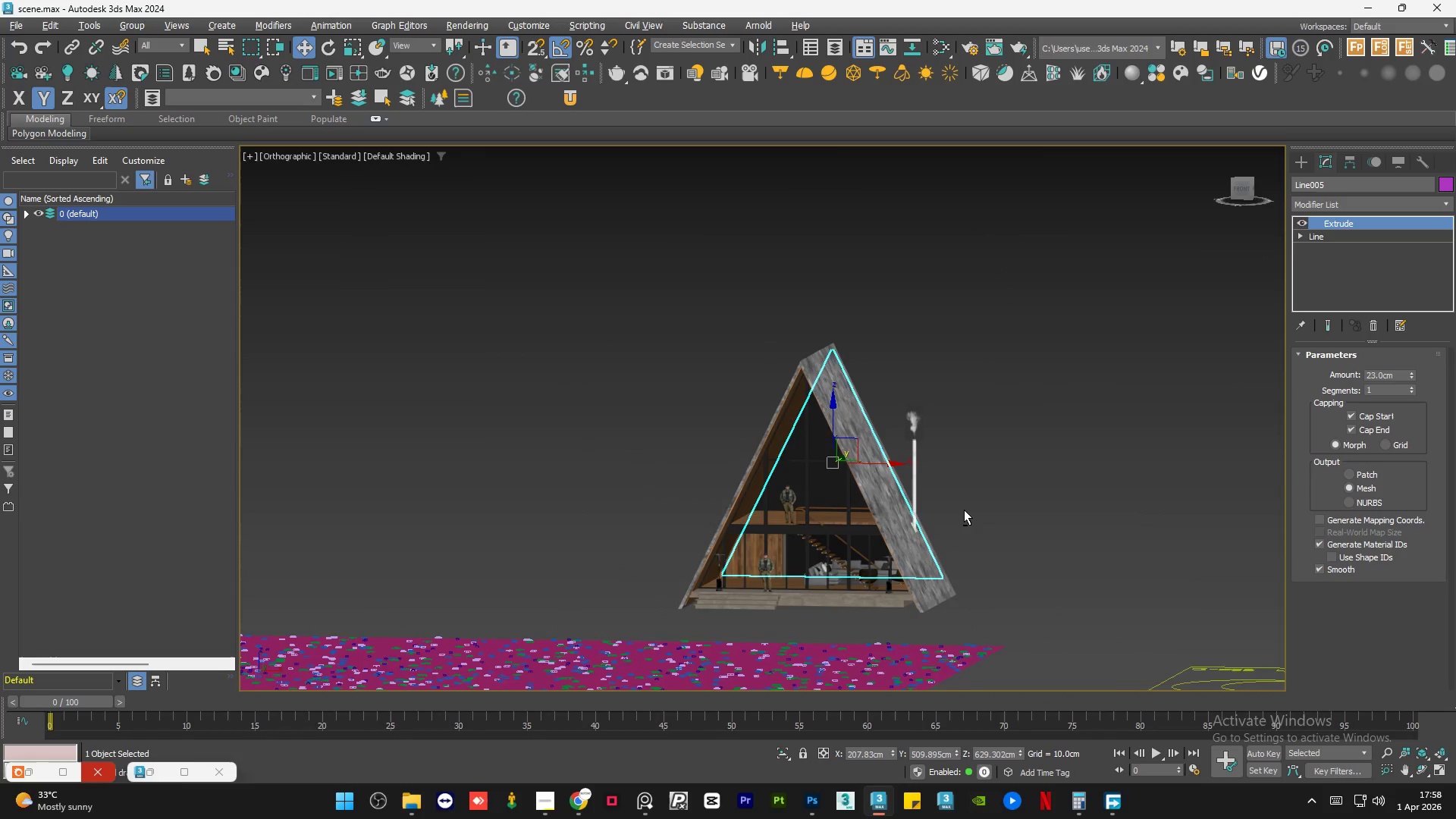 
scroll: coordinate [961, 526], scroll_direction: down, amount: 3.0
 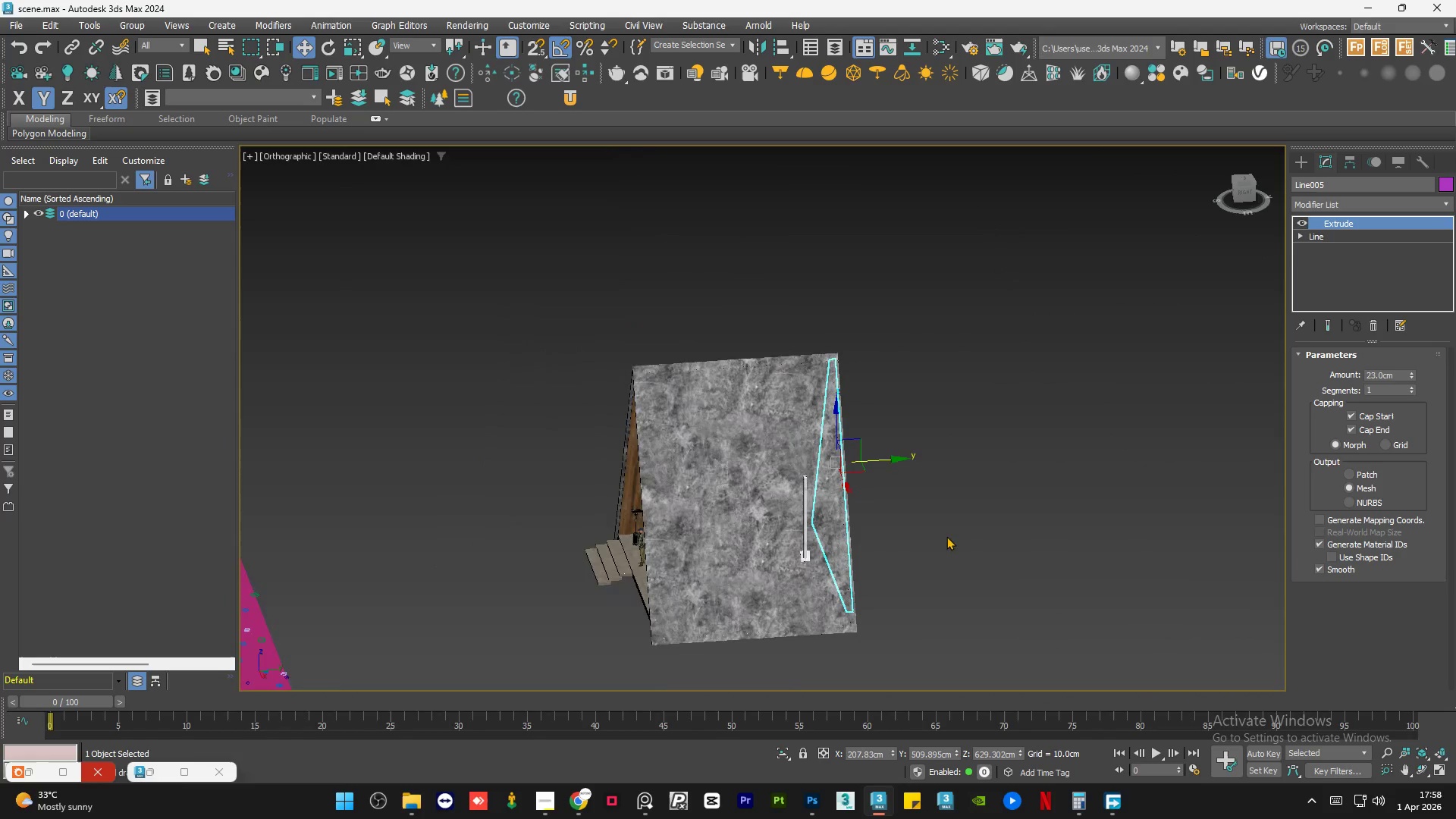 
hold_key(key=AltLeft, duration=0.72)
 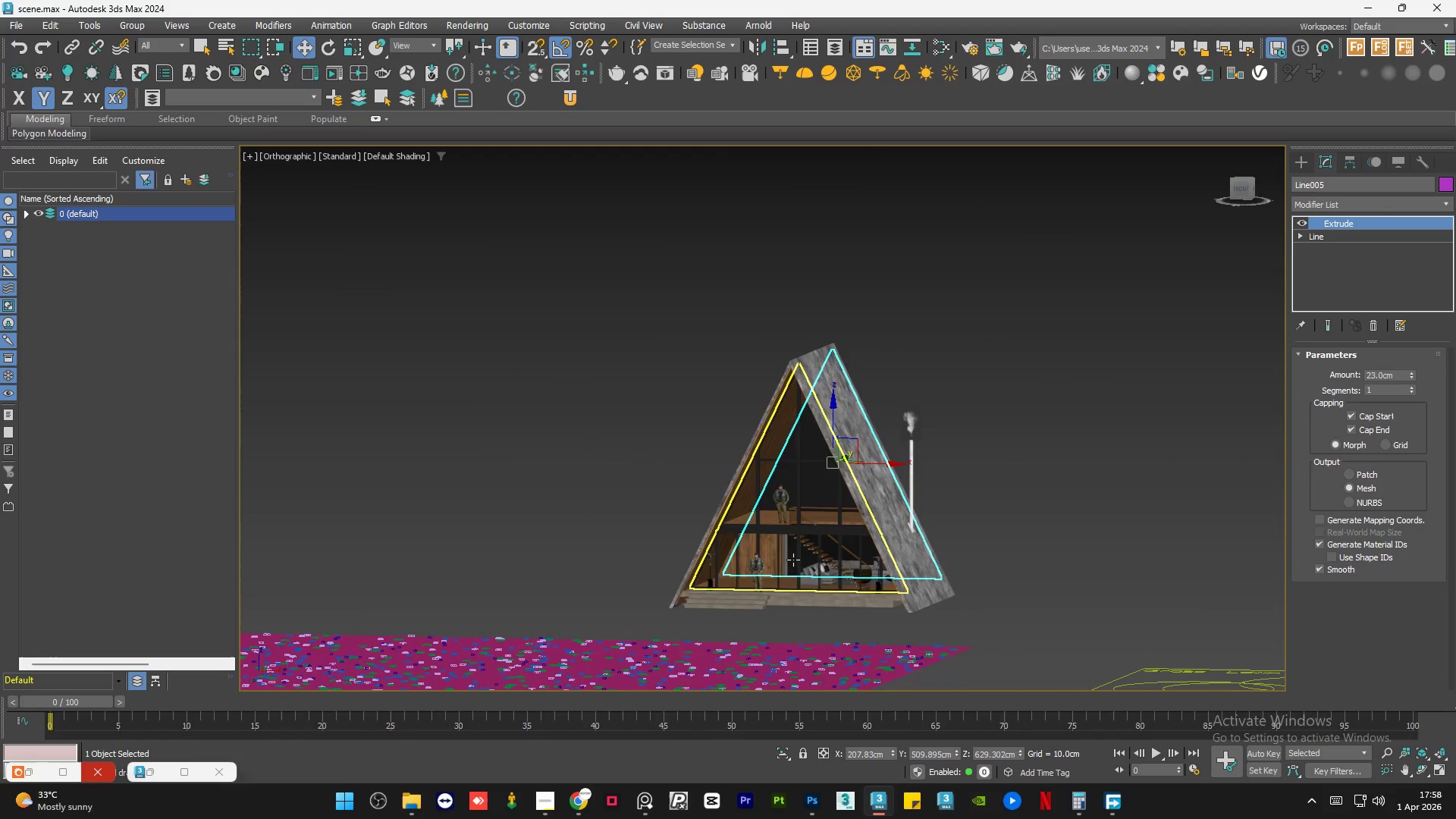 
scroll: coordinate [793, 560], scroll_direction: up, amount: 2.0
 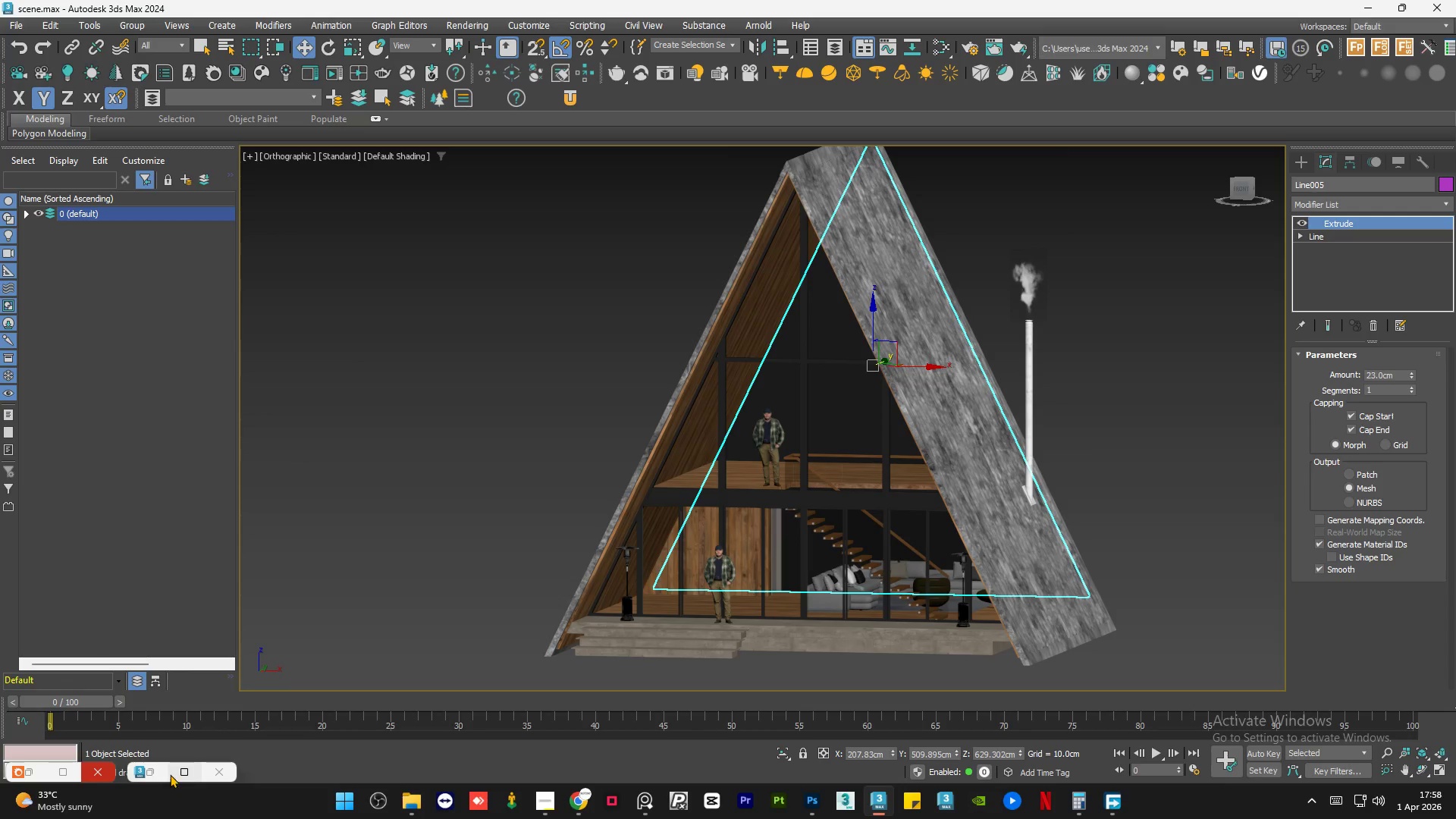 
left_click([162, 774])
 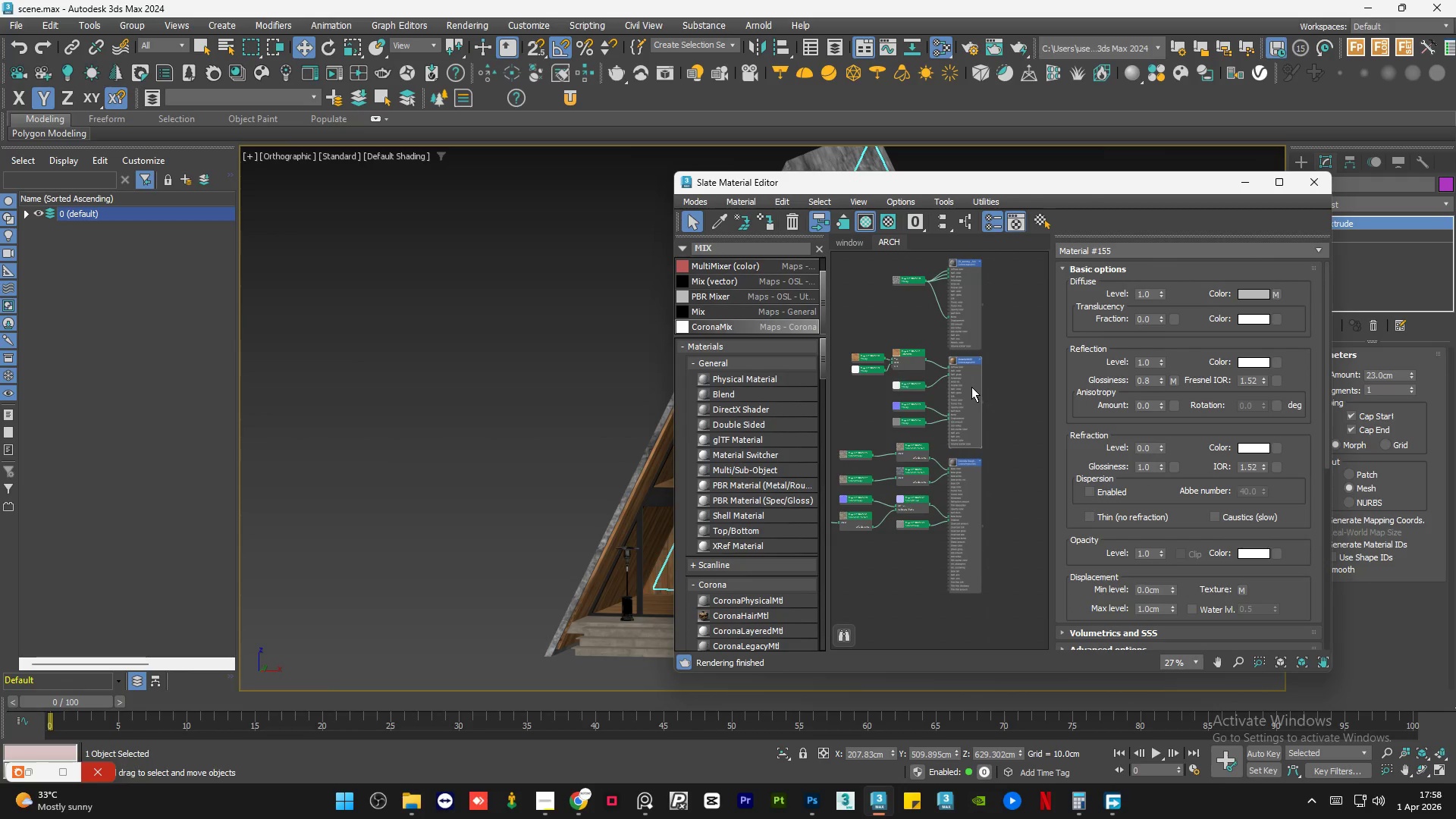 
double_click([971, 386])
 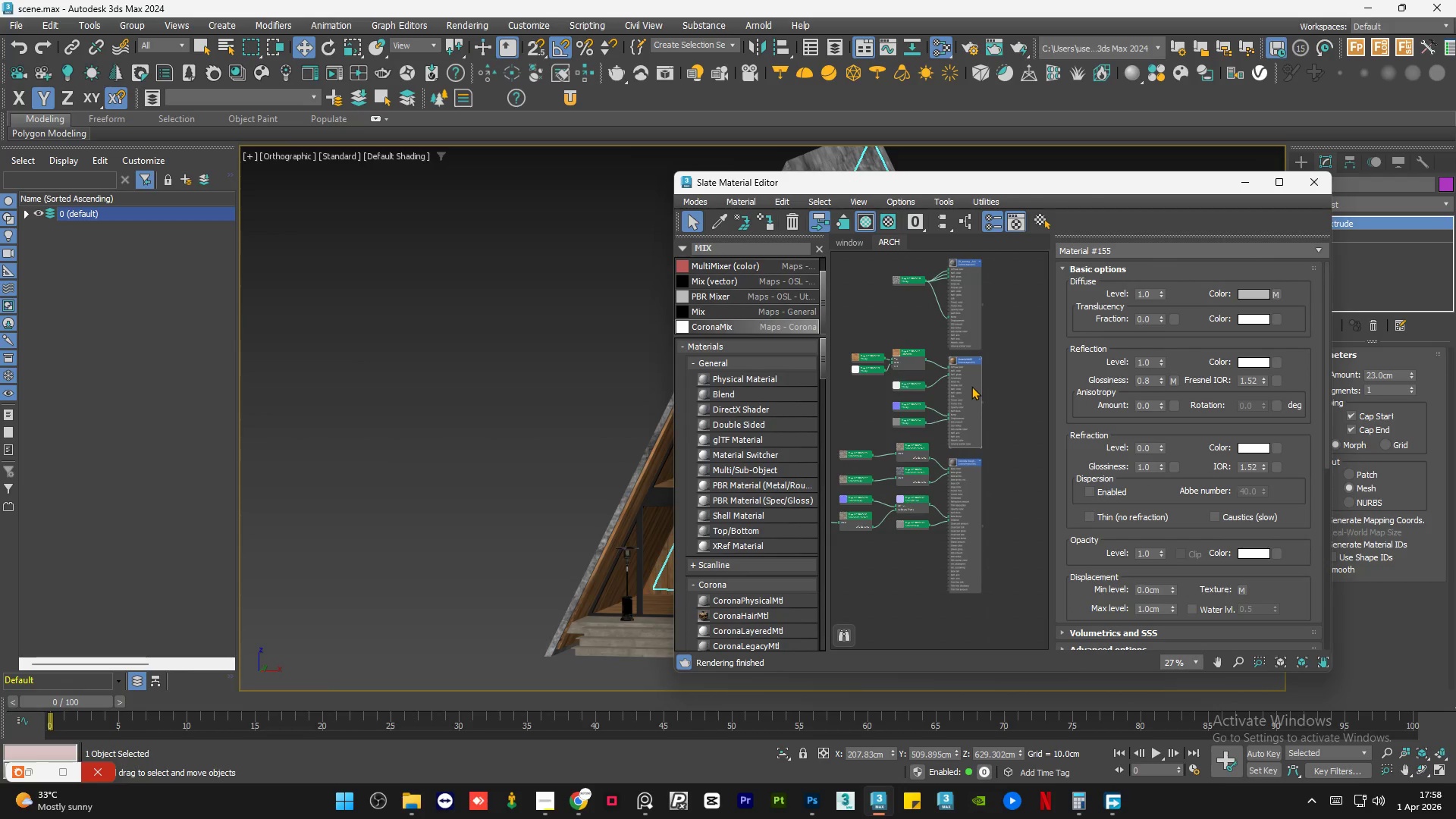 
key(A)
 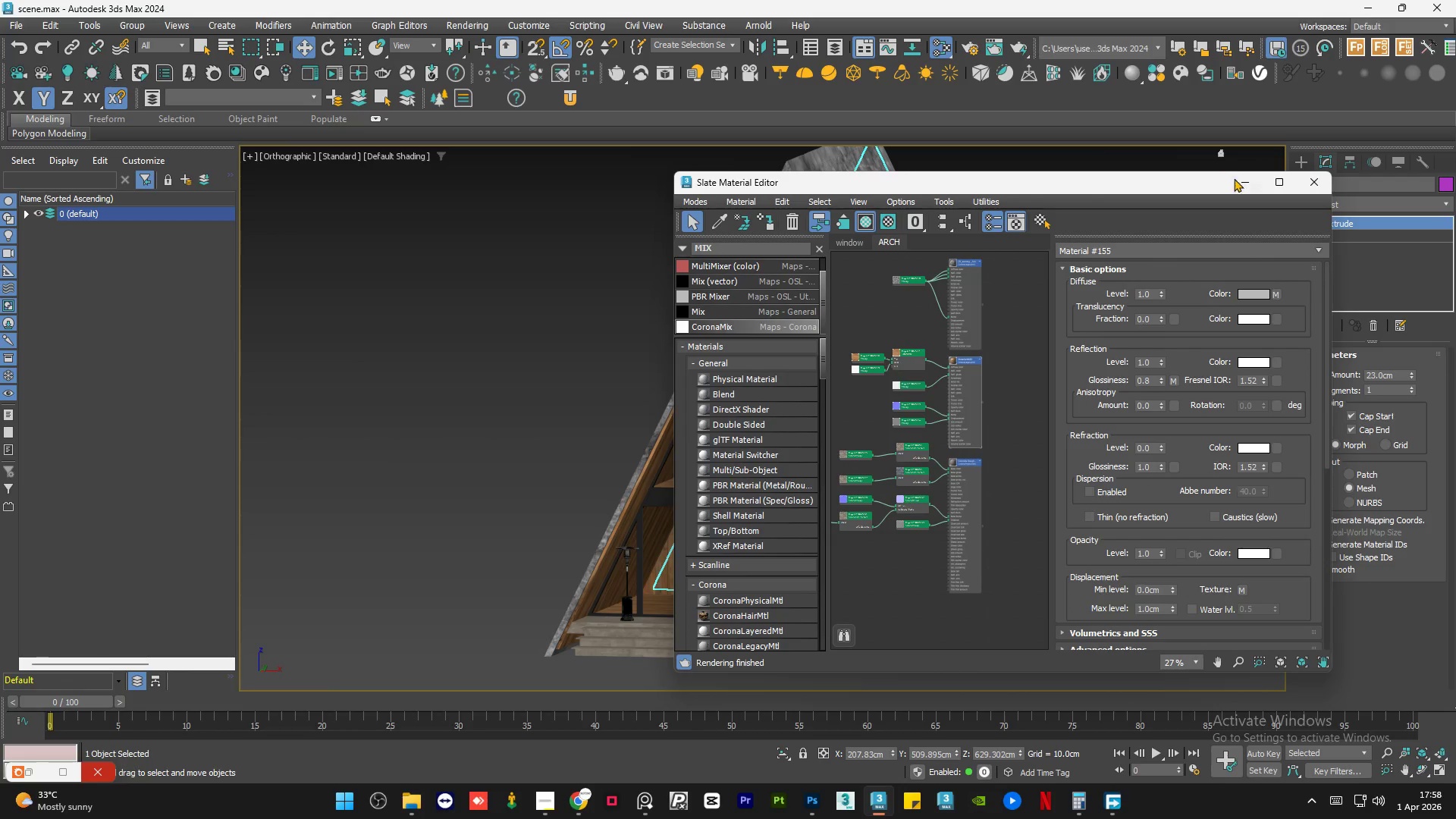 
left_click([1241, 181])
 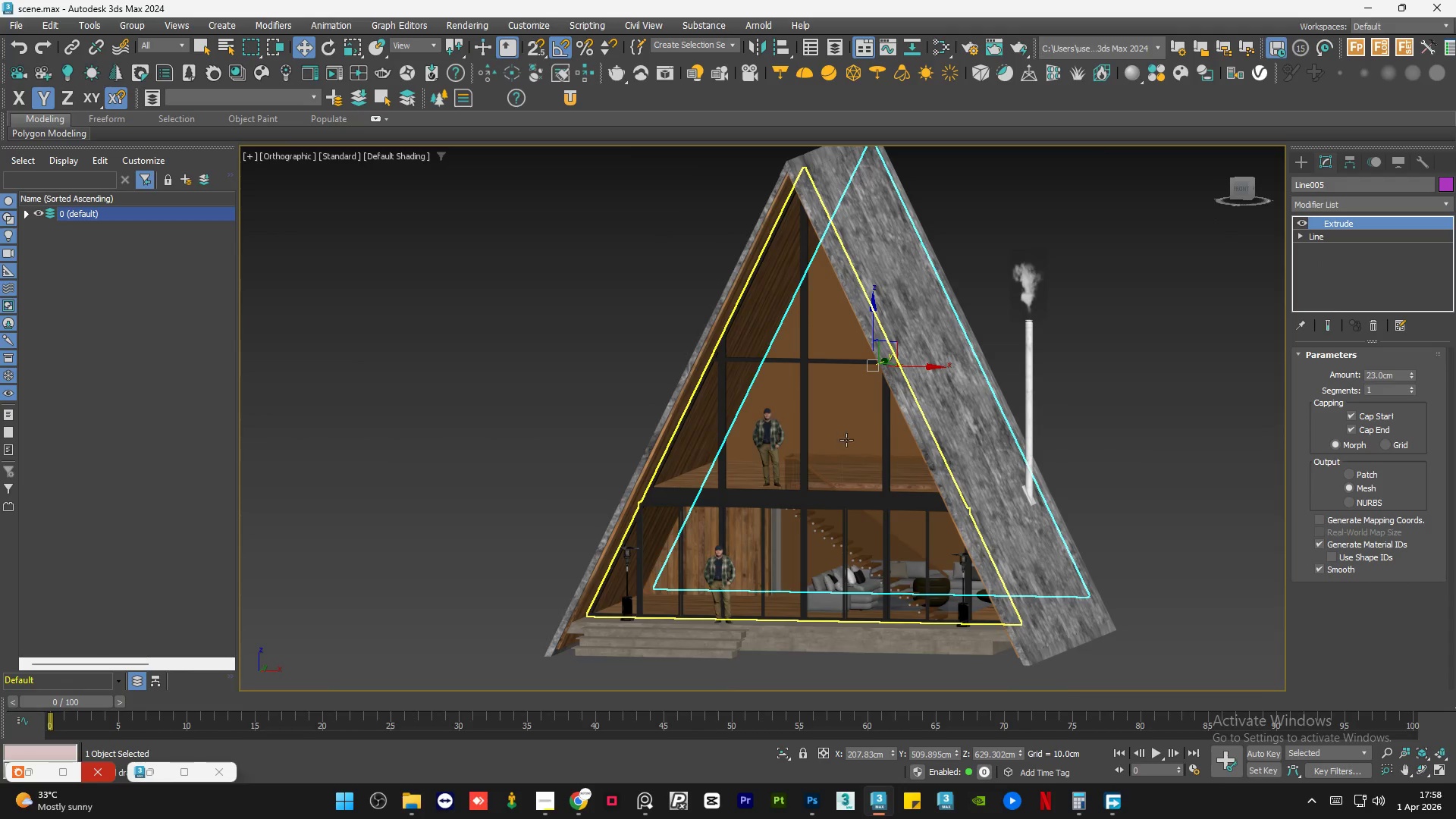 
hold_key(key=AltLeft, duration=1.2)
 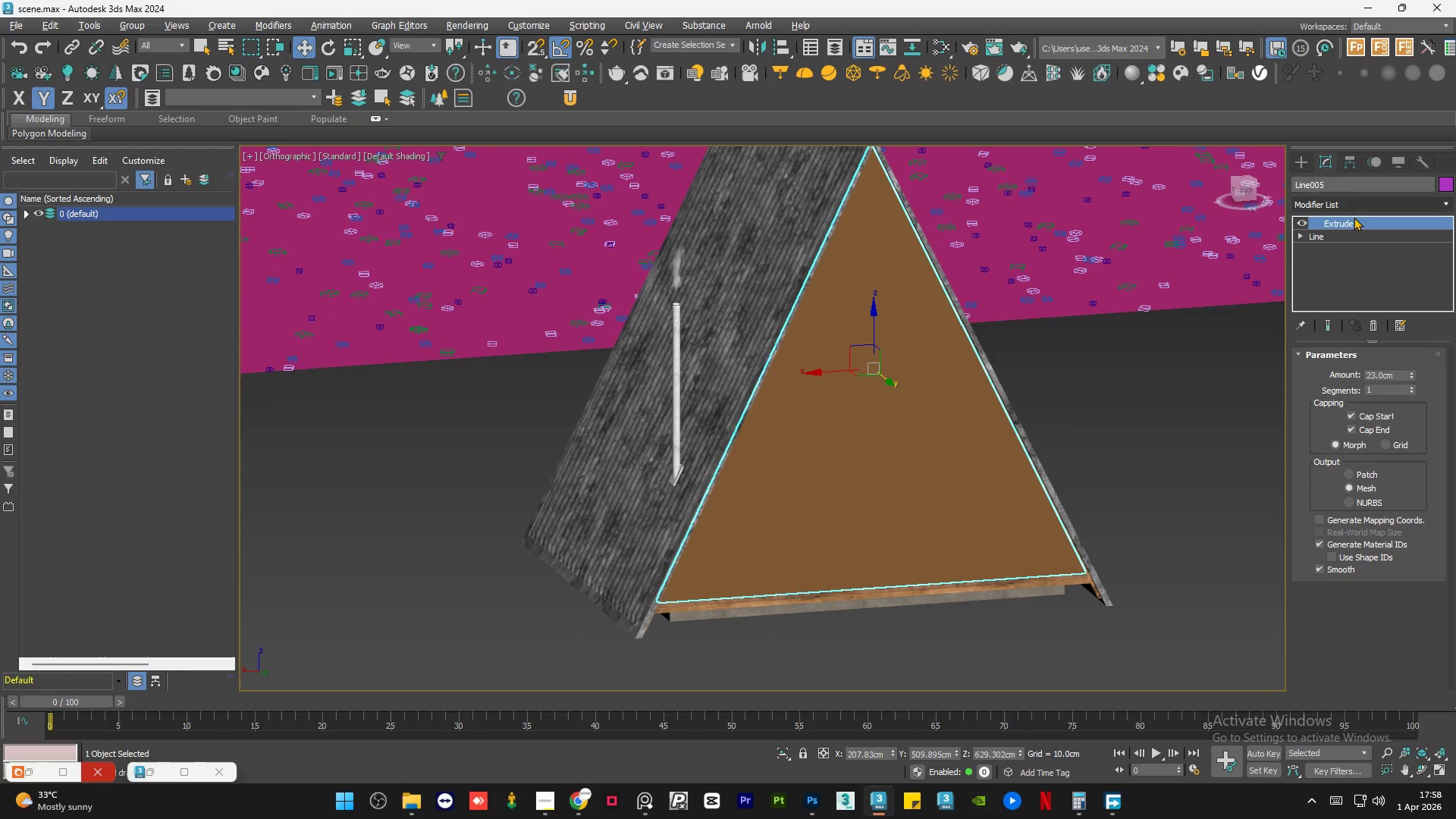 
right_click([1360, 222])
 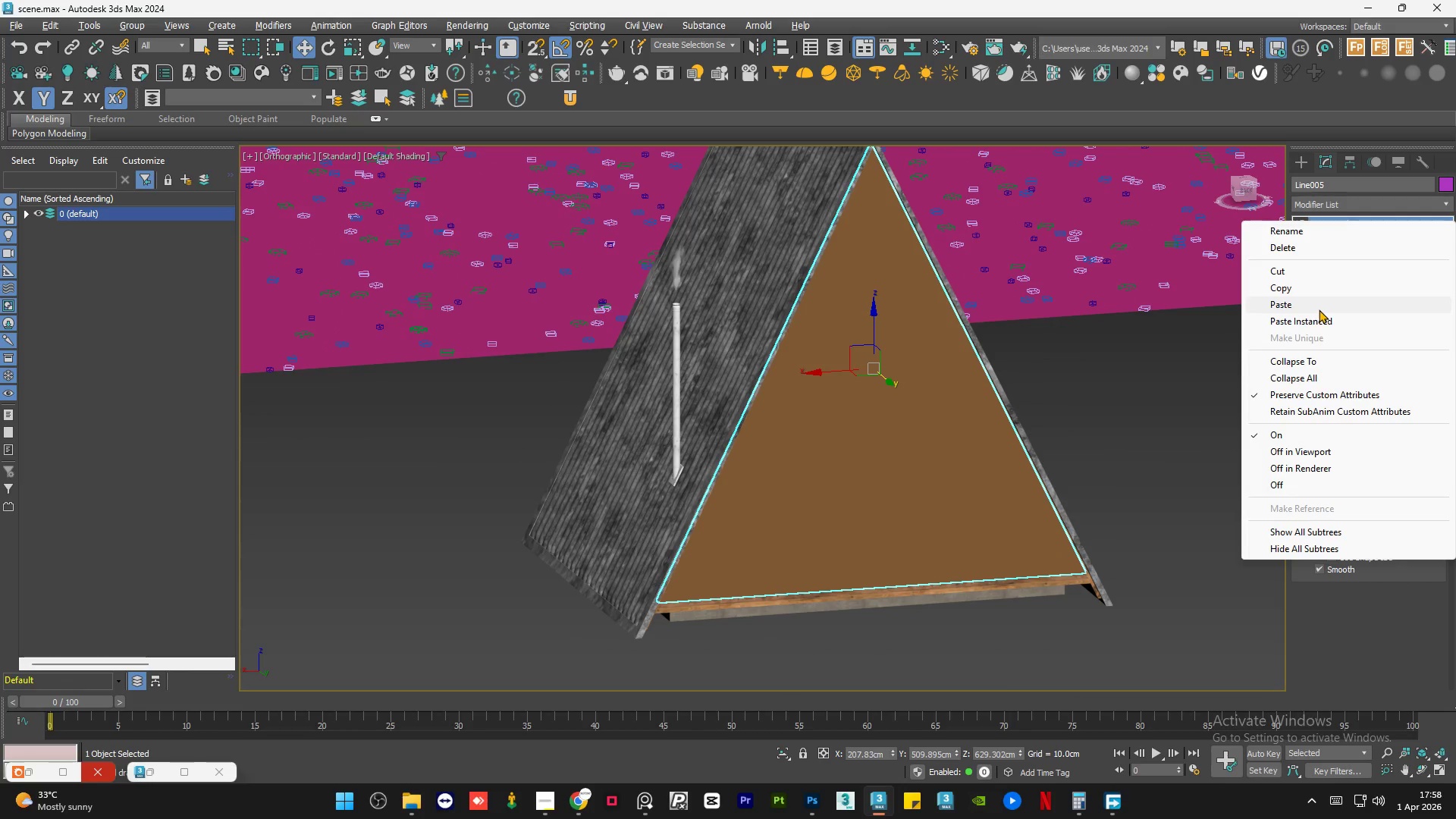 
left_click([1320, 307])
 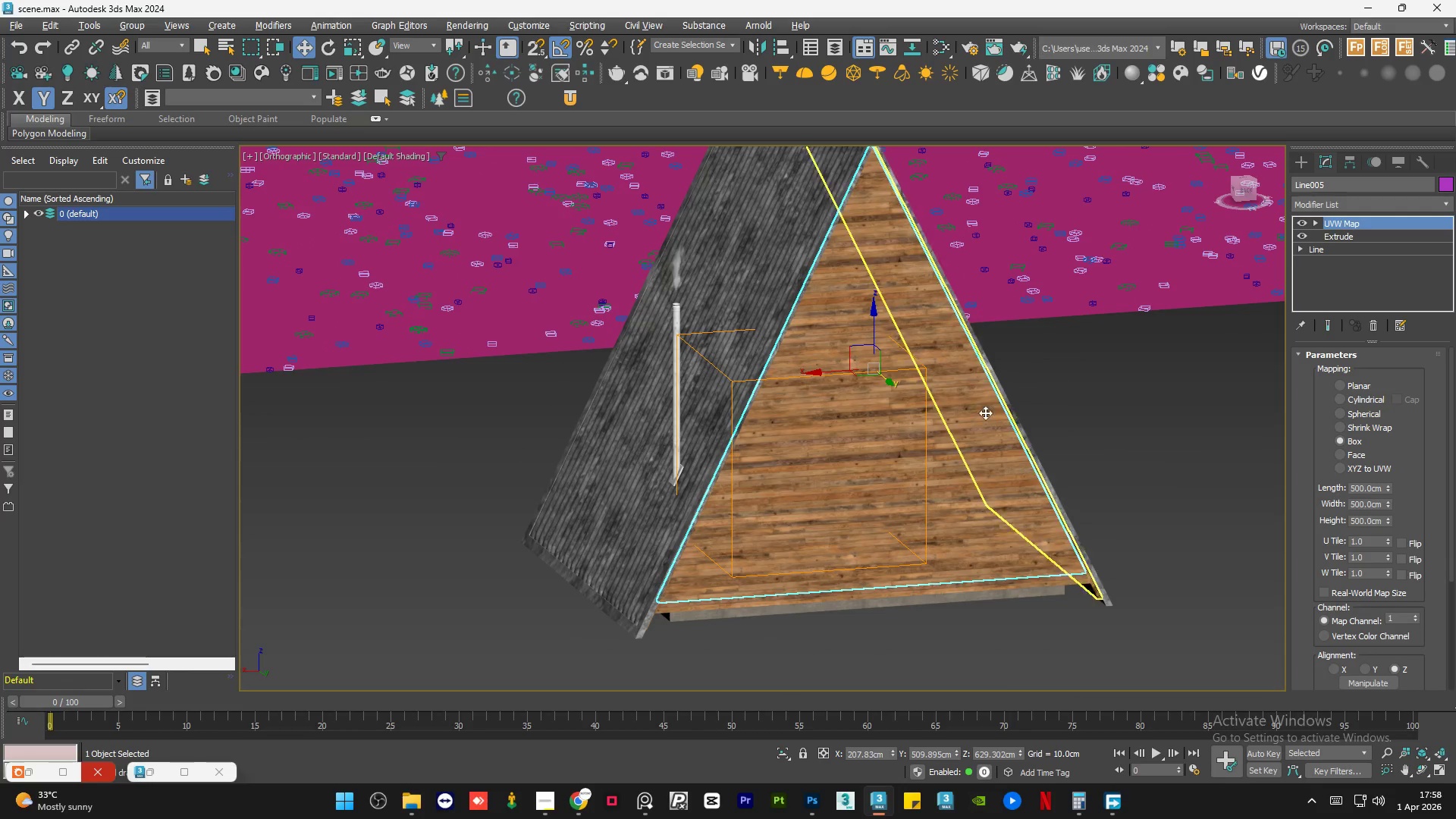 
hold_key(key=AltLeft, duration=1.5)
 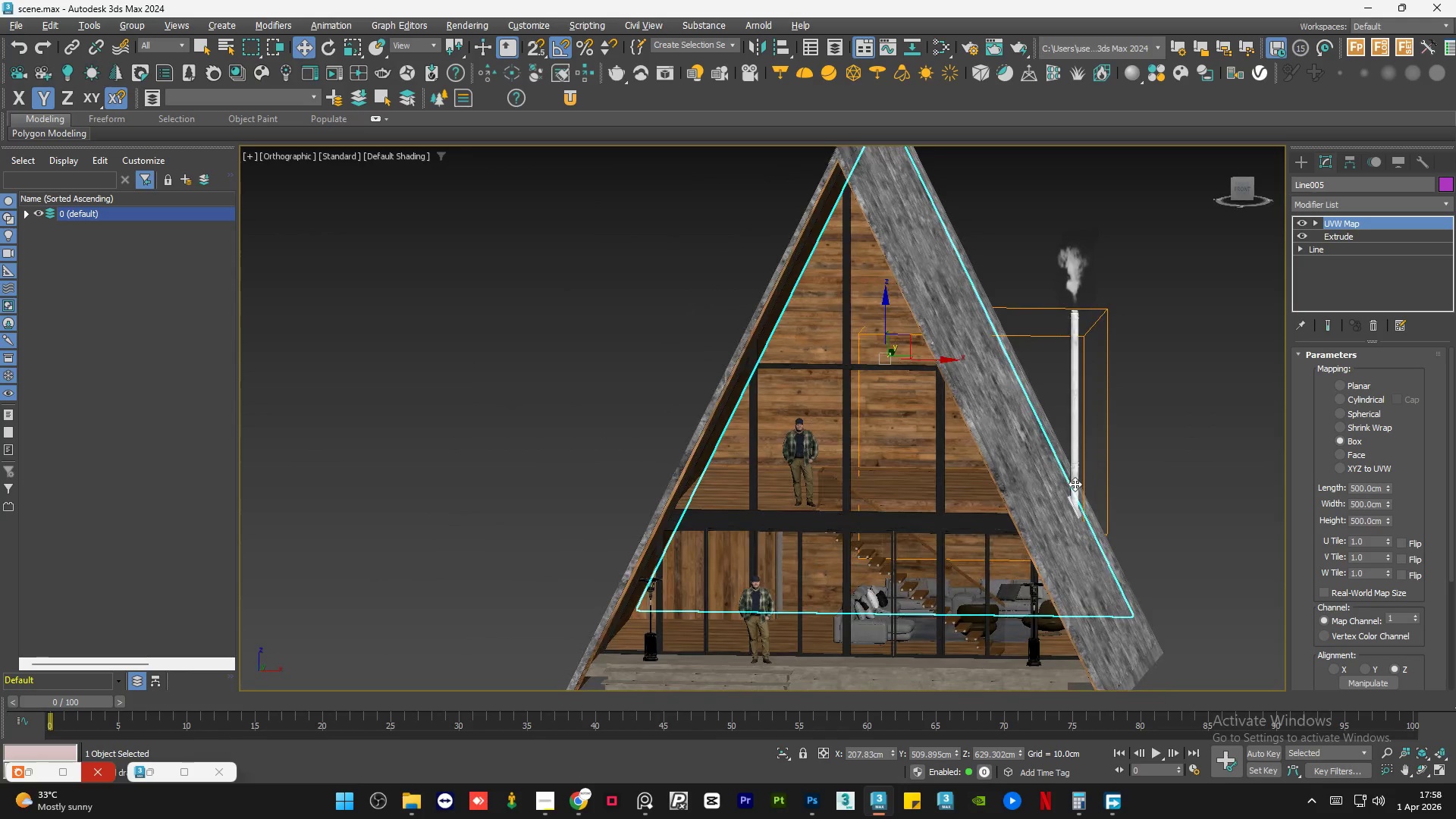 
hold_key(key=AltLeft, duration=1.5)
 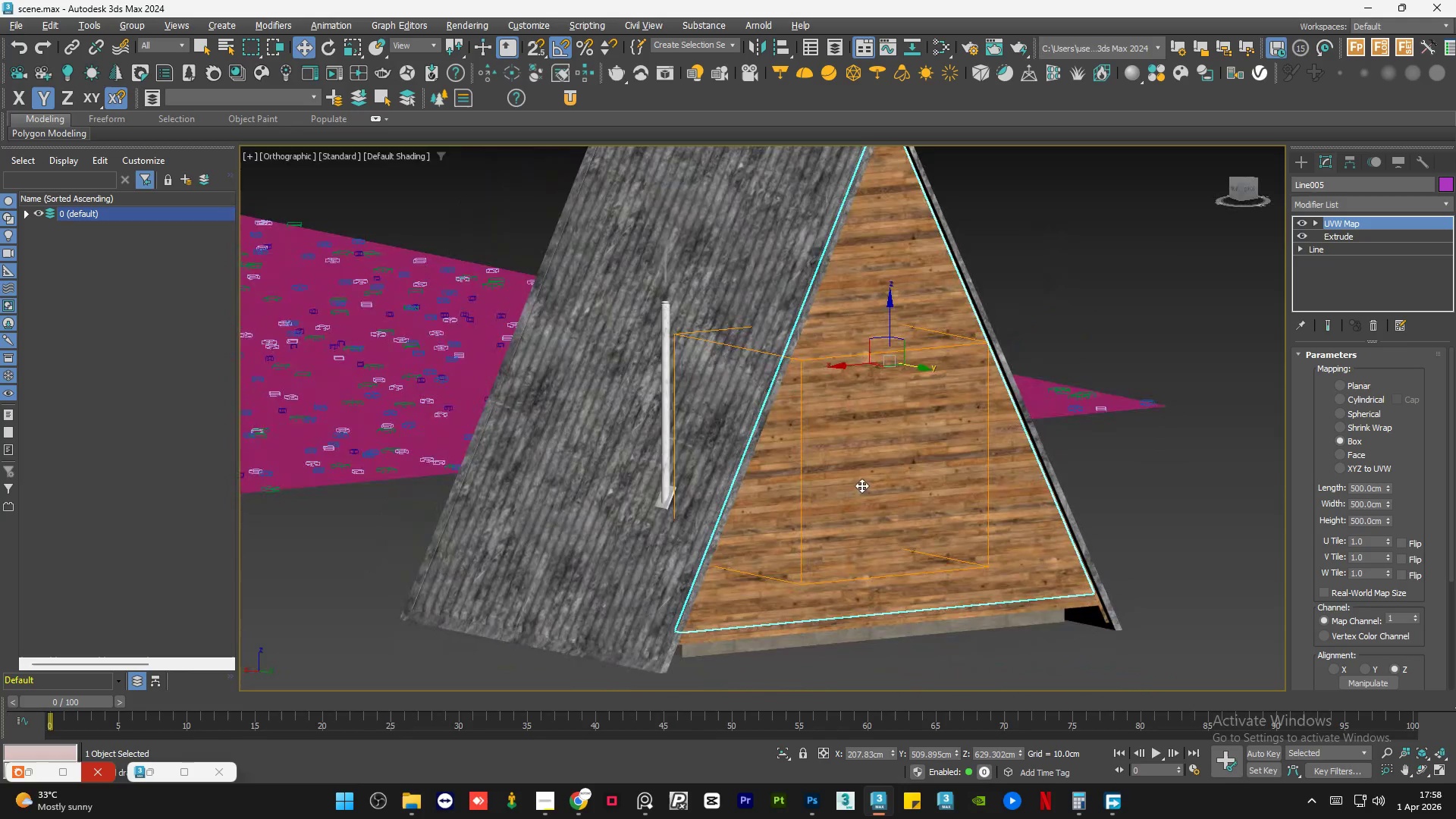 
scroll: coordinate [1035, 490], scroll_direction: up, amount: 1.0
 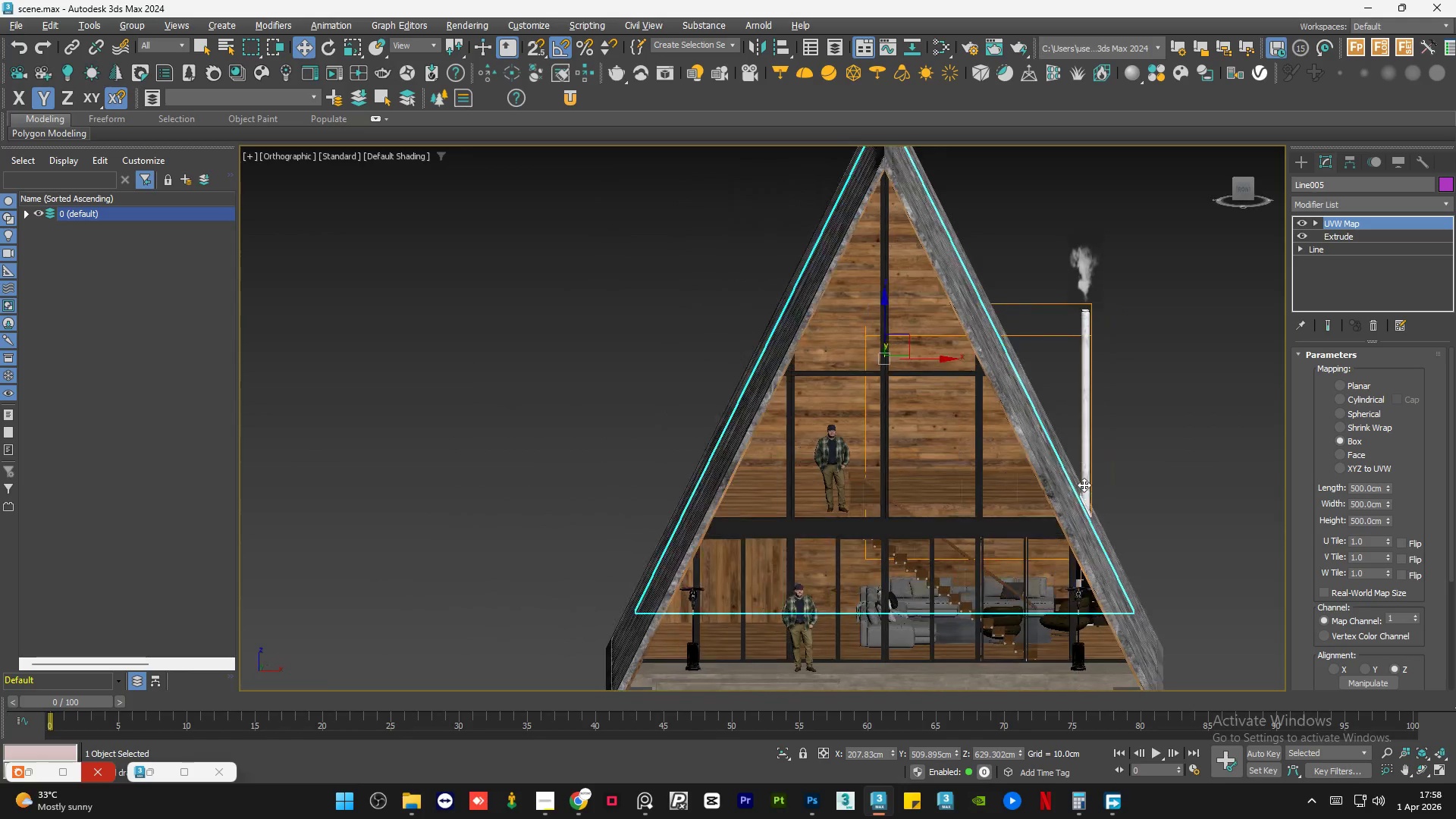 
hold_key(key=AltLeft, duration=0.72)
 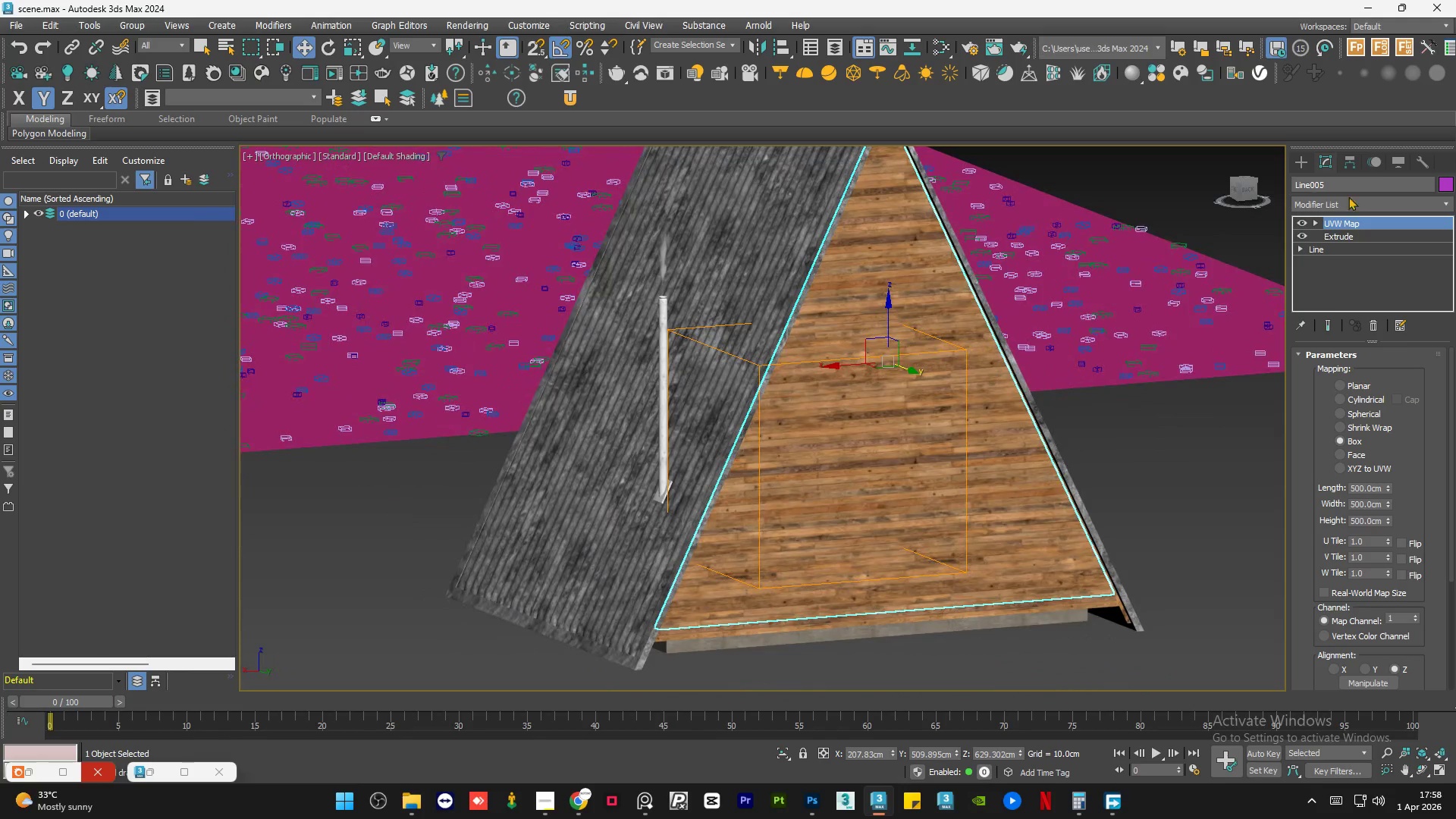 
hold_key(key=AltLeft, duration=10.08)
left_click([1313, 222])
 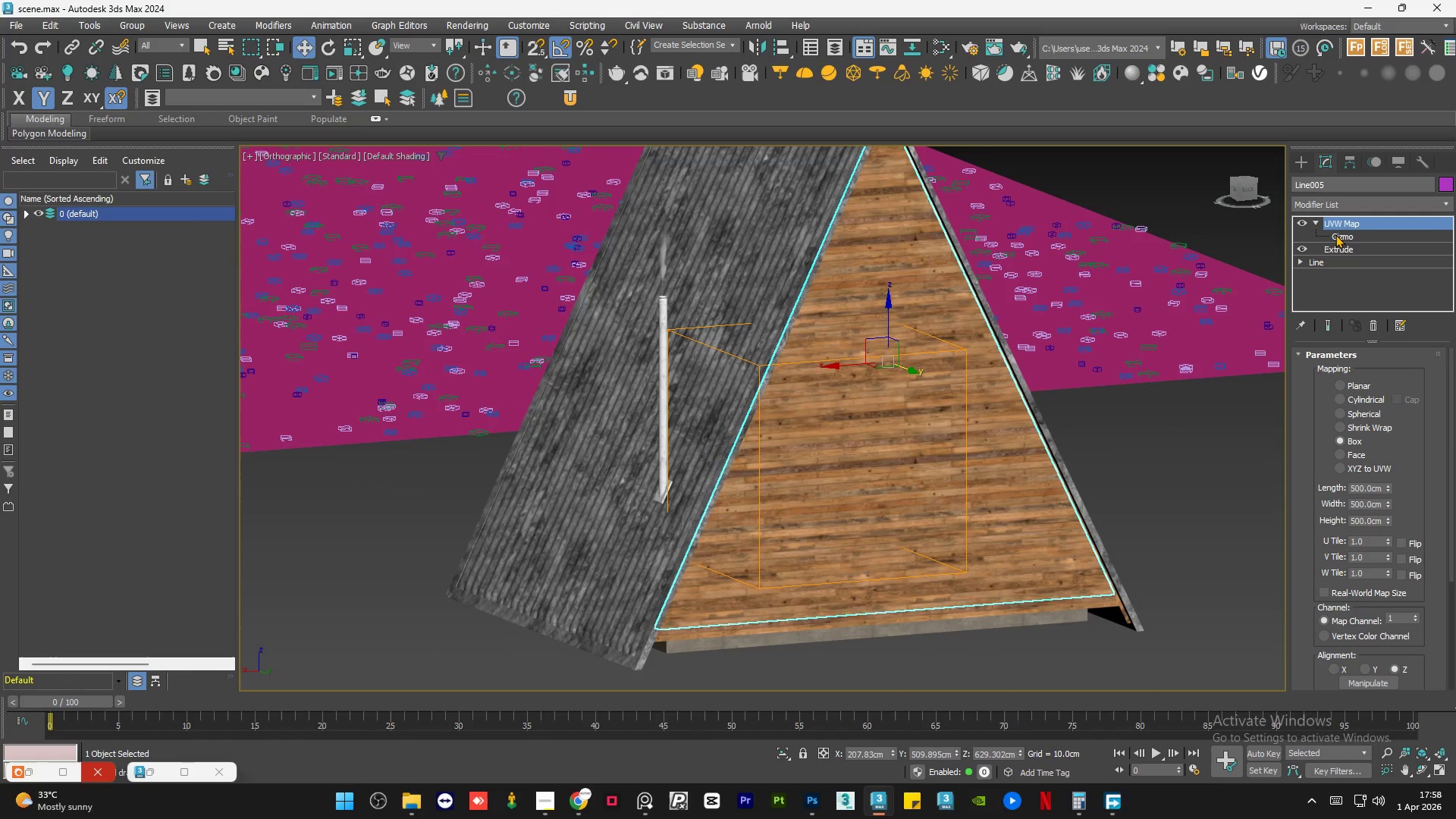 
left_click([1335, 234])
 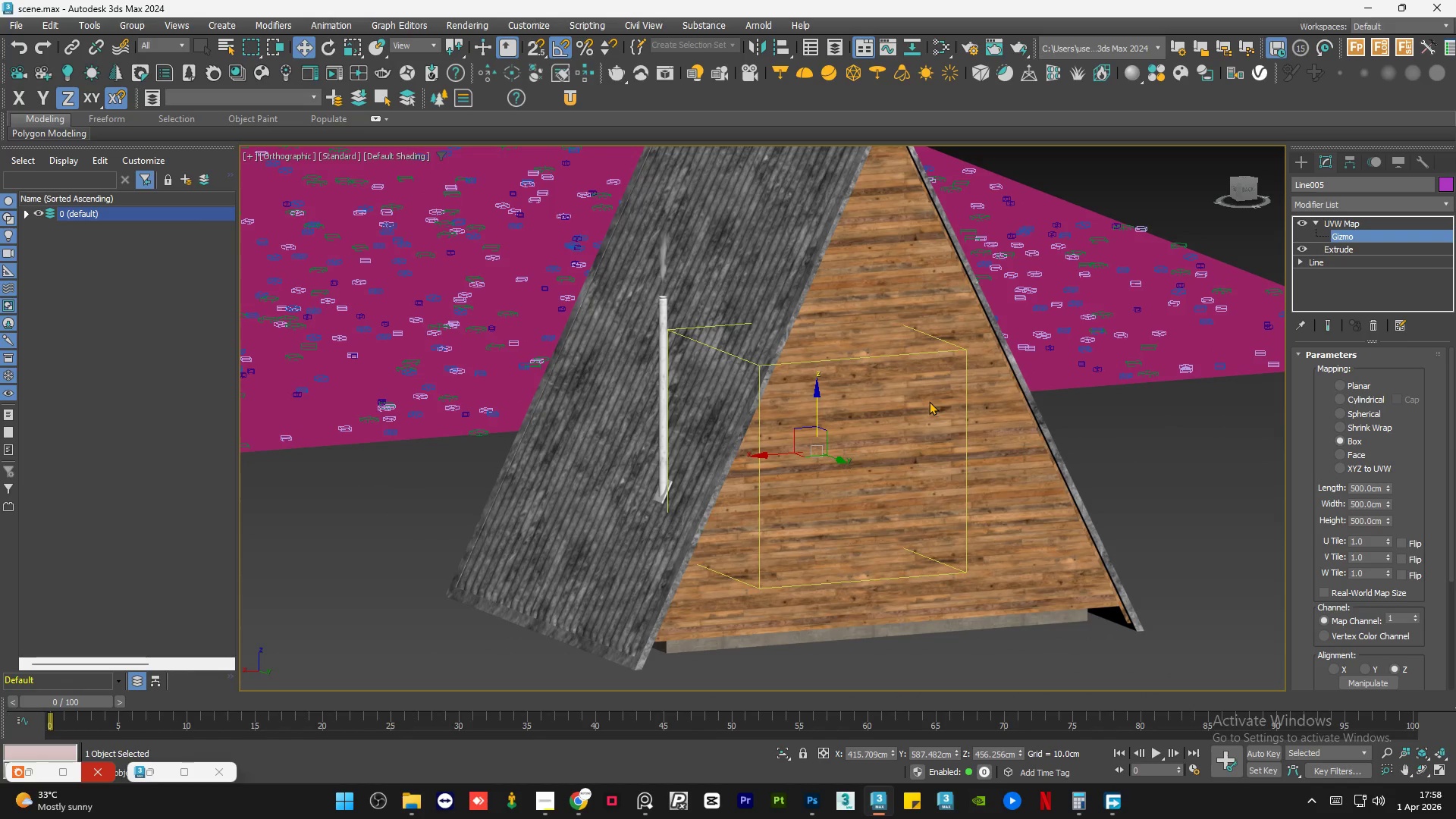 
key(E)
 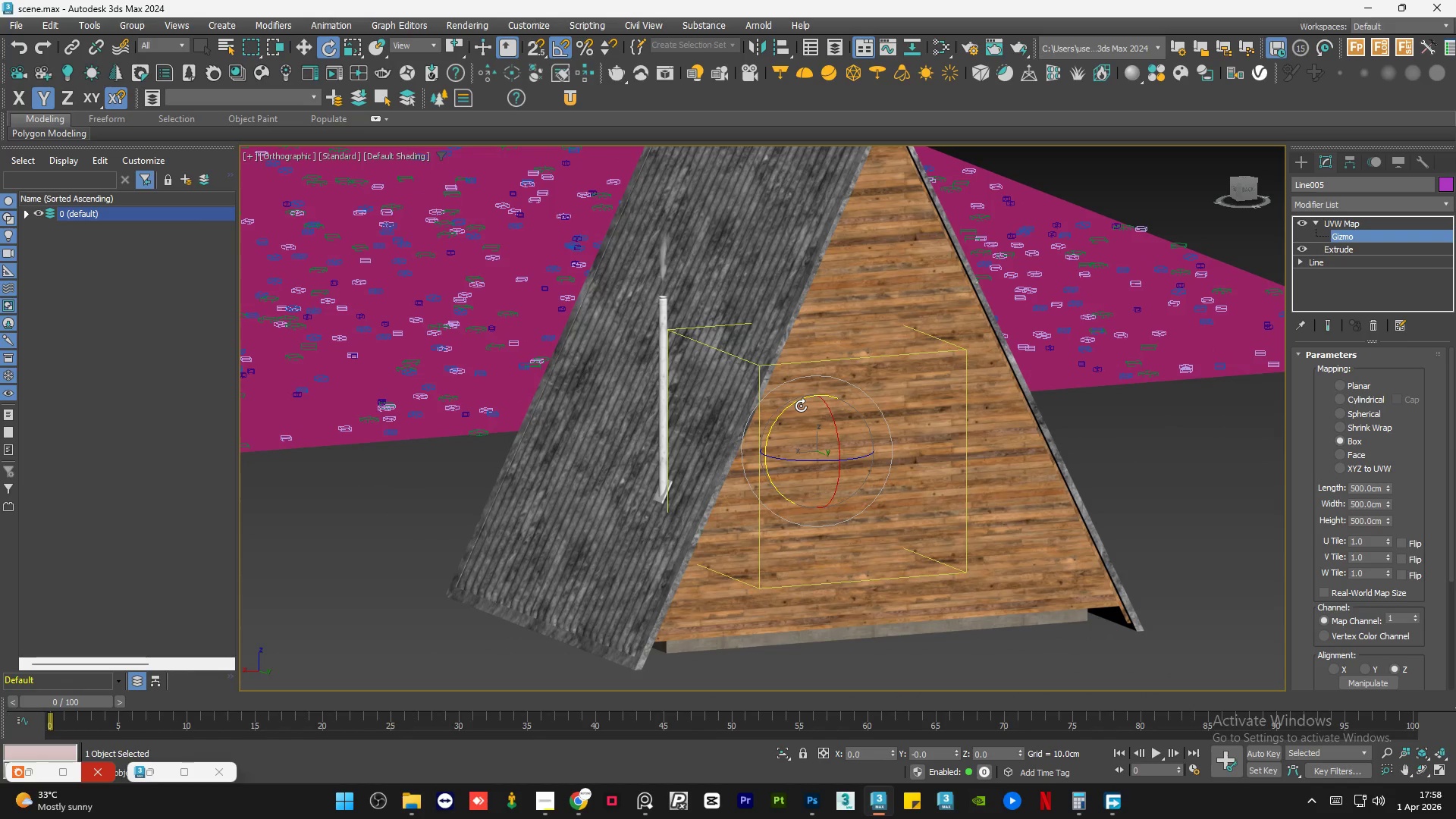 
left_click([787, 403])
 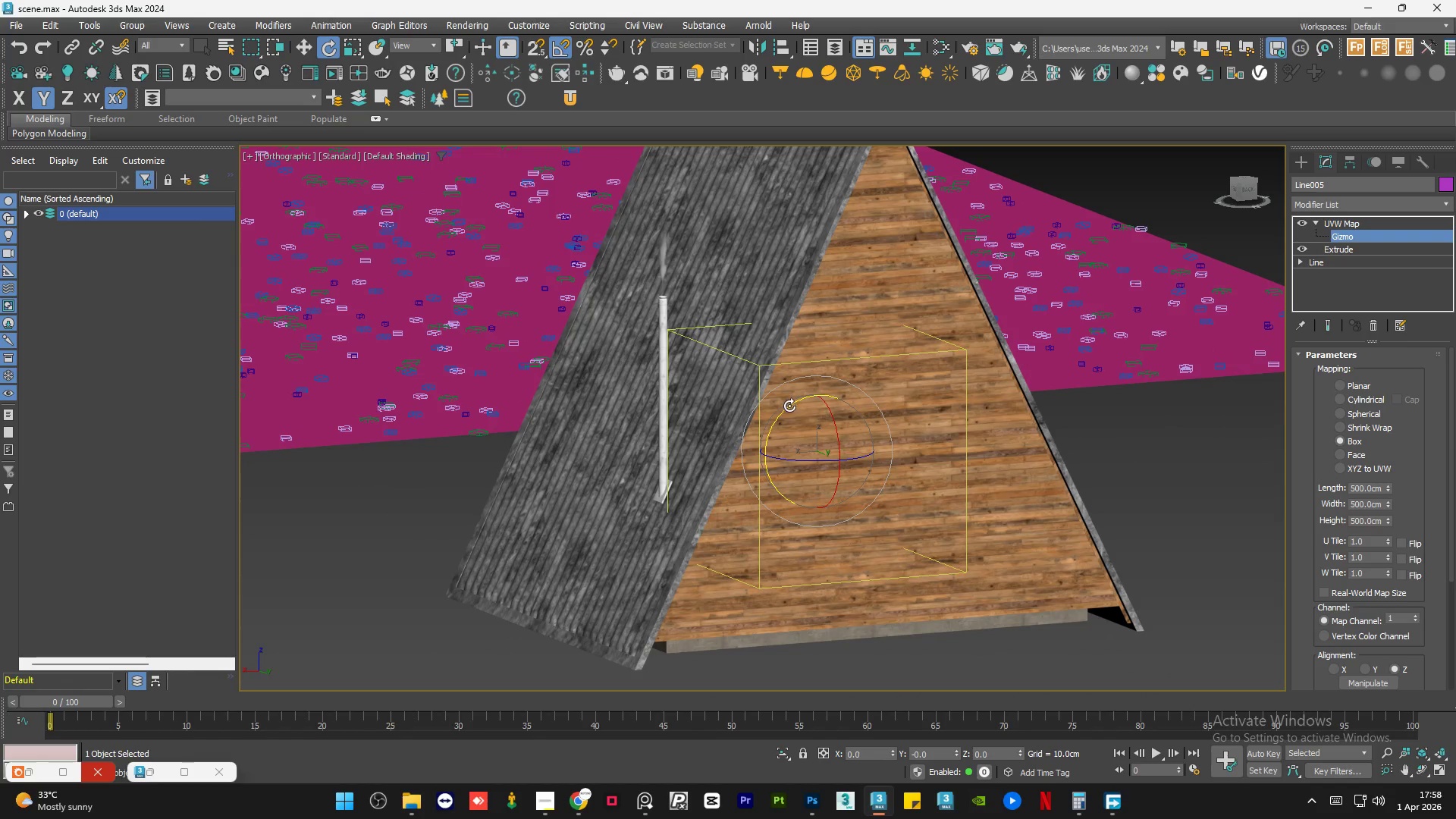 
left_click_drag(start_coordinate=[789, 407], to_coordinate=[862, 382])
 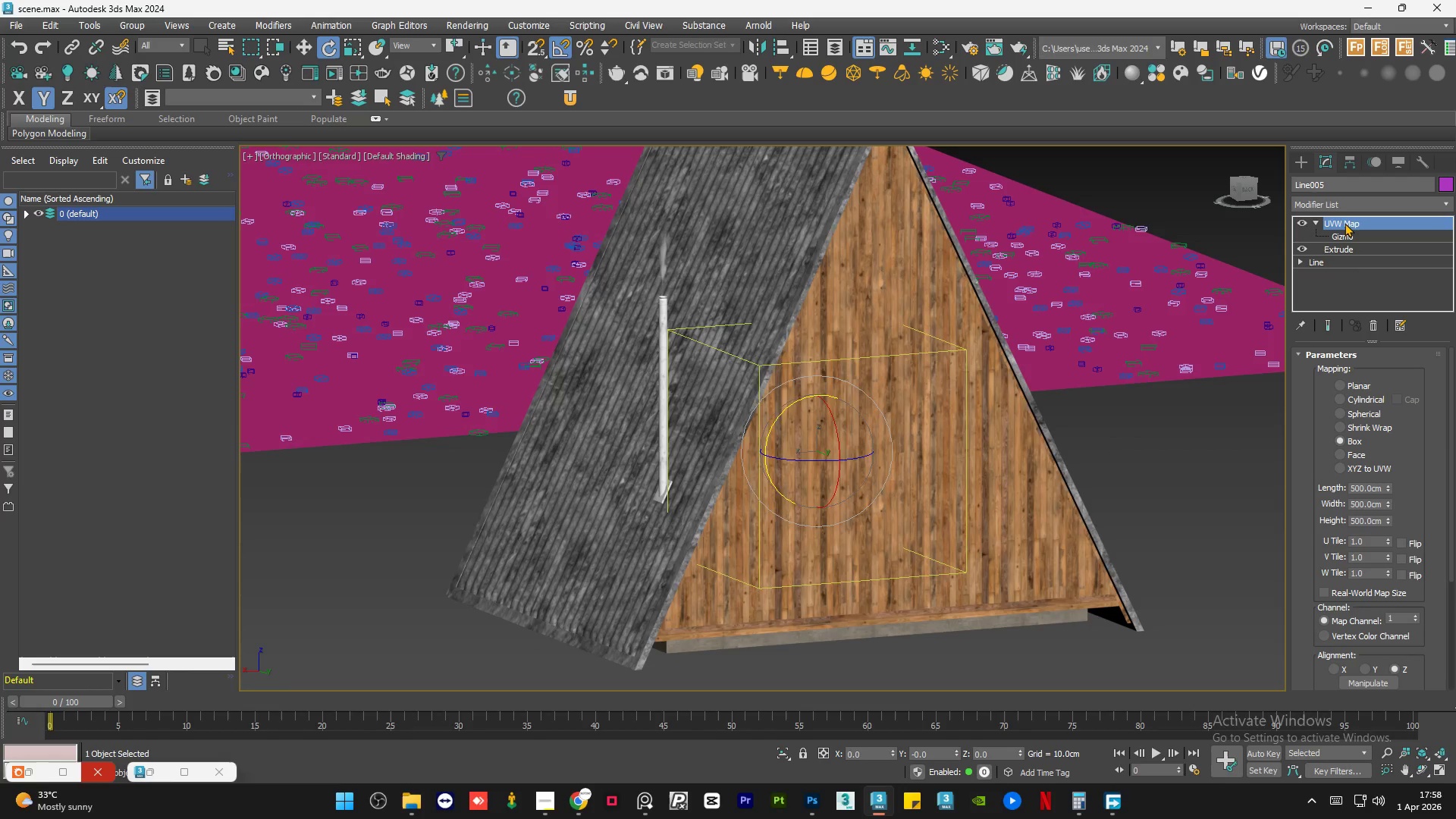 
double_click([1178, 453])
 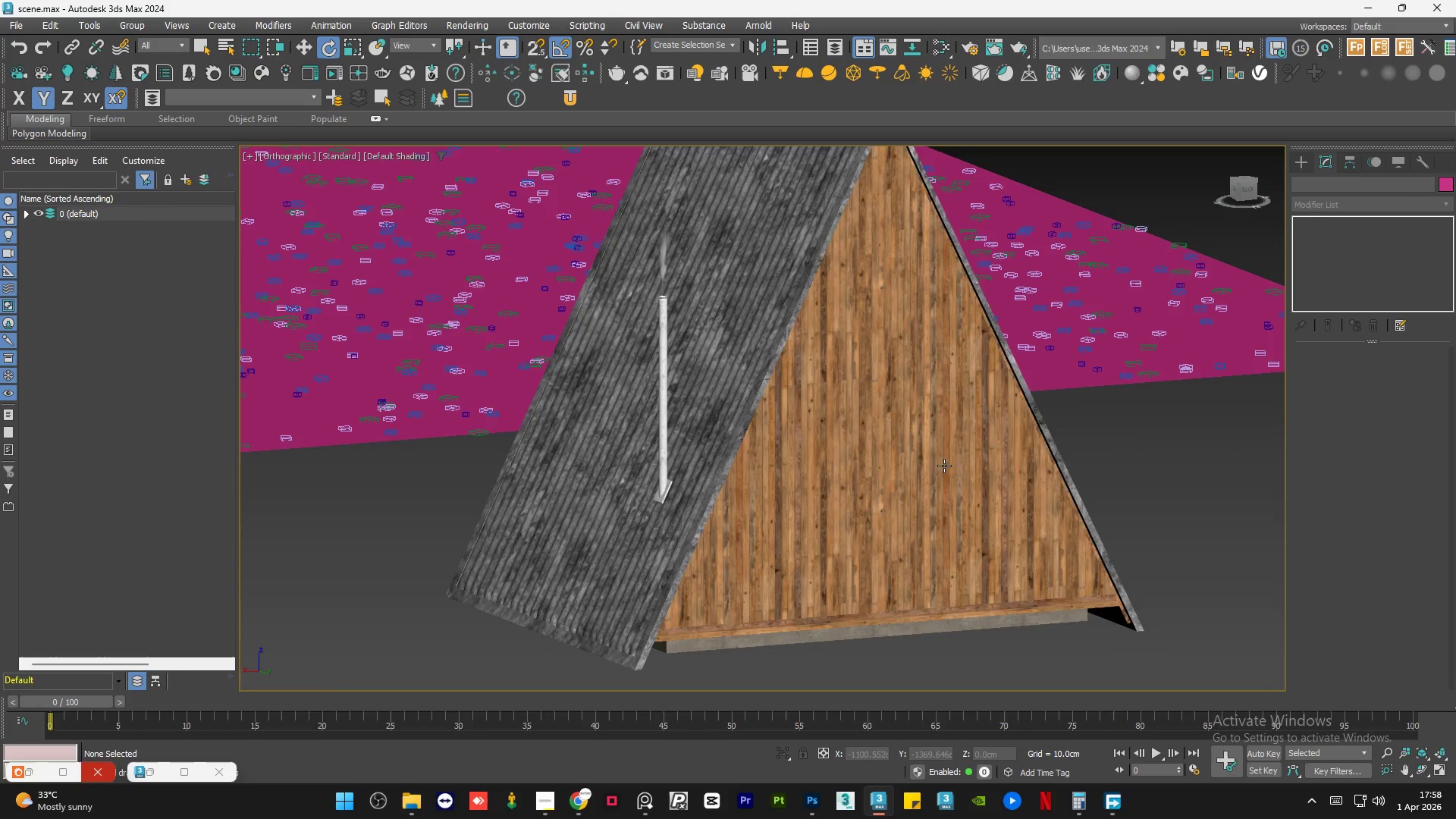 
hold_key(key=AltLeft, duration=0.73)
 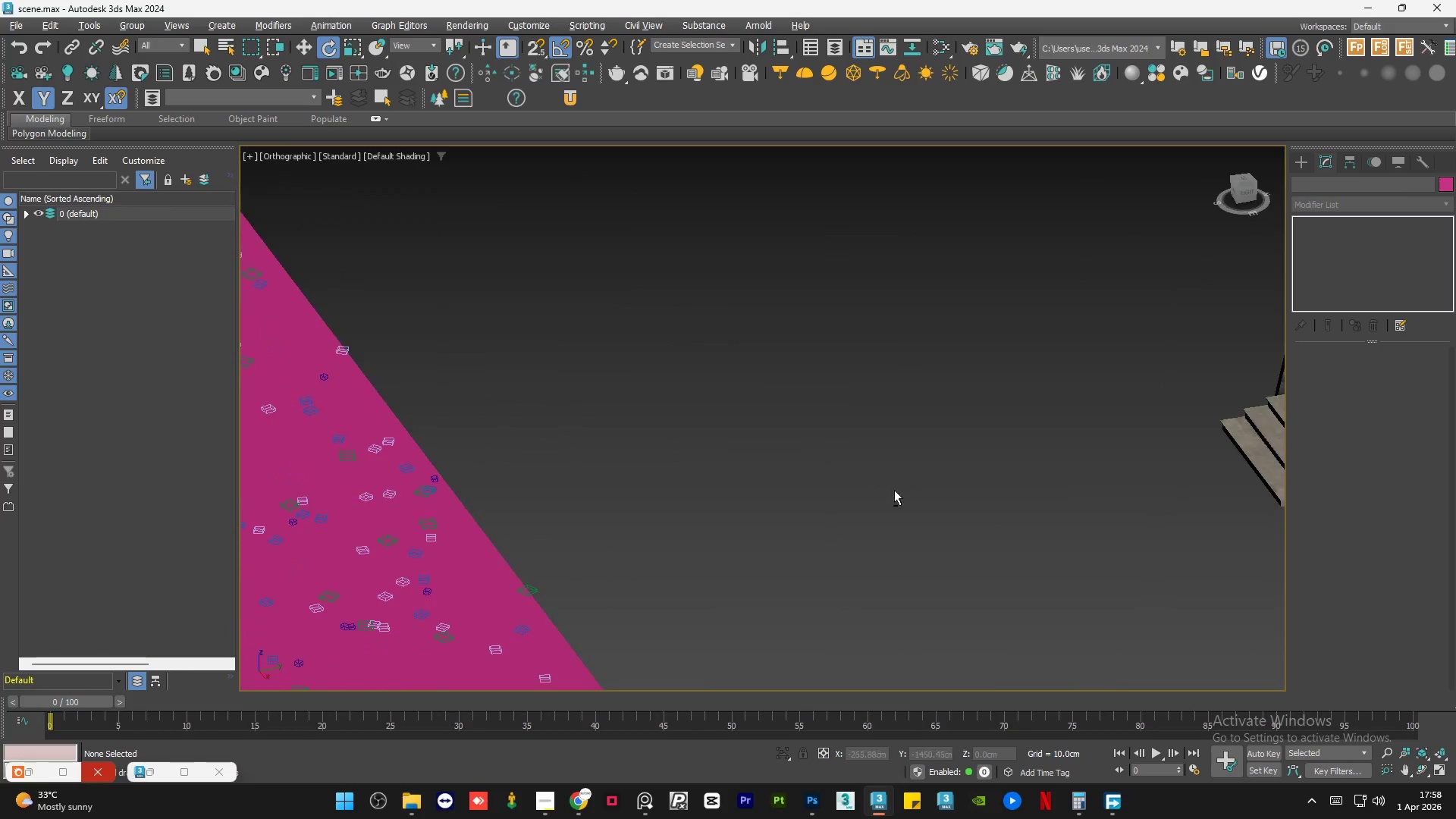 
hold_key(key=AltLeft, duration=0.52)
 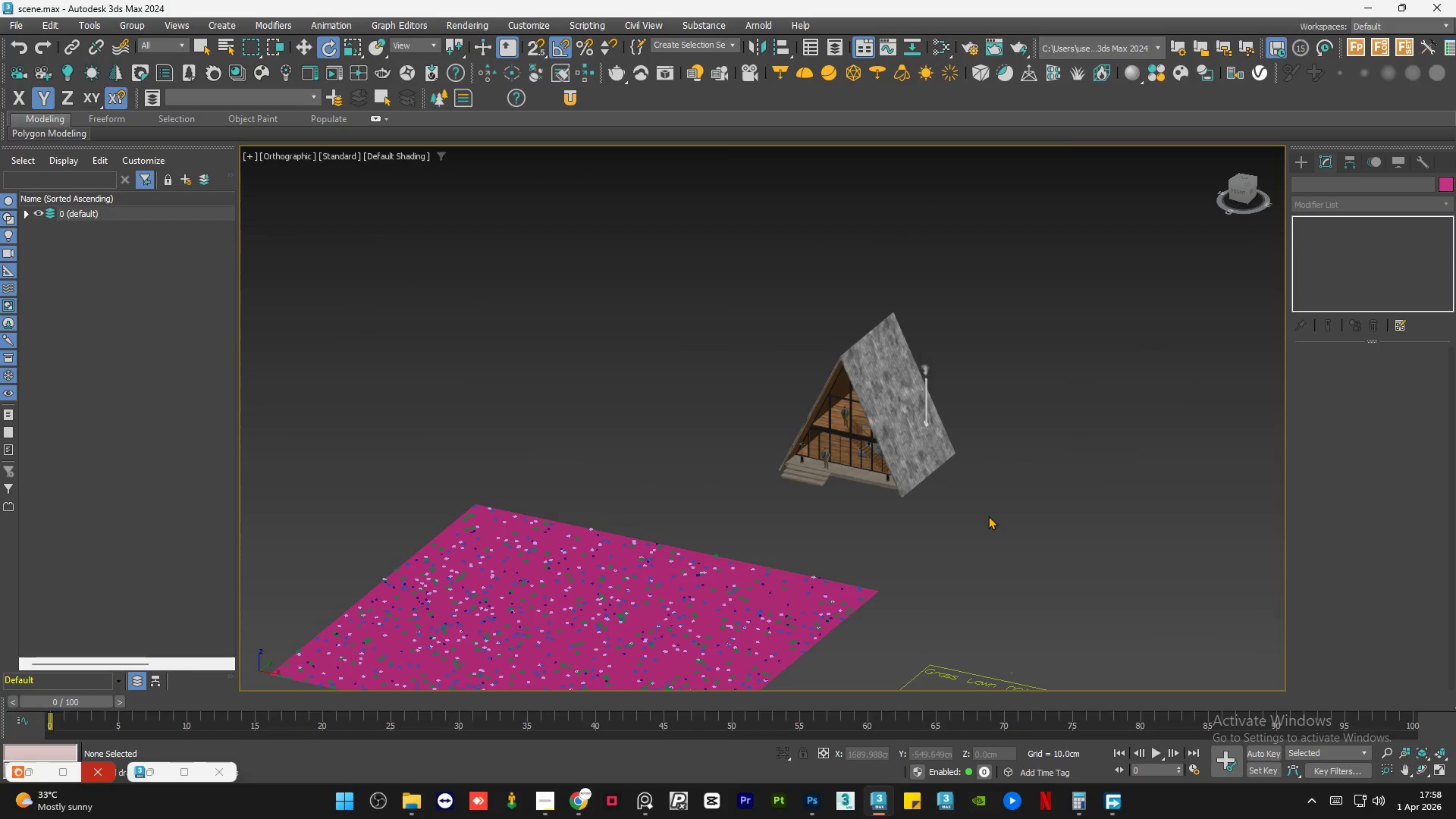 
scroll: coordinate [671, 486], scroll_direction: down, amount: 4.0
 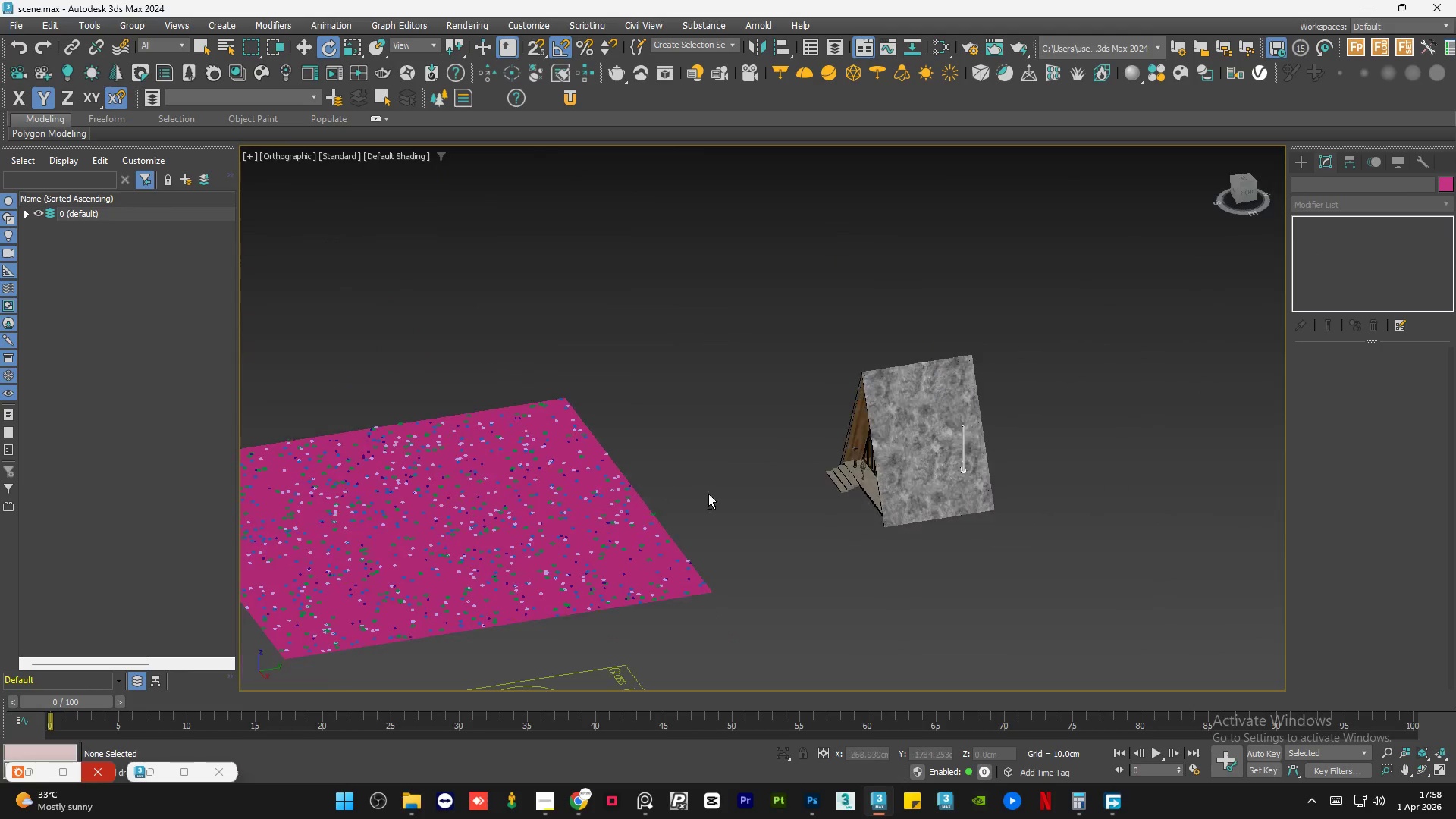 
hold_key(key=AltLeft, duration=2.02)
left_click([988, 516])
 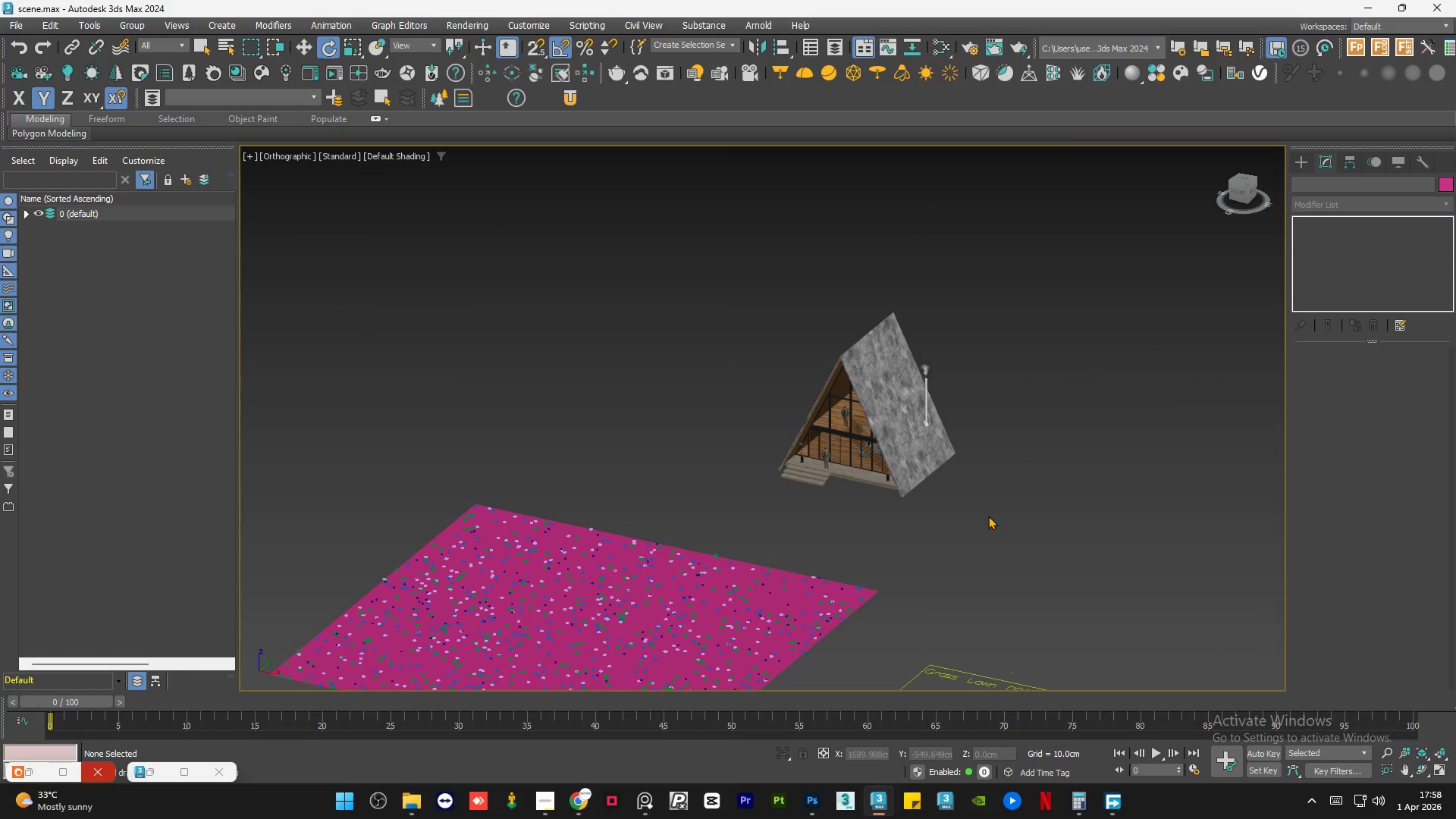 
key(Control+S)
 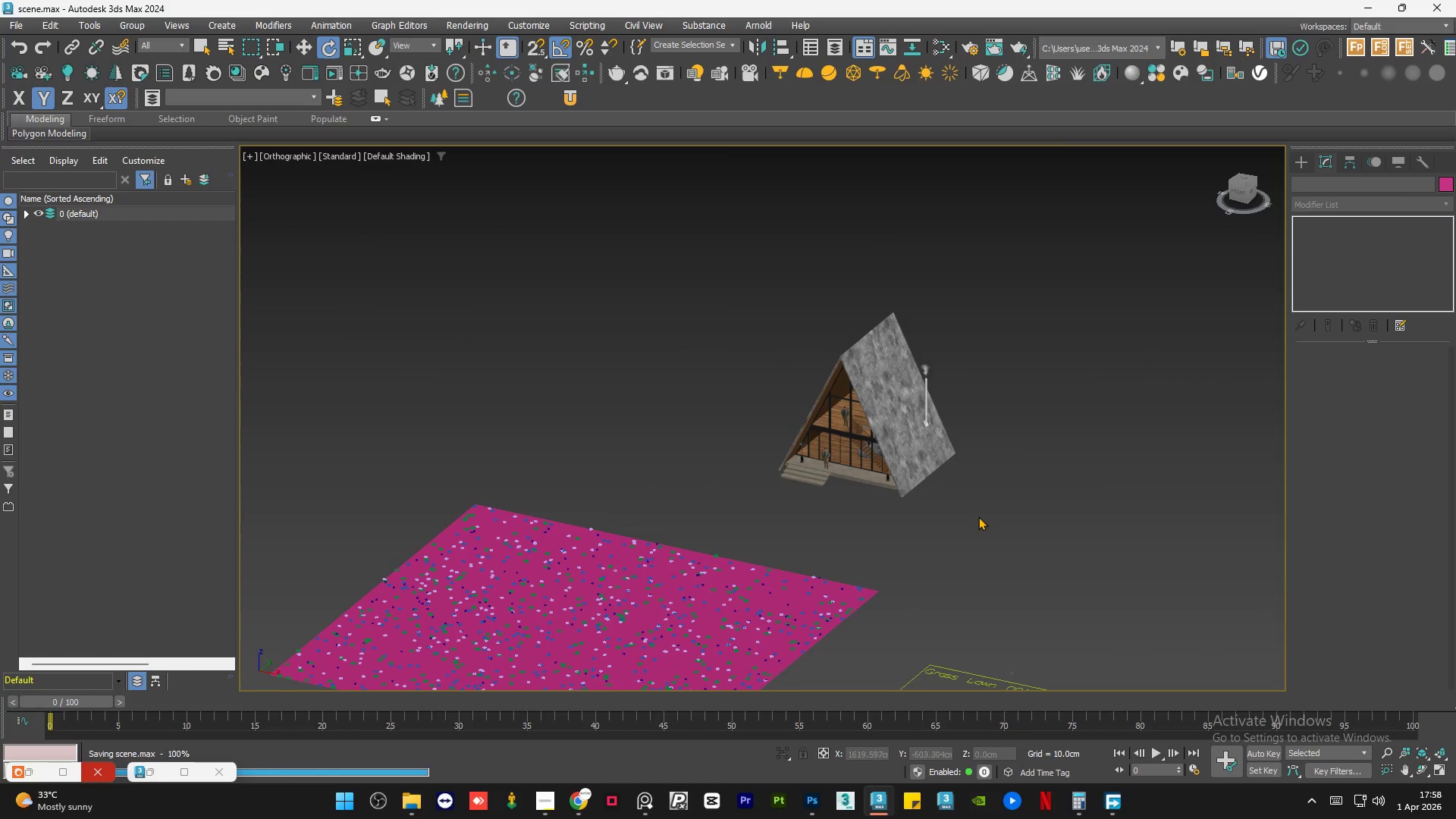 
hold_key(key=AltLeft, duration=0.69)
 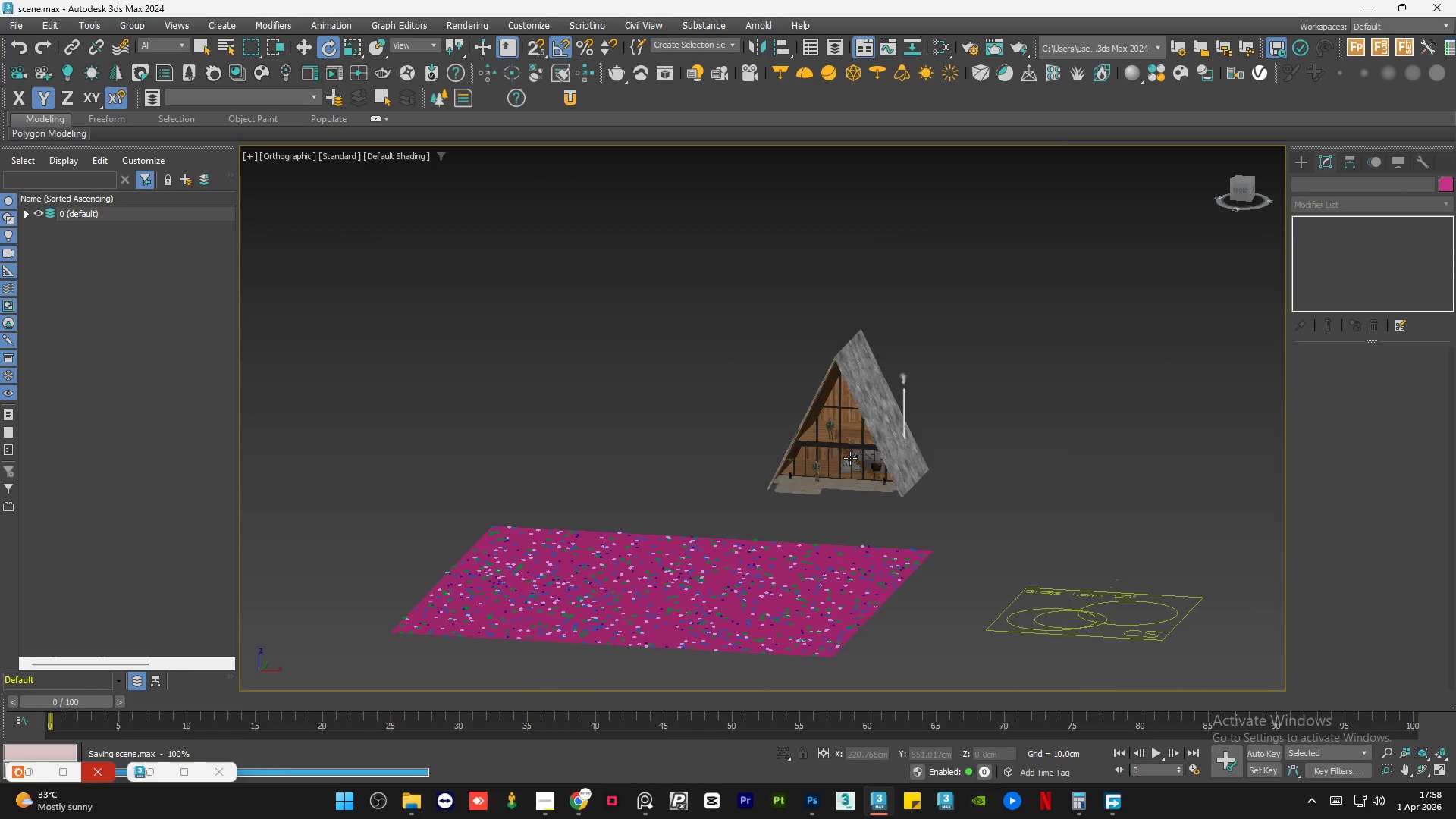 
scroll: coordinate [763, 447], scroll_direction: up, amount: 11.0
 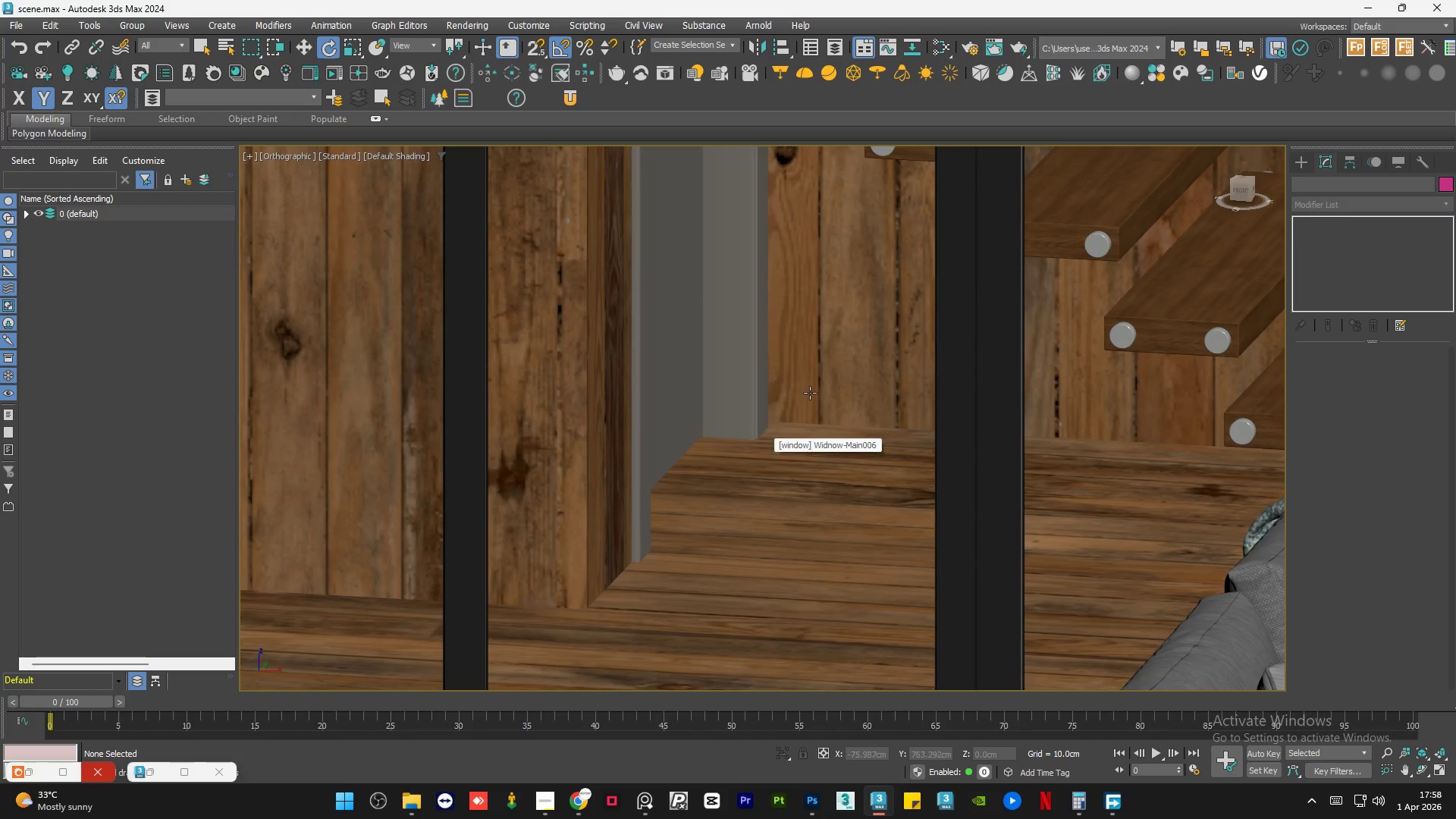 
hold_key(key=AltLeft, duration=0.69)
 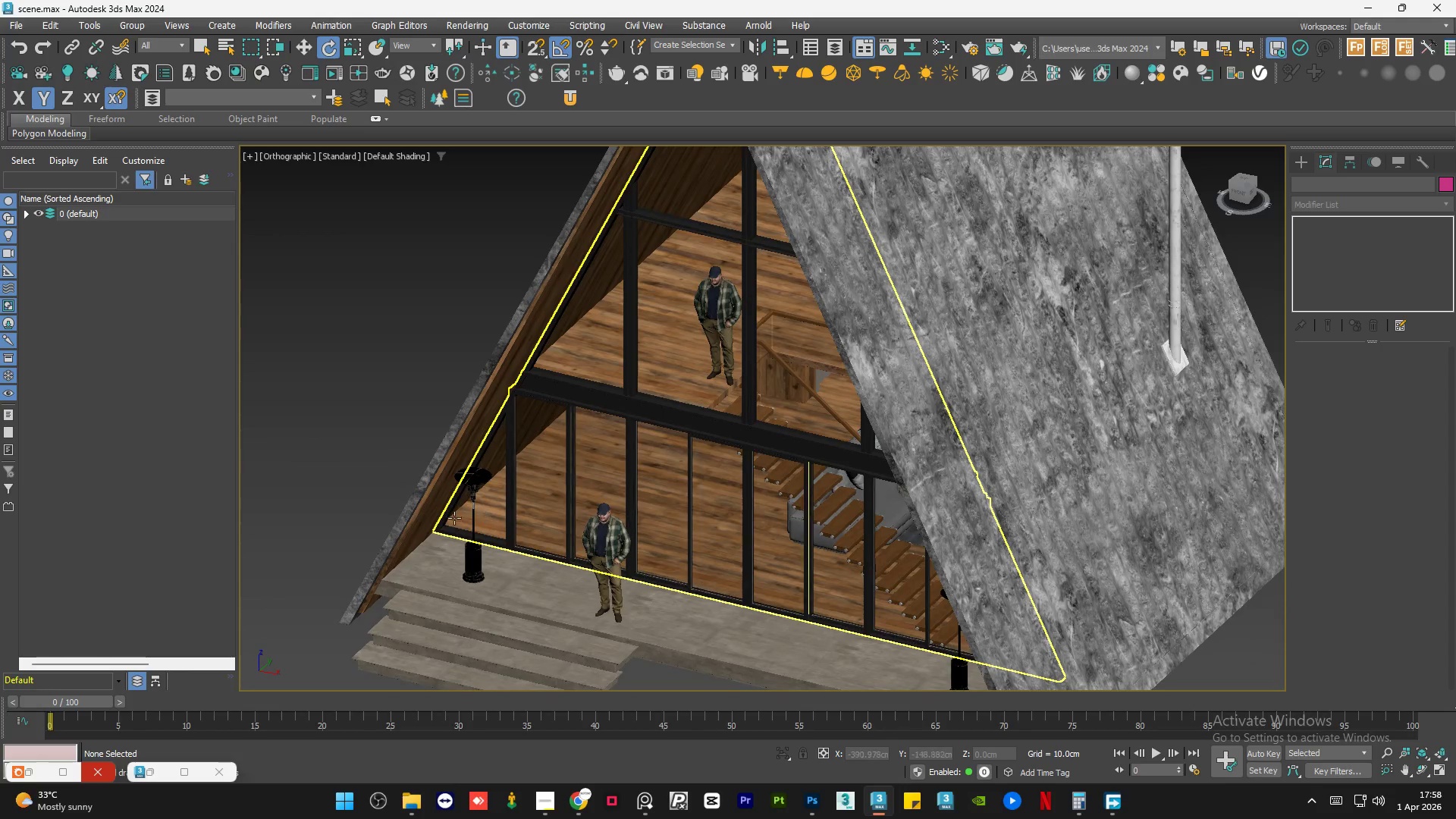 
scroll: coordinate [812, 395], scroll_direction: down, amount: 6.0
 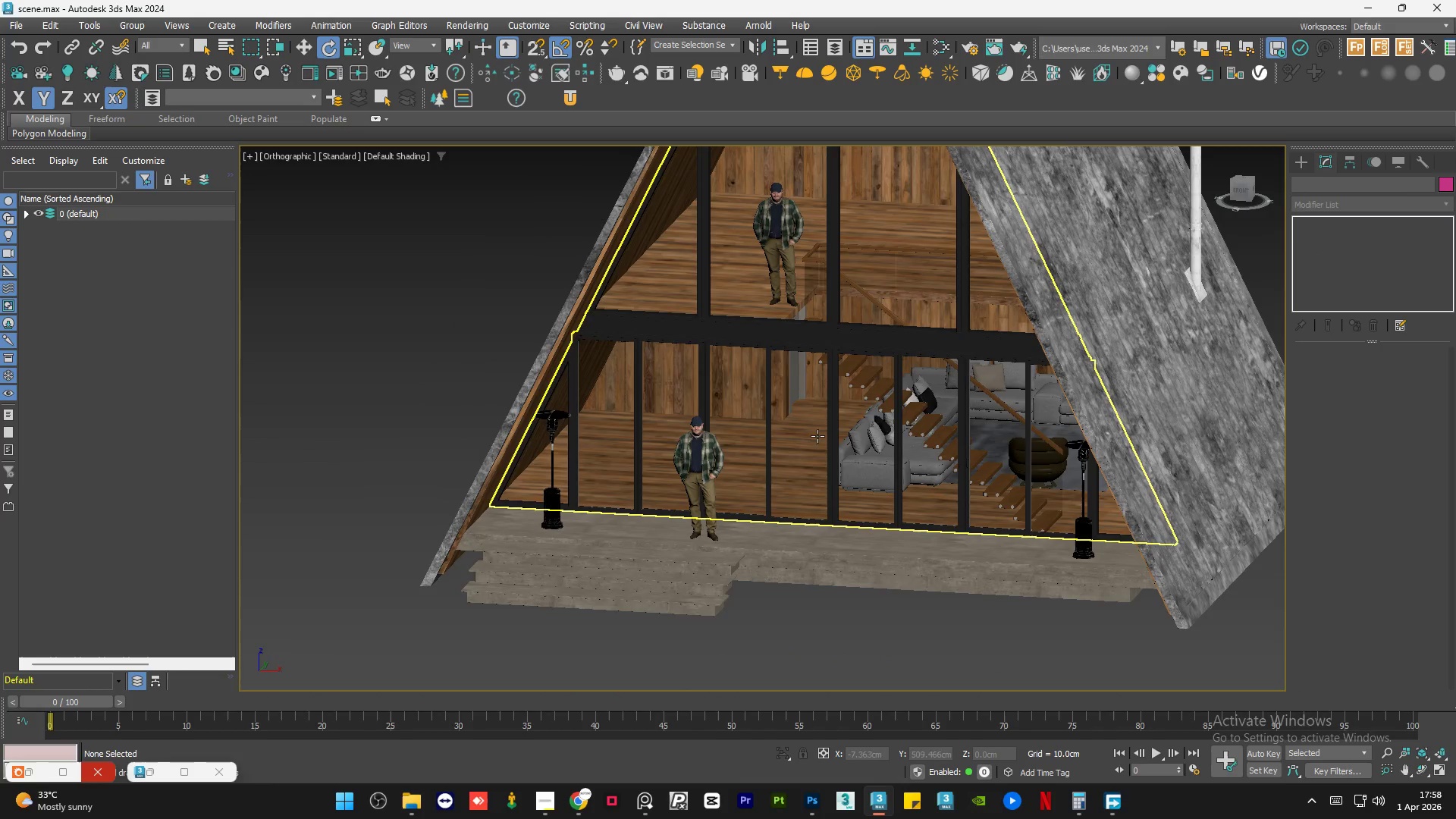 
scroll: coordinate [471, 525], scroll_direction: up, amount: 6.0
 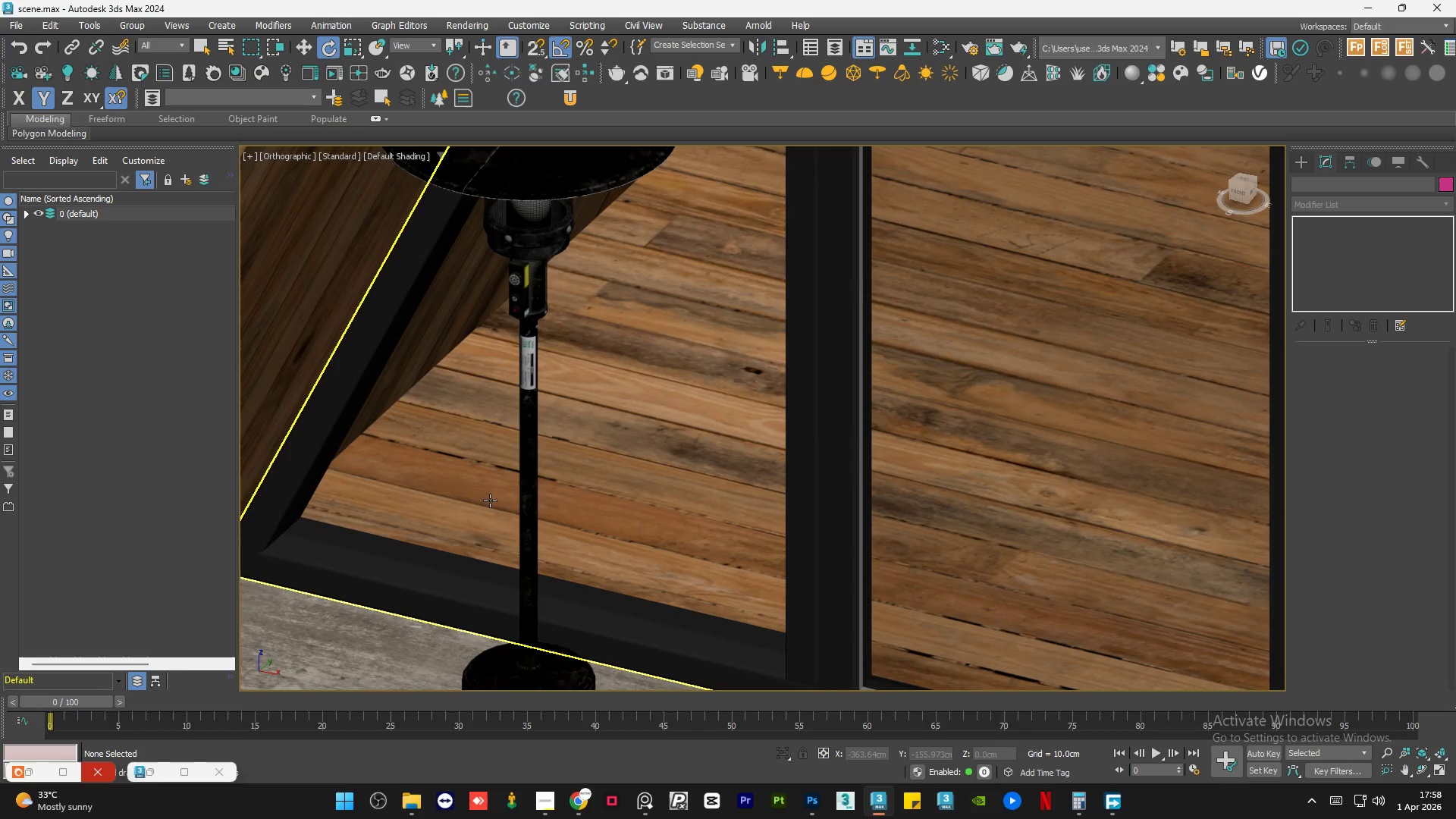 
scroll: coordinate [490, 500], scroll_direction: down, amount: 4.0
 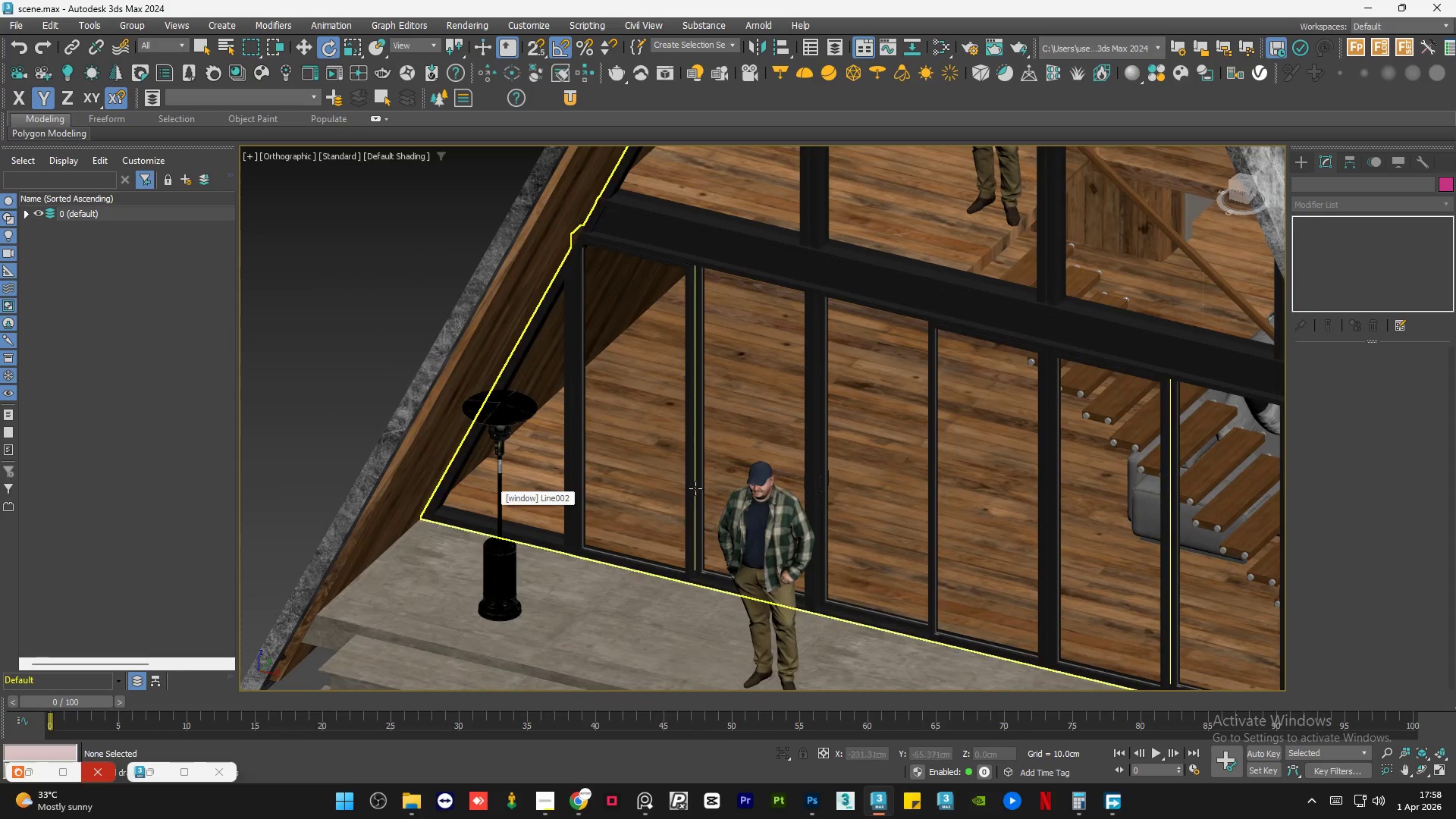 
scroll: coordinate [696, 488], scroll_direction: up, amount: 3.0
 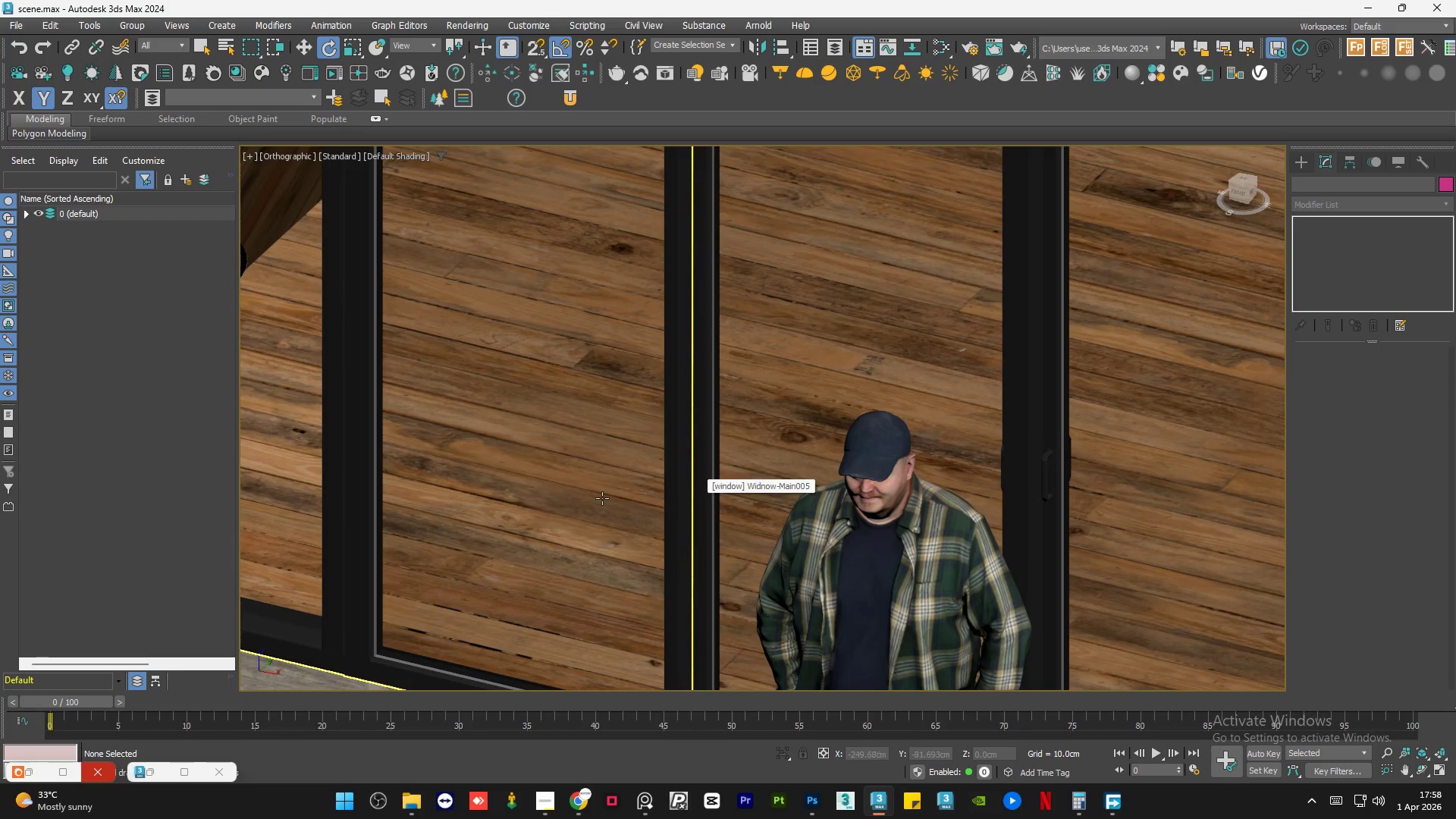 
hold_key(key=AltLeft, duration=1.5)
 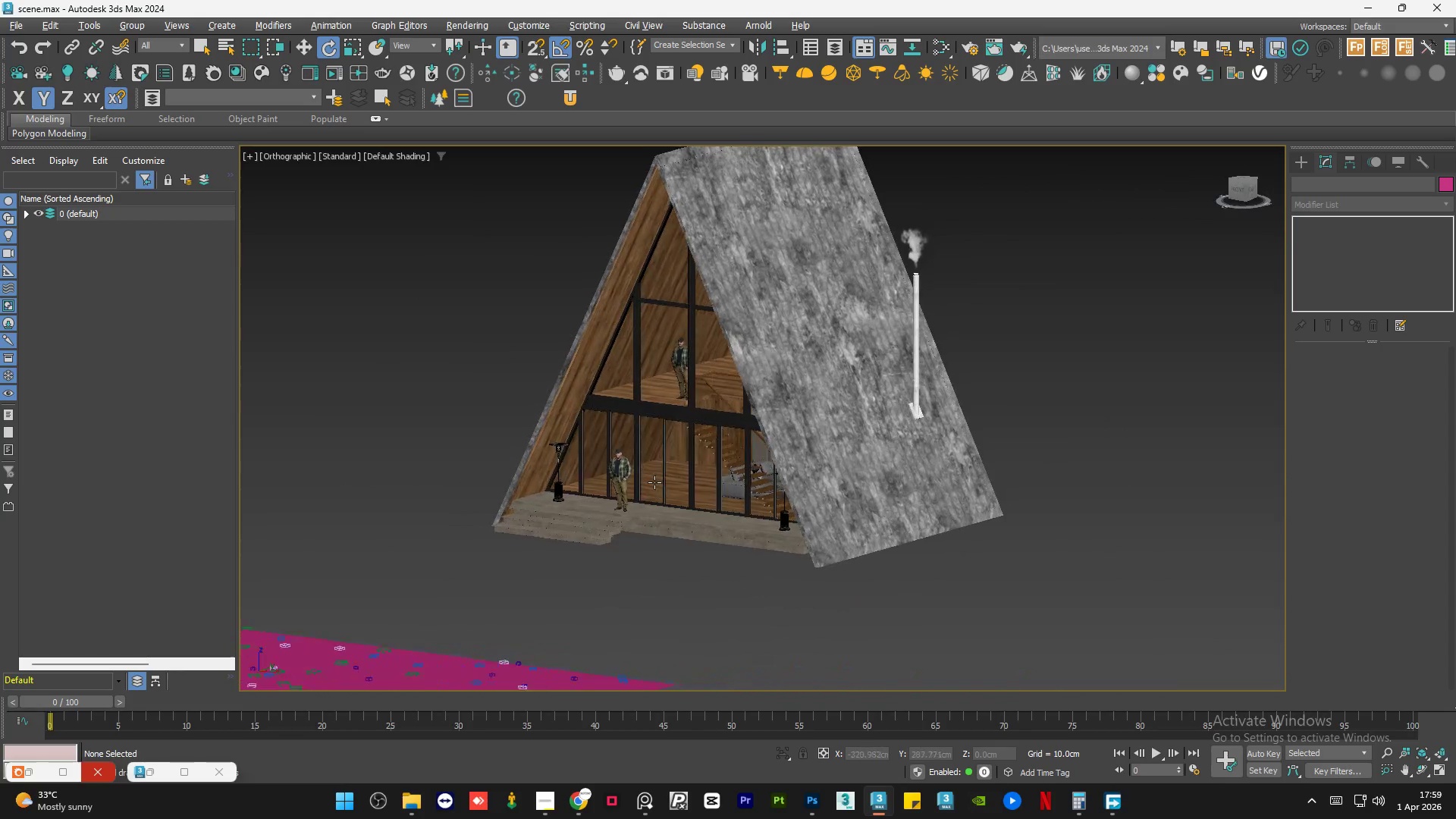 
scroll: coordinate [617, 501], scroll_direction: down, amount: 7.0
 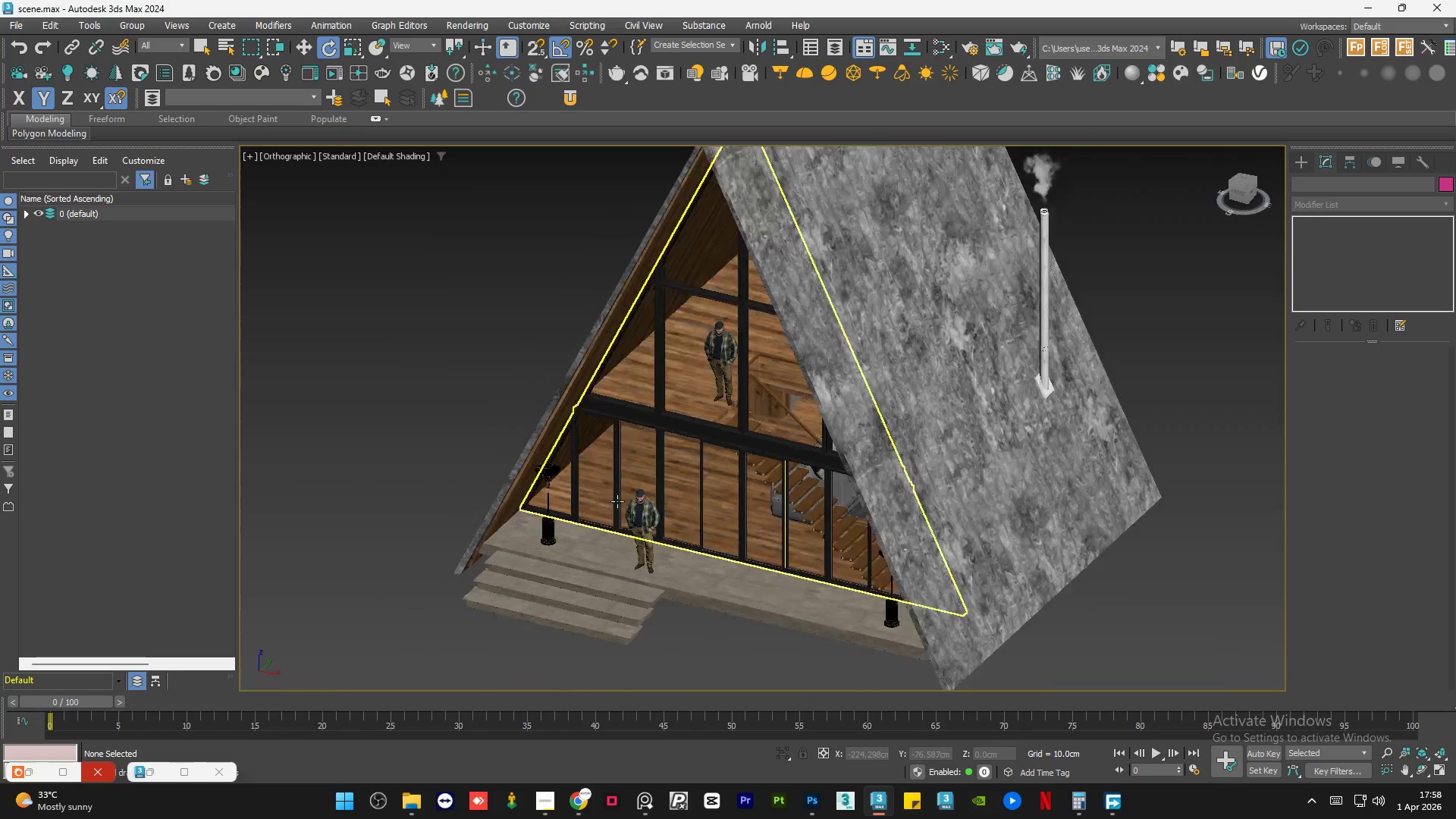 
hold_key(key=AltLeft, duration=1.53)
 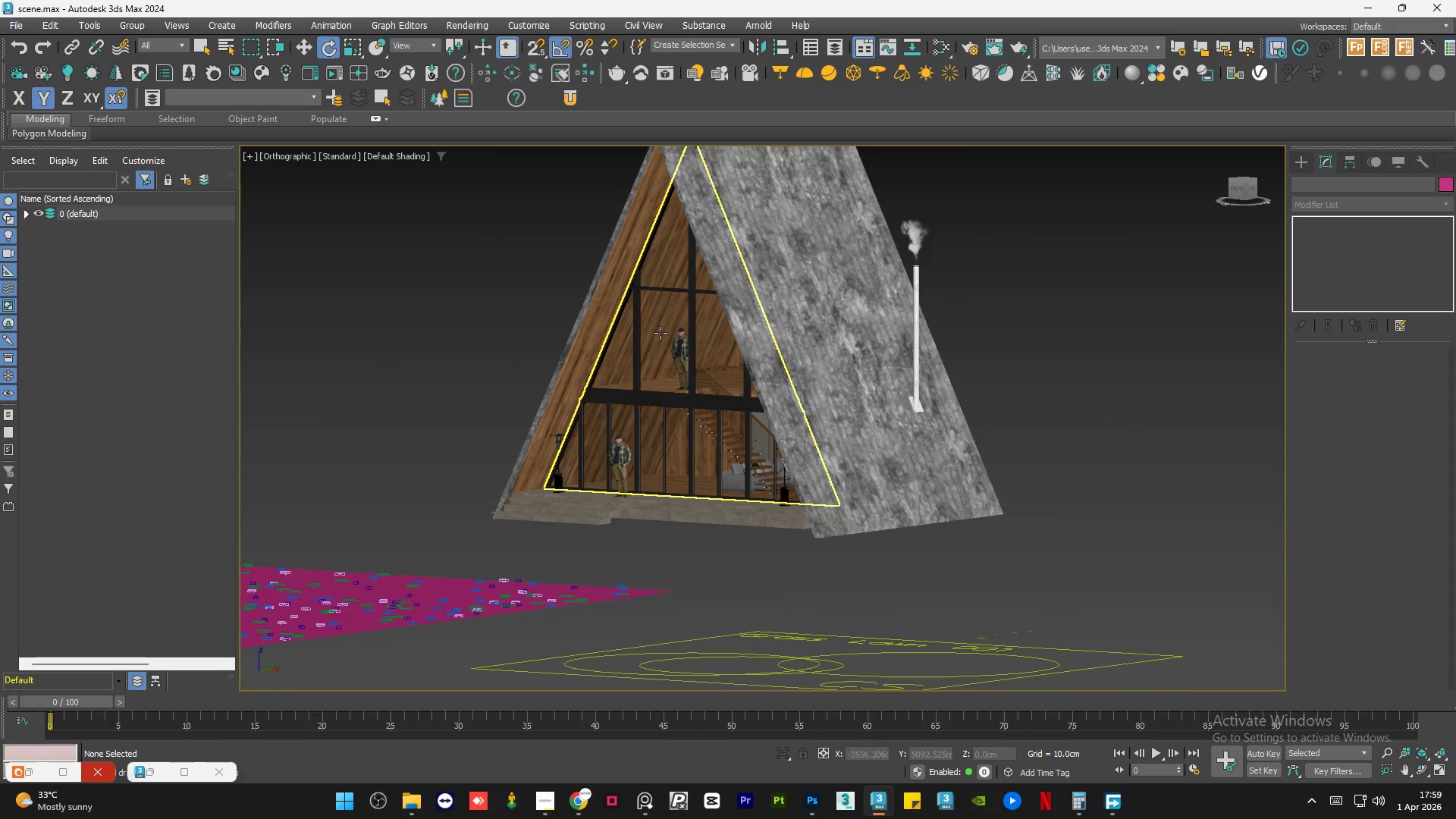 
key(Alt+AltLeft)
 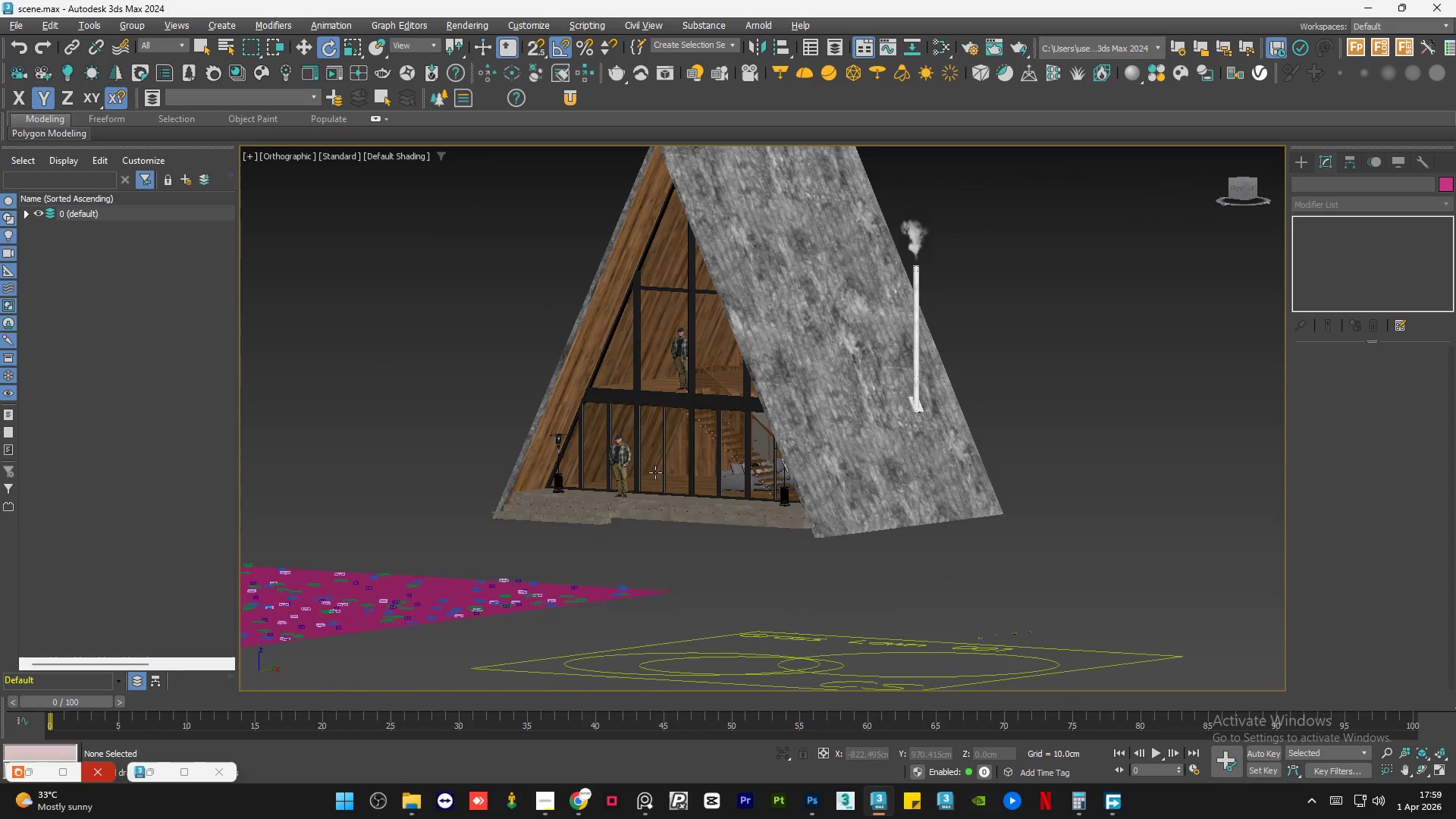 
key(Alt+AltLeft)
 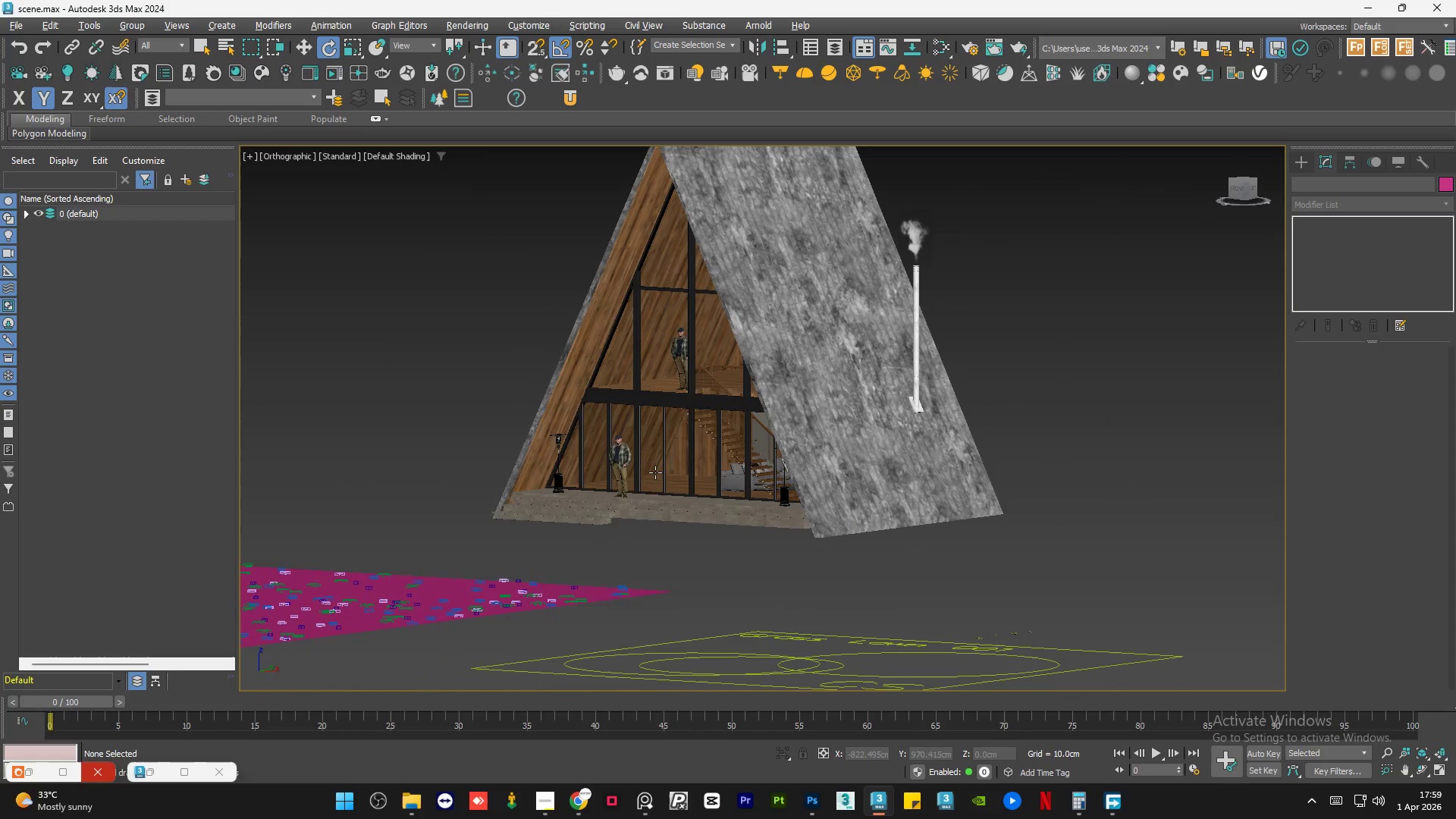 
key(Alt+AltLeft)
 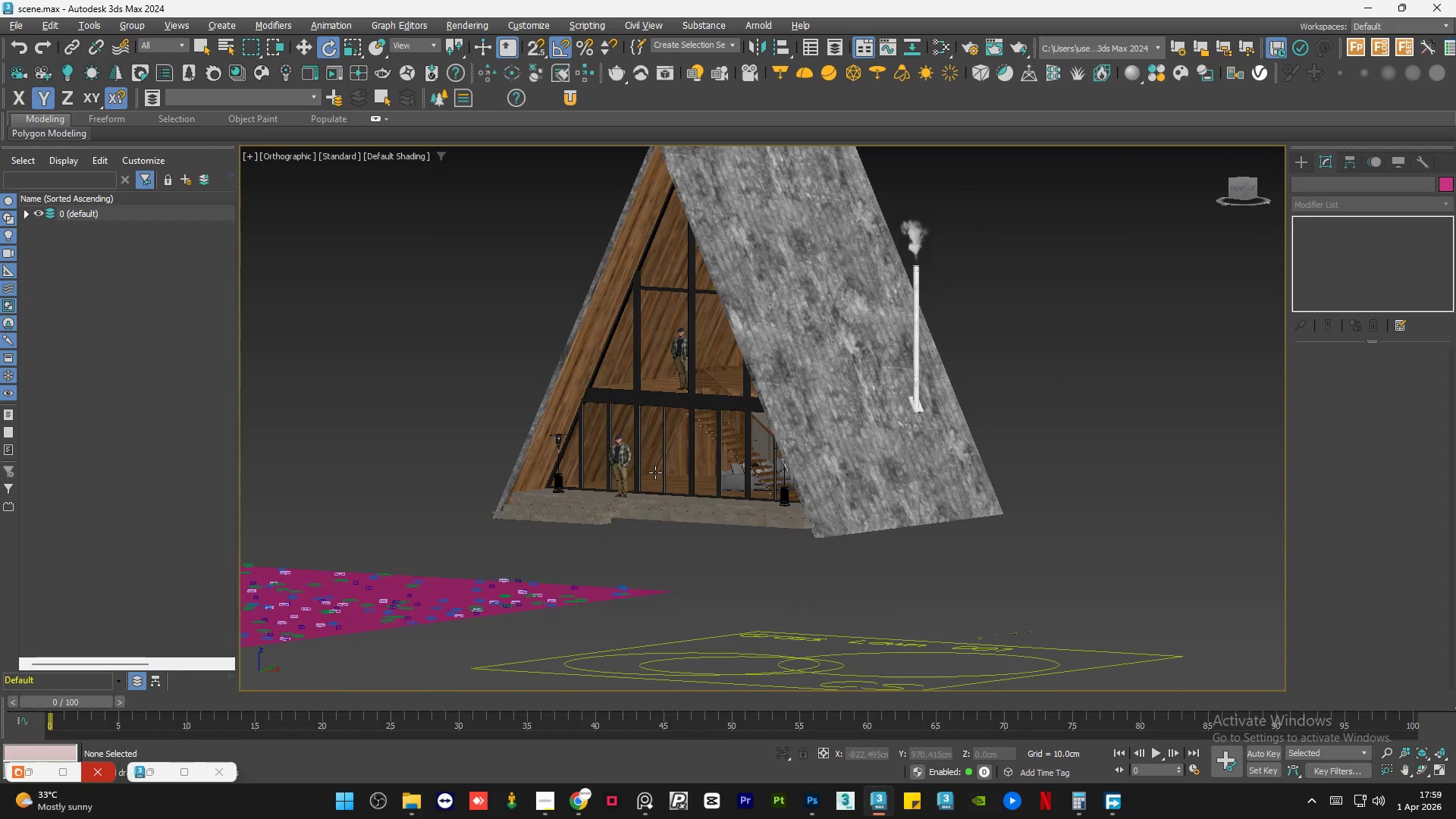 
key(Alt+AltLeft)
 